 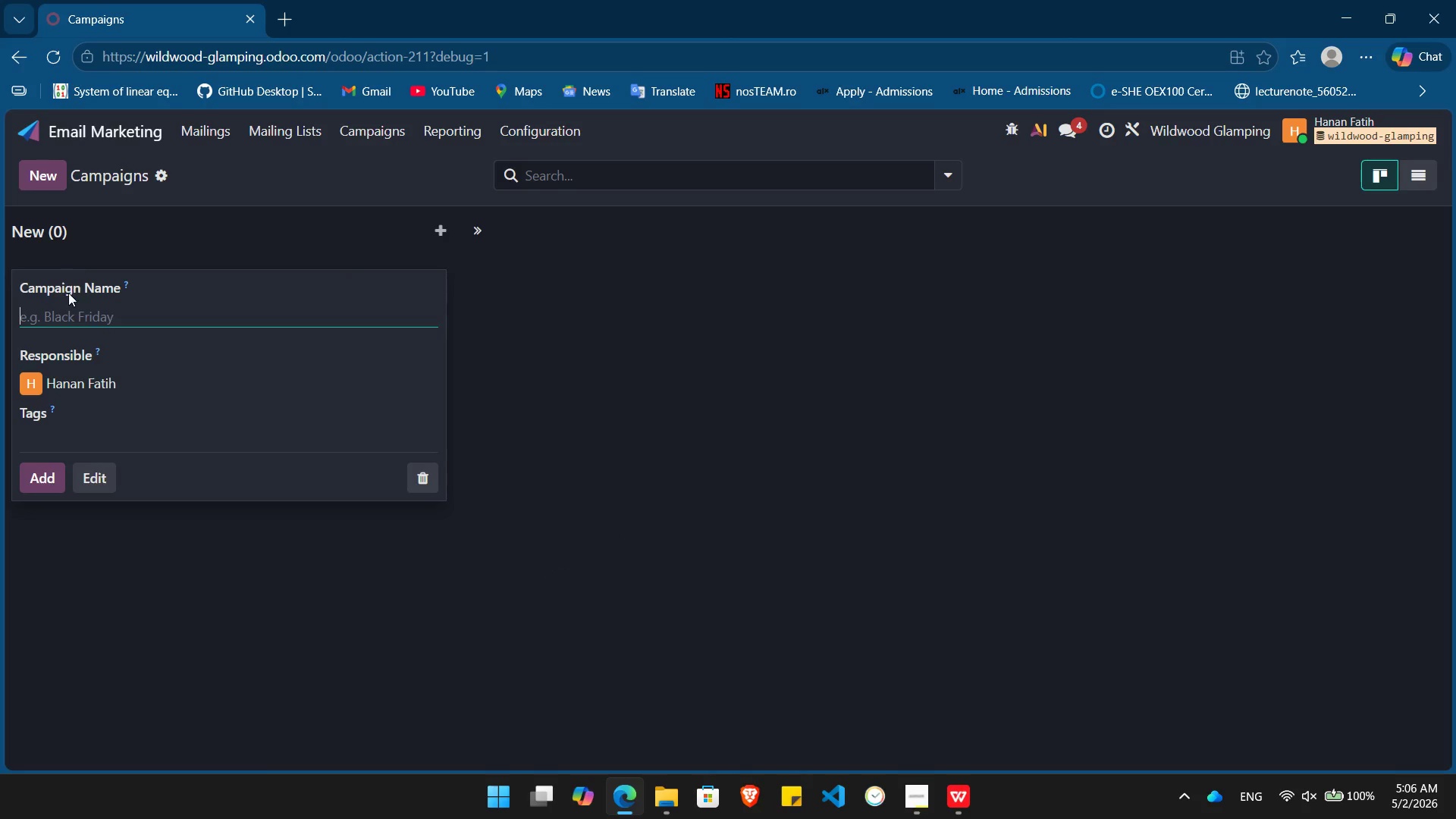 
key(Control+V)
 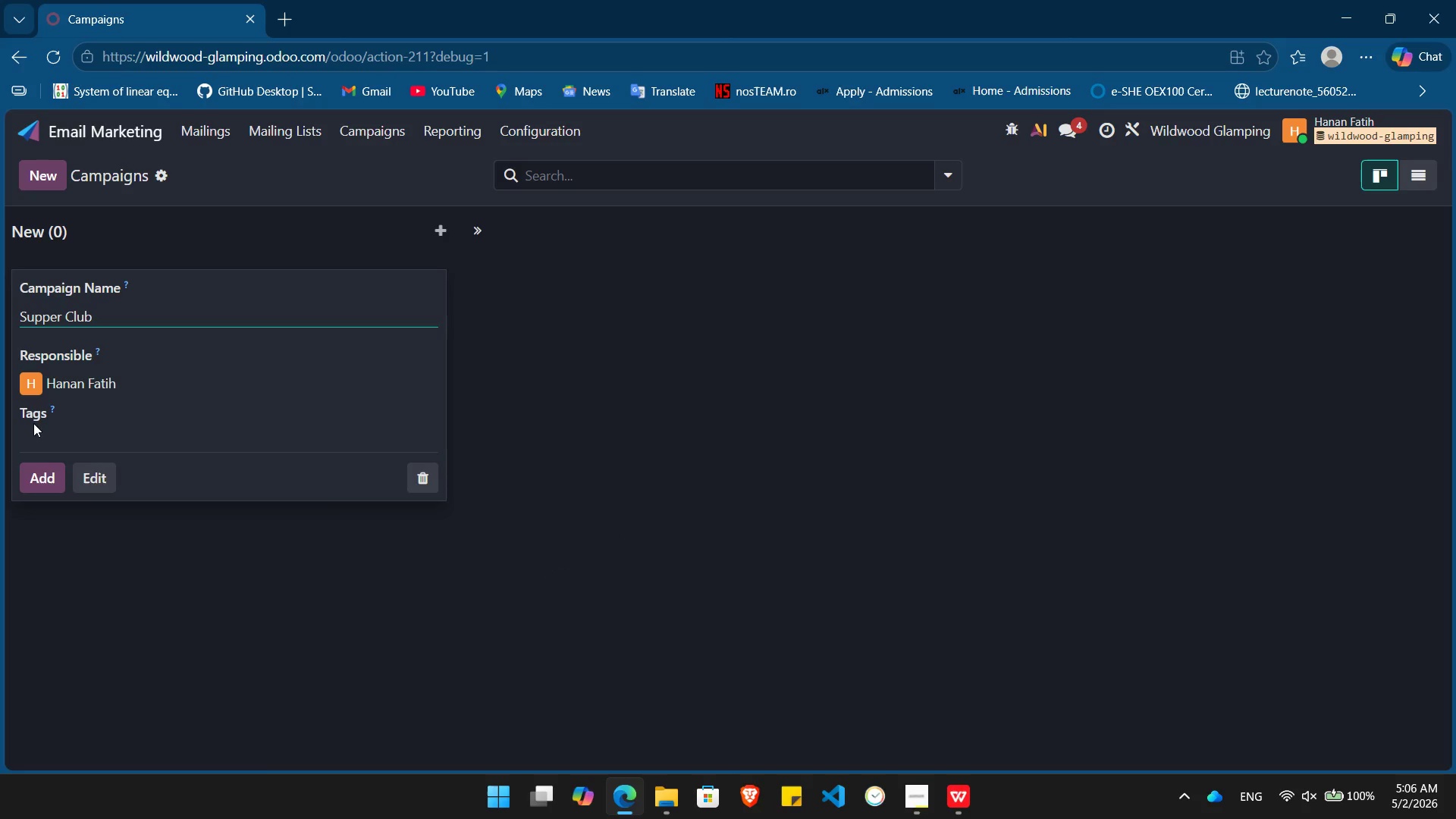 
left_click([37, 409])
 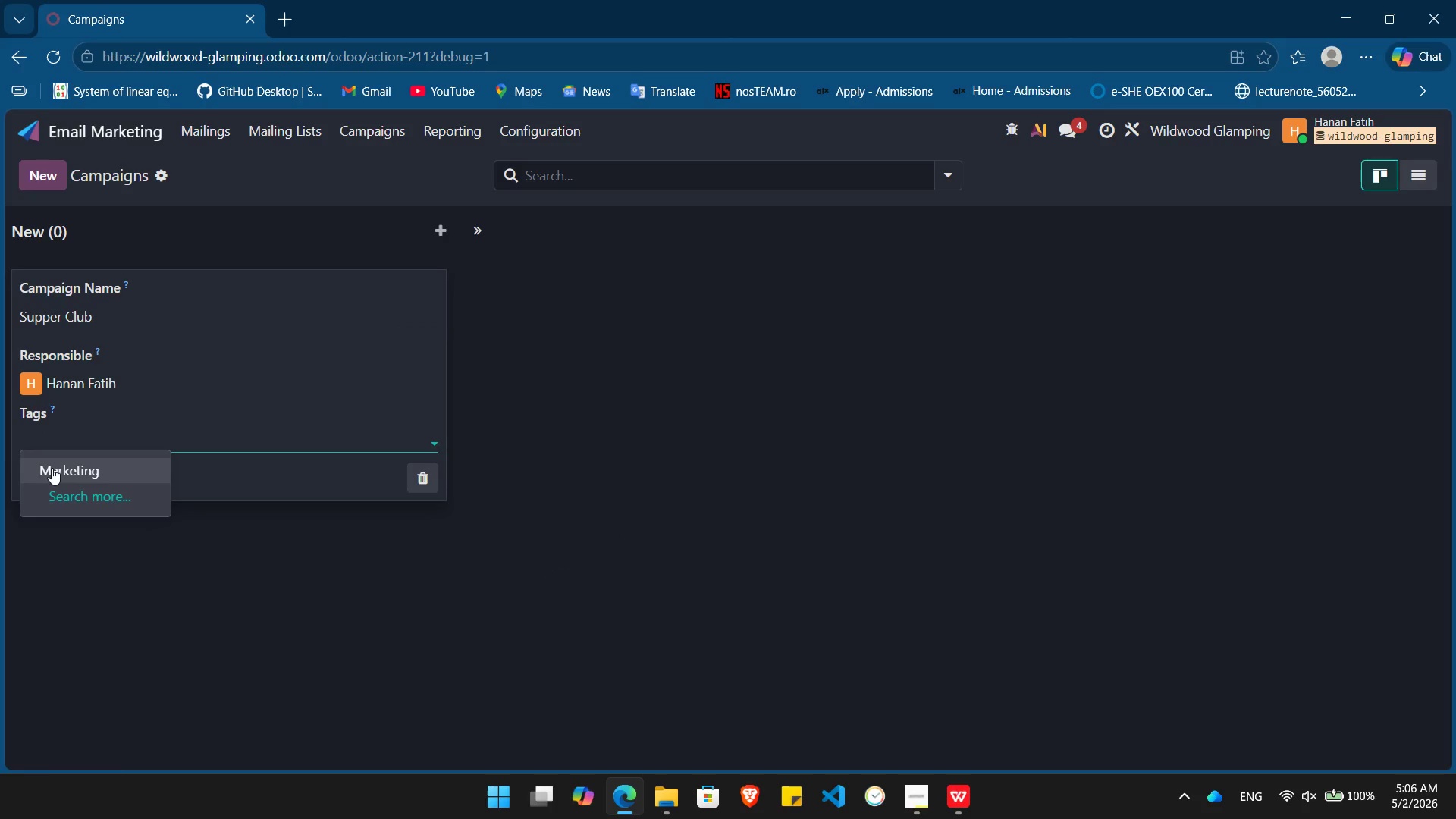 
left_click([52, 468])
 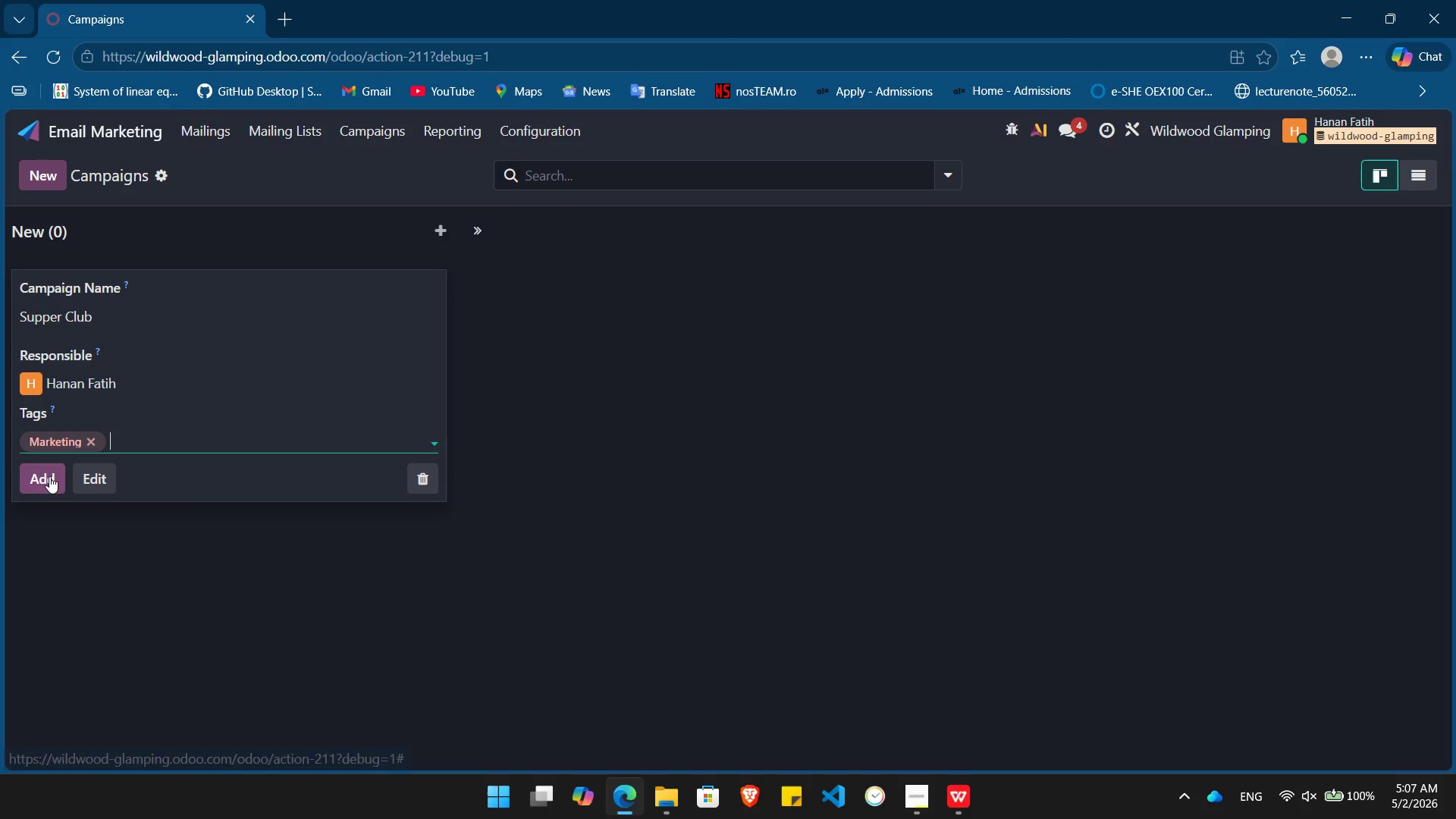 
left_click([49, 476])
 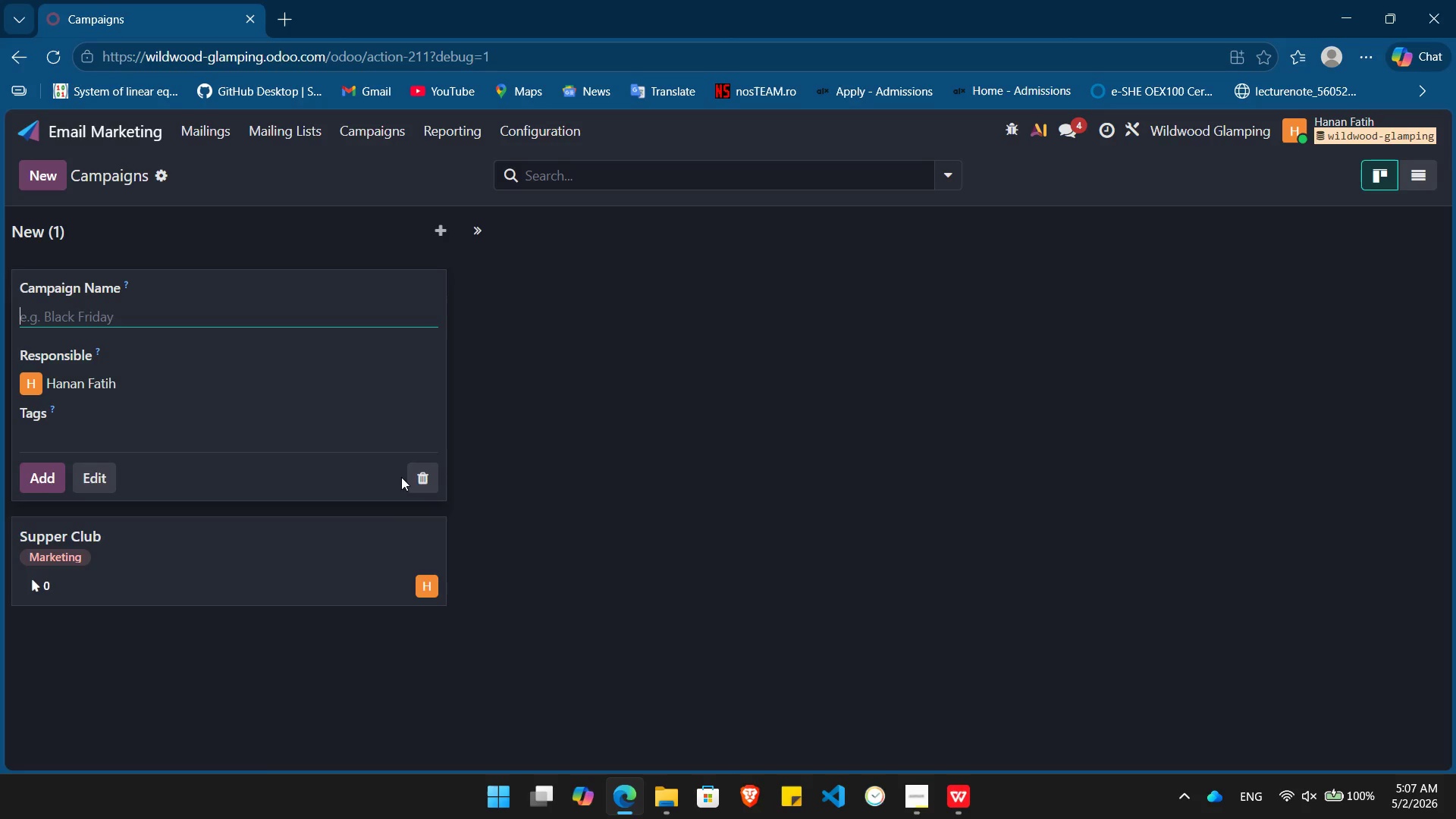 
left_click([411, 471])
 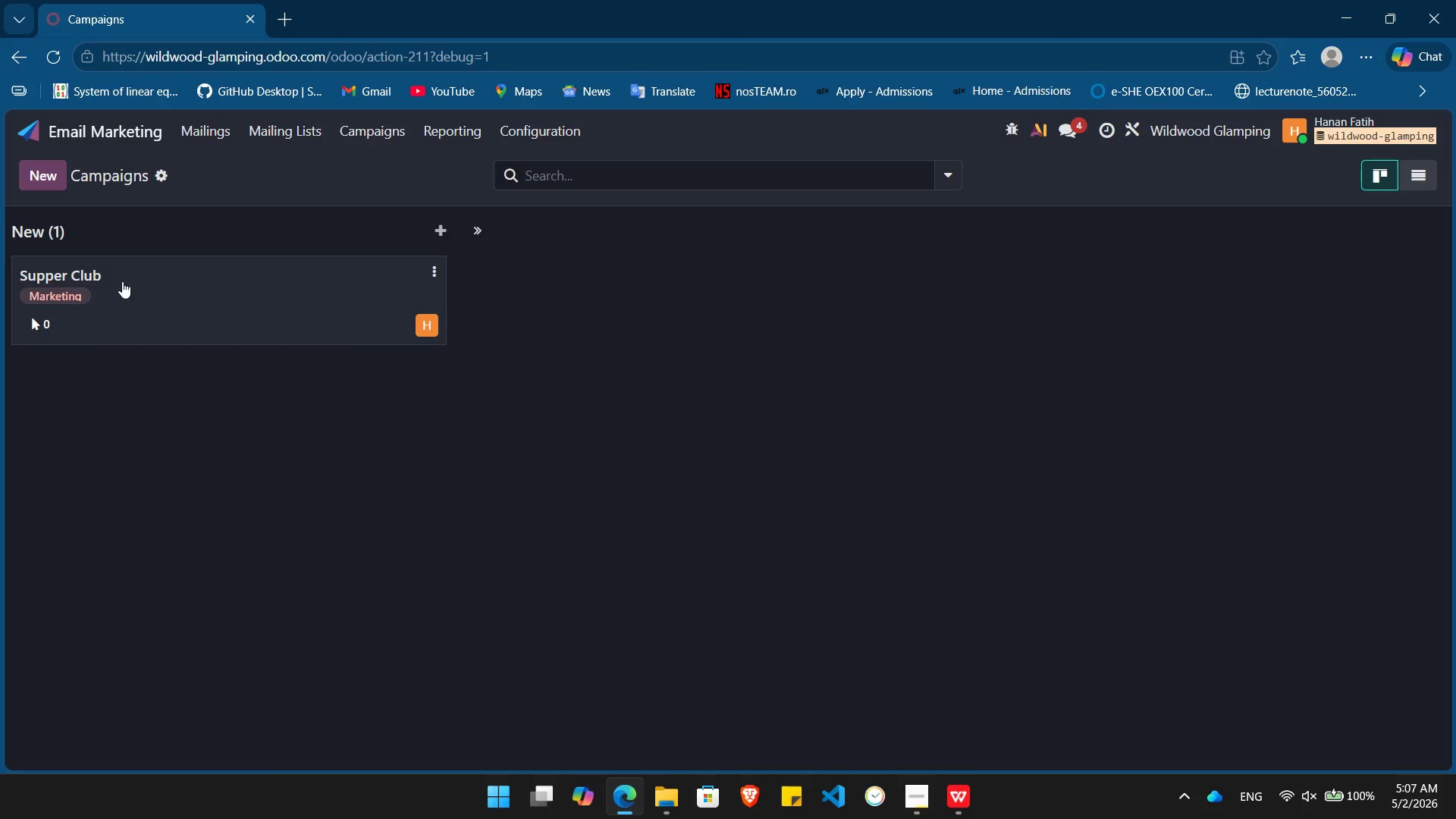 
left_click([125, 275])
 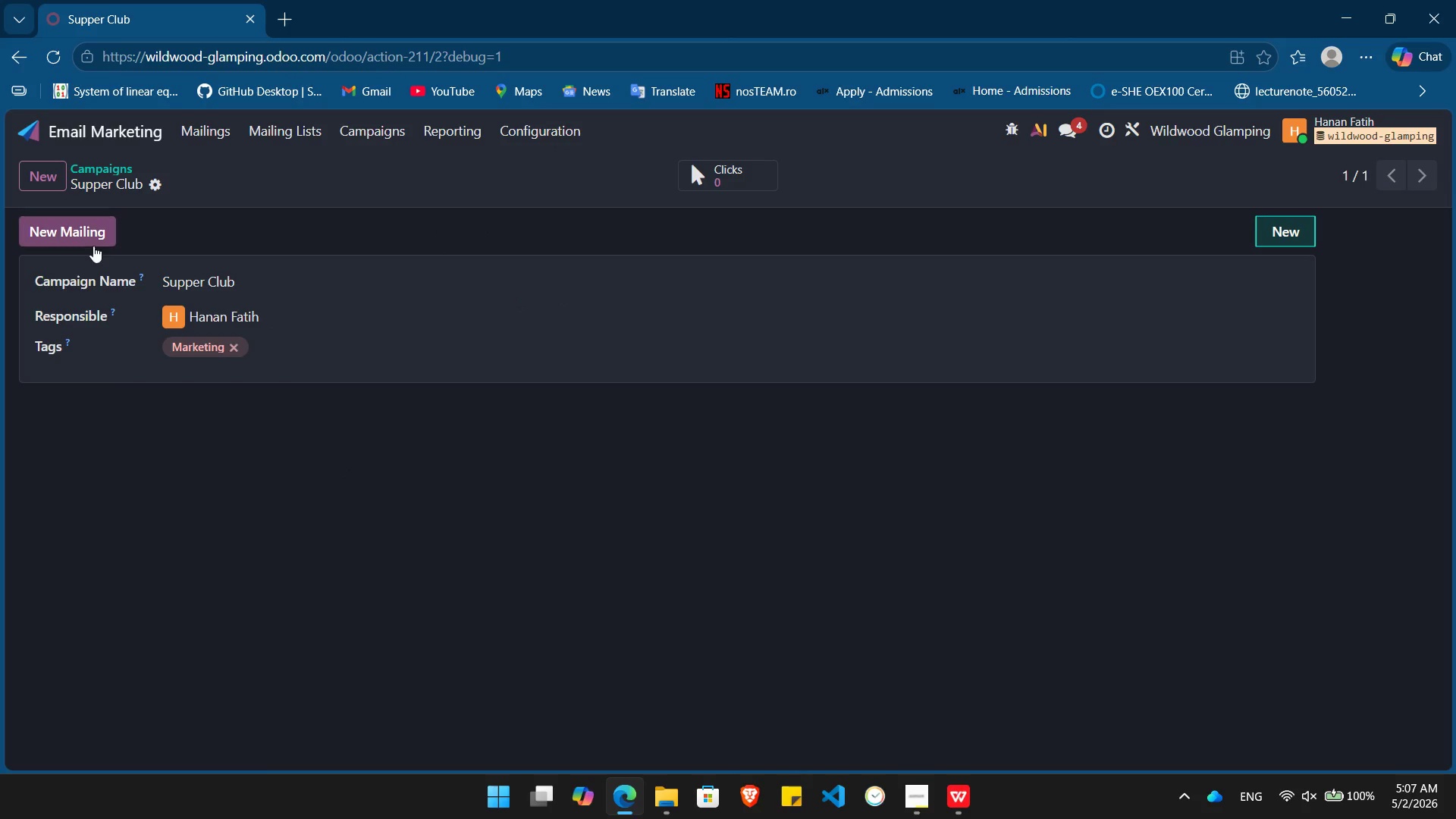 
left_click([93, 245])
 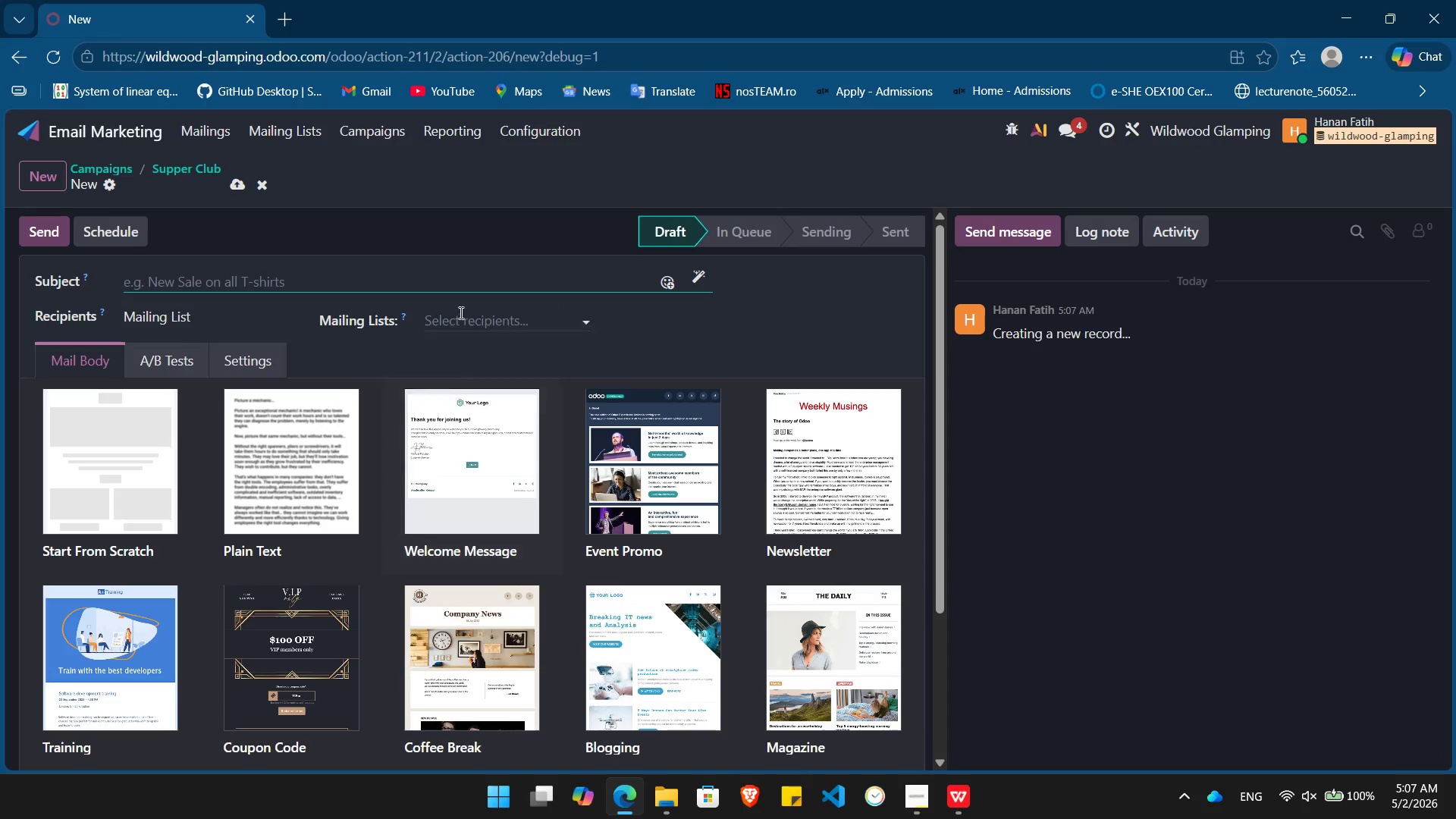 
left_click([476, 318])
 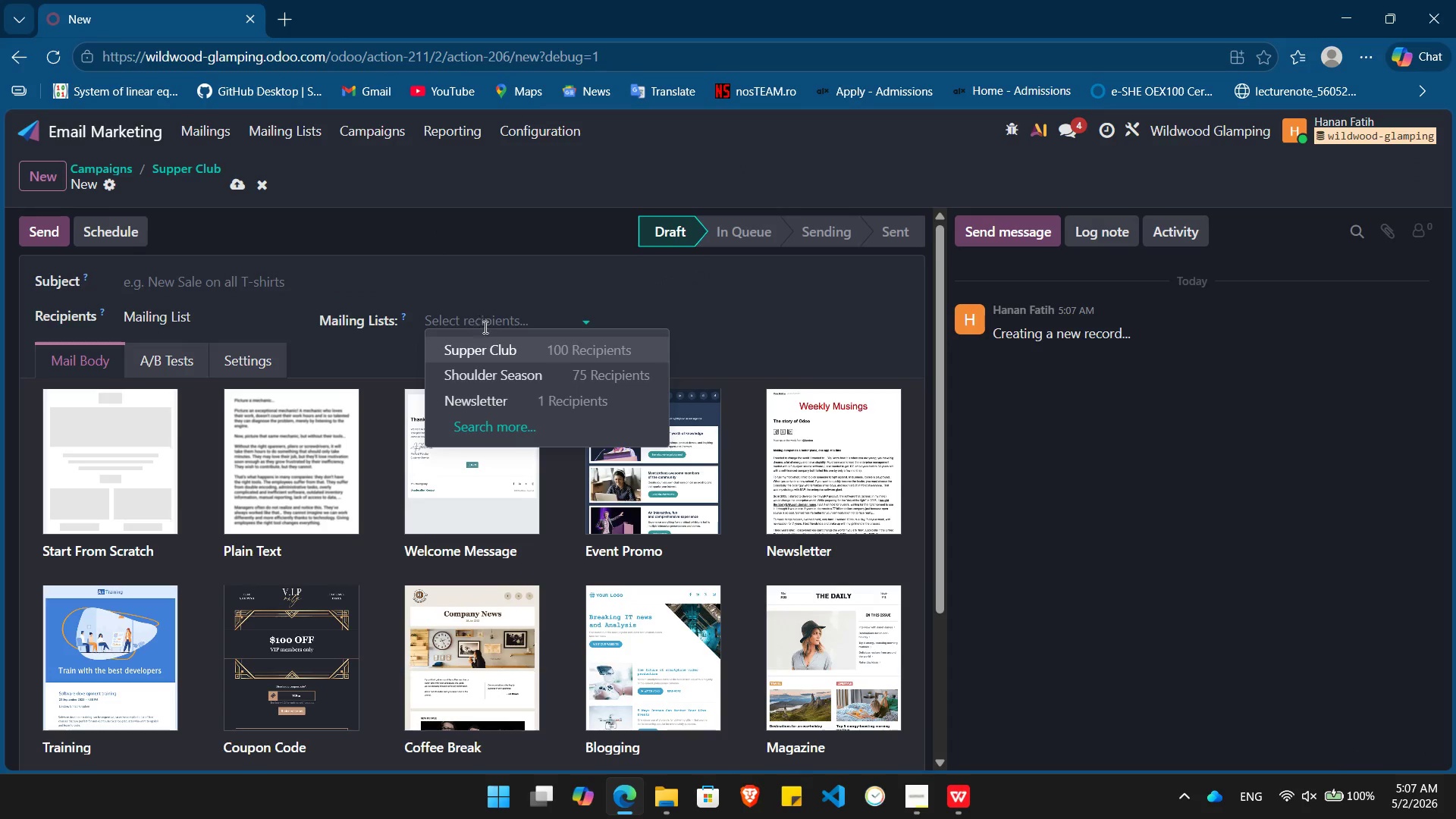 
left_click([497, 344])
 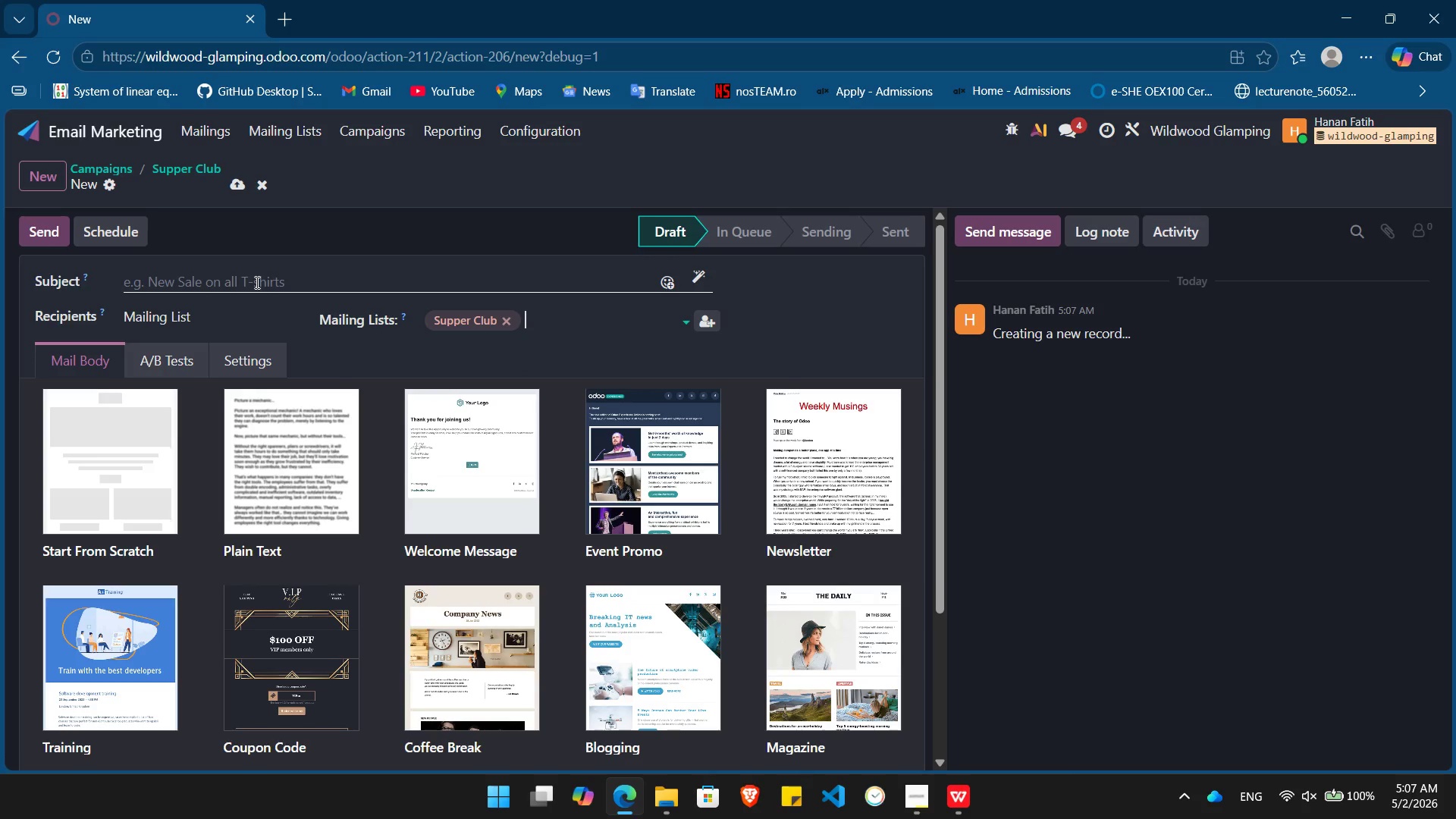 
left_click([256, 282])
 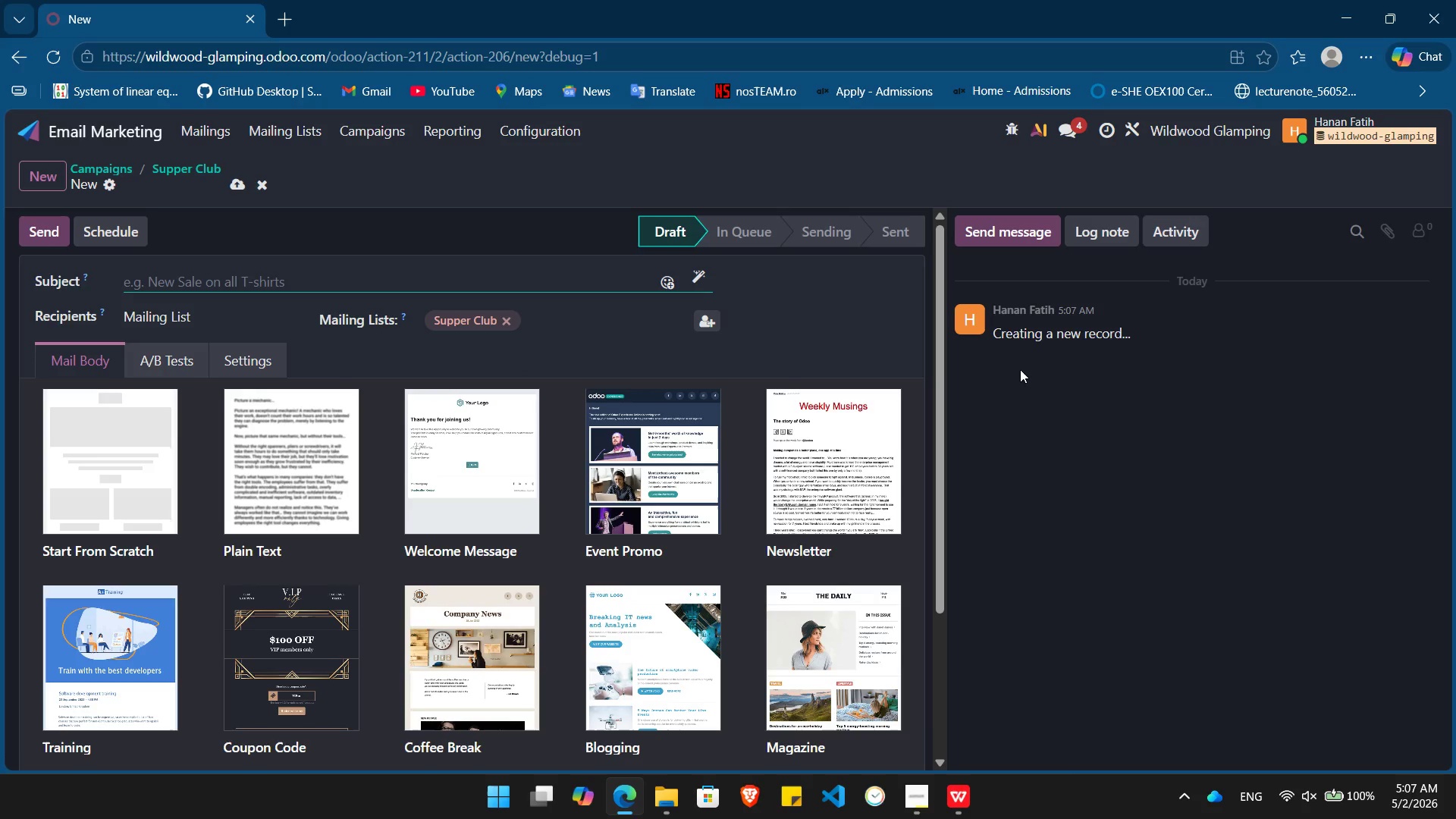 
wait(45.95)
 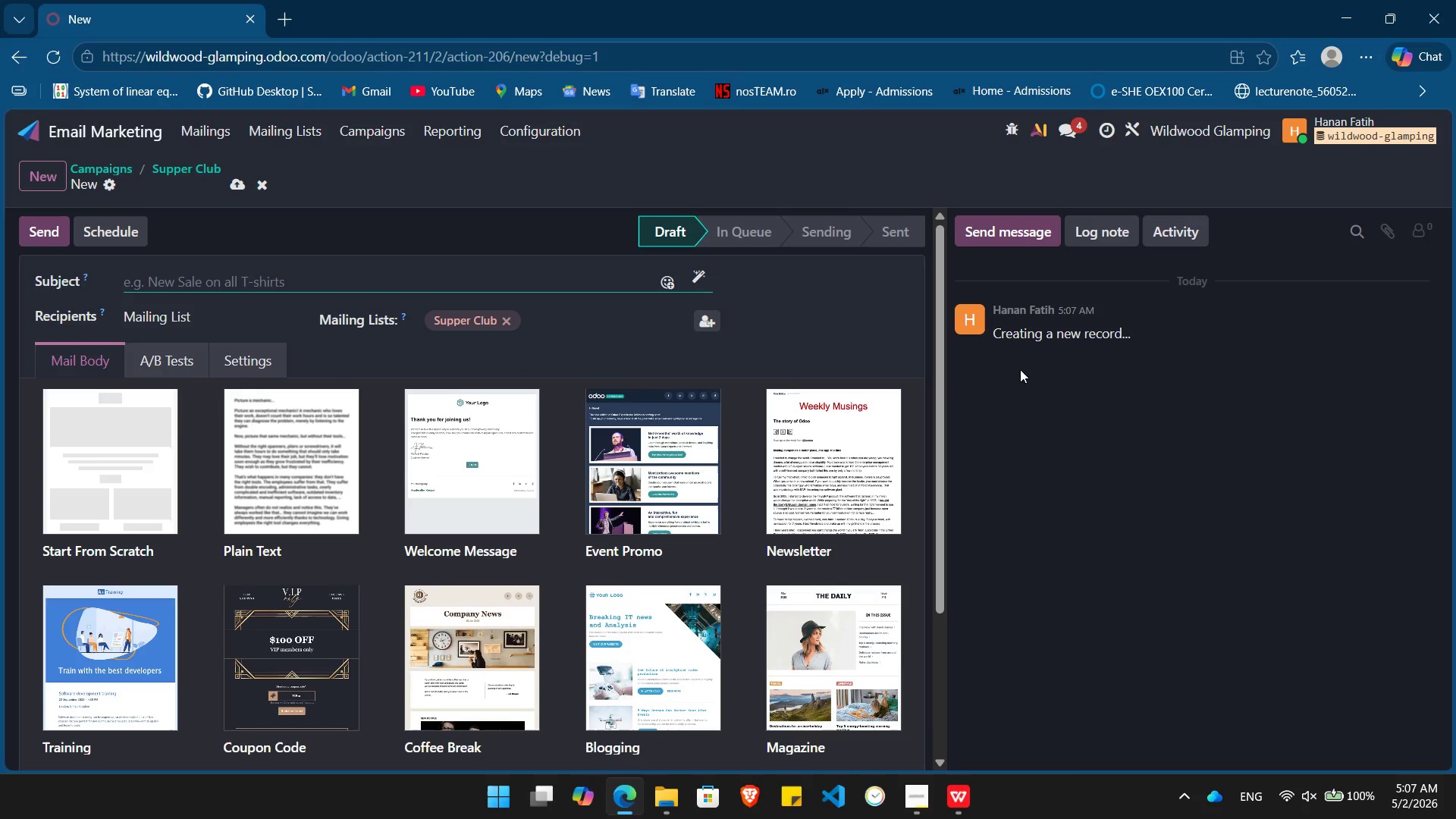 
type(From Soil to Soul: The Grr)
key(Backspace)
type(een Fork Mo)
key(Backspace)
type(ission)
 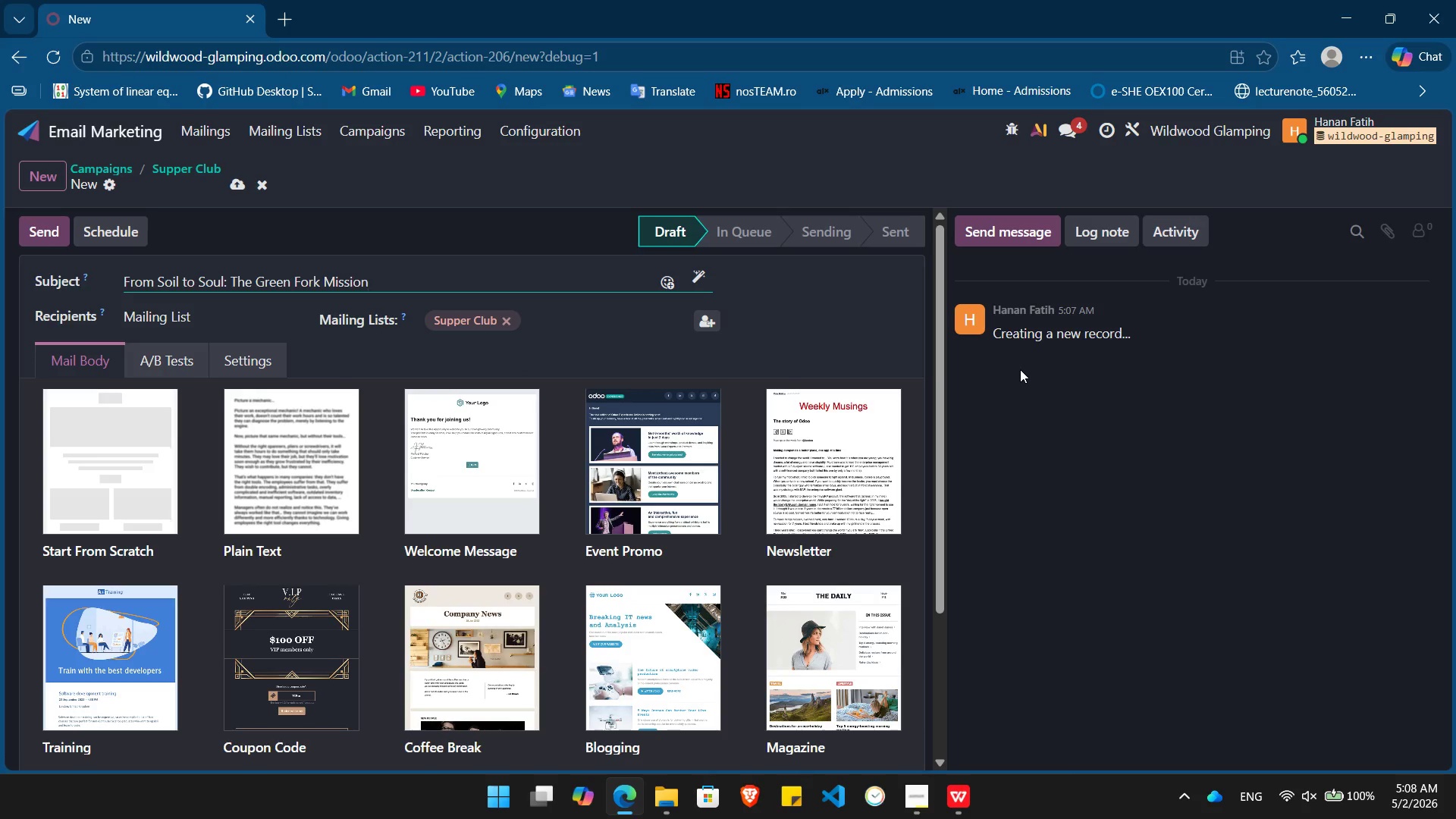 
left_click([108, 536])
 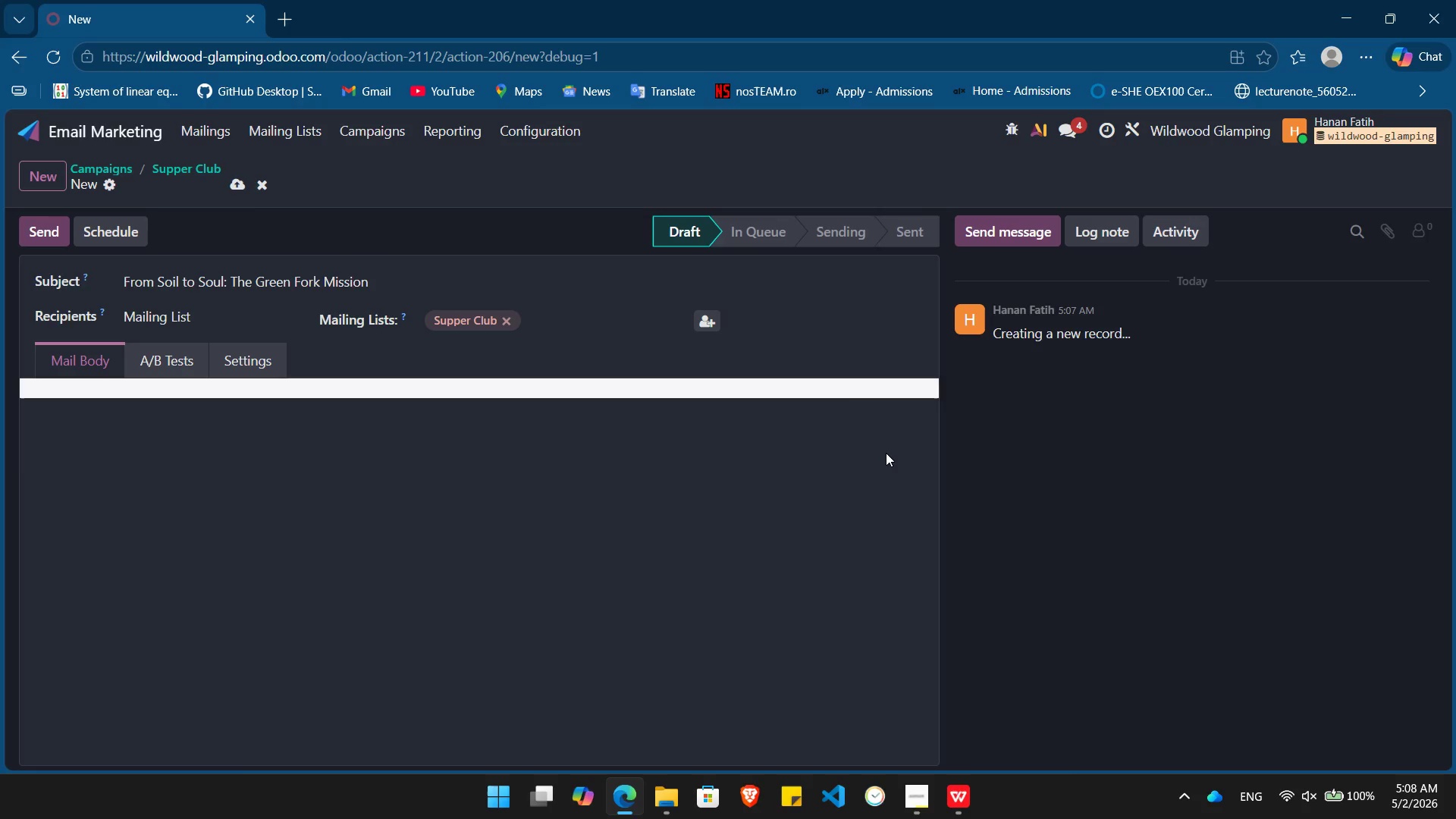 
left_click_drag(start_coordinate=[852, 508], to_coordinate=[318, 447])
 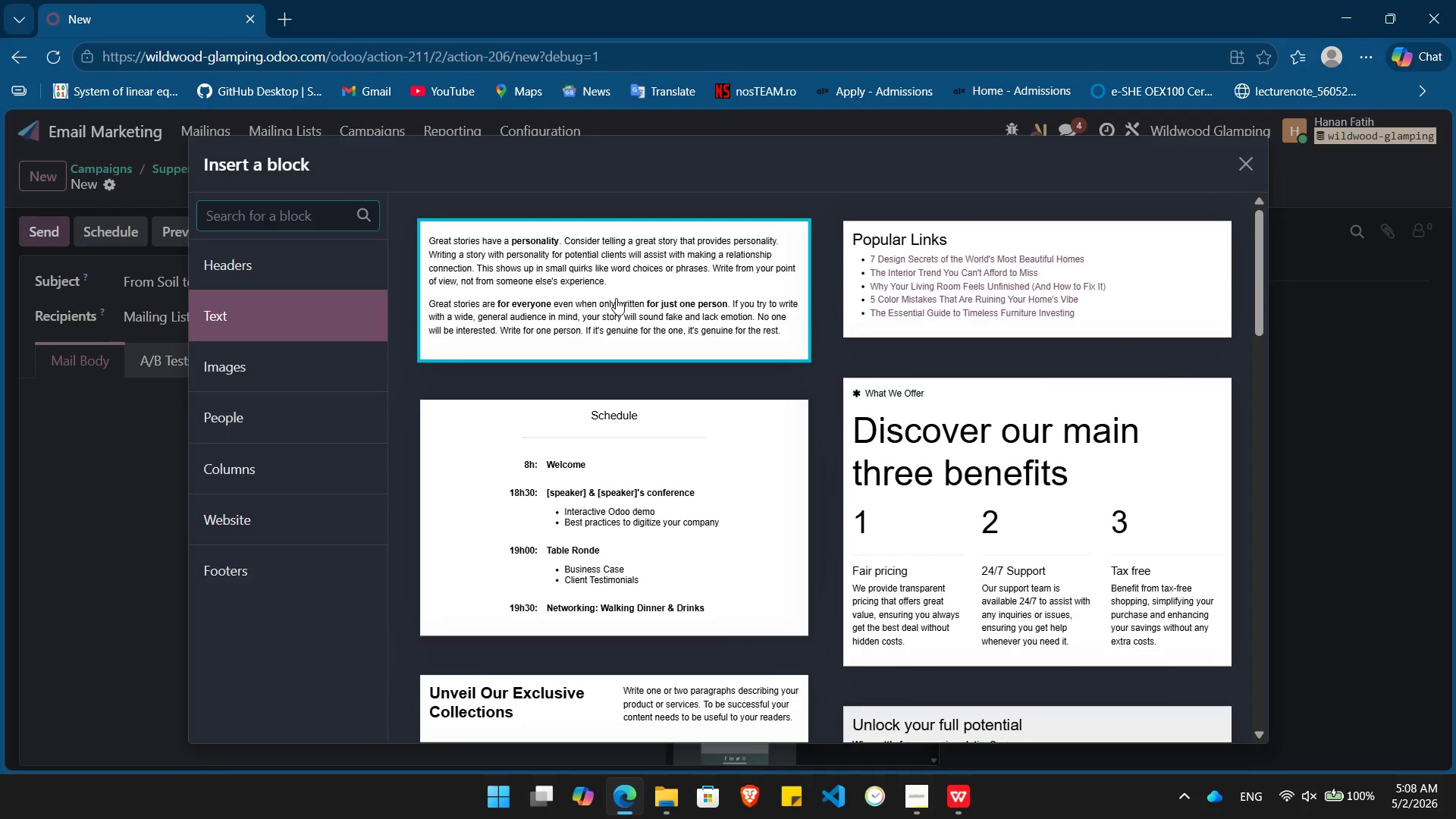 
left_click([616, 298])
 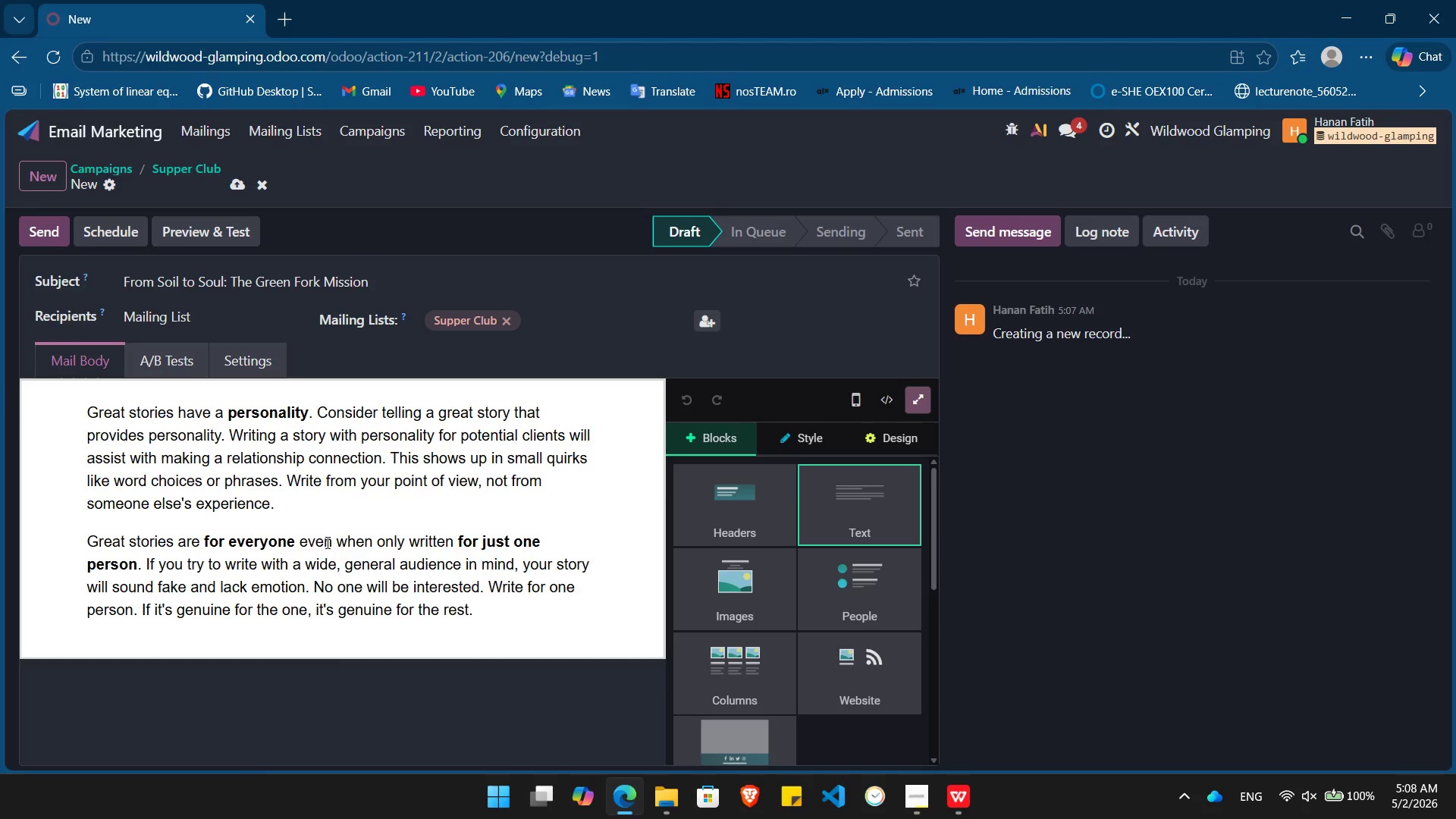 
left_click([326, 542])
 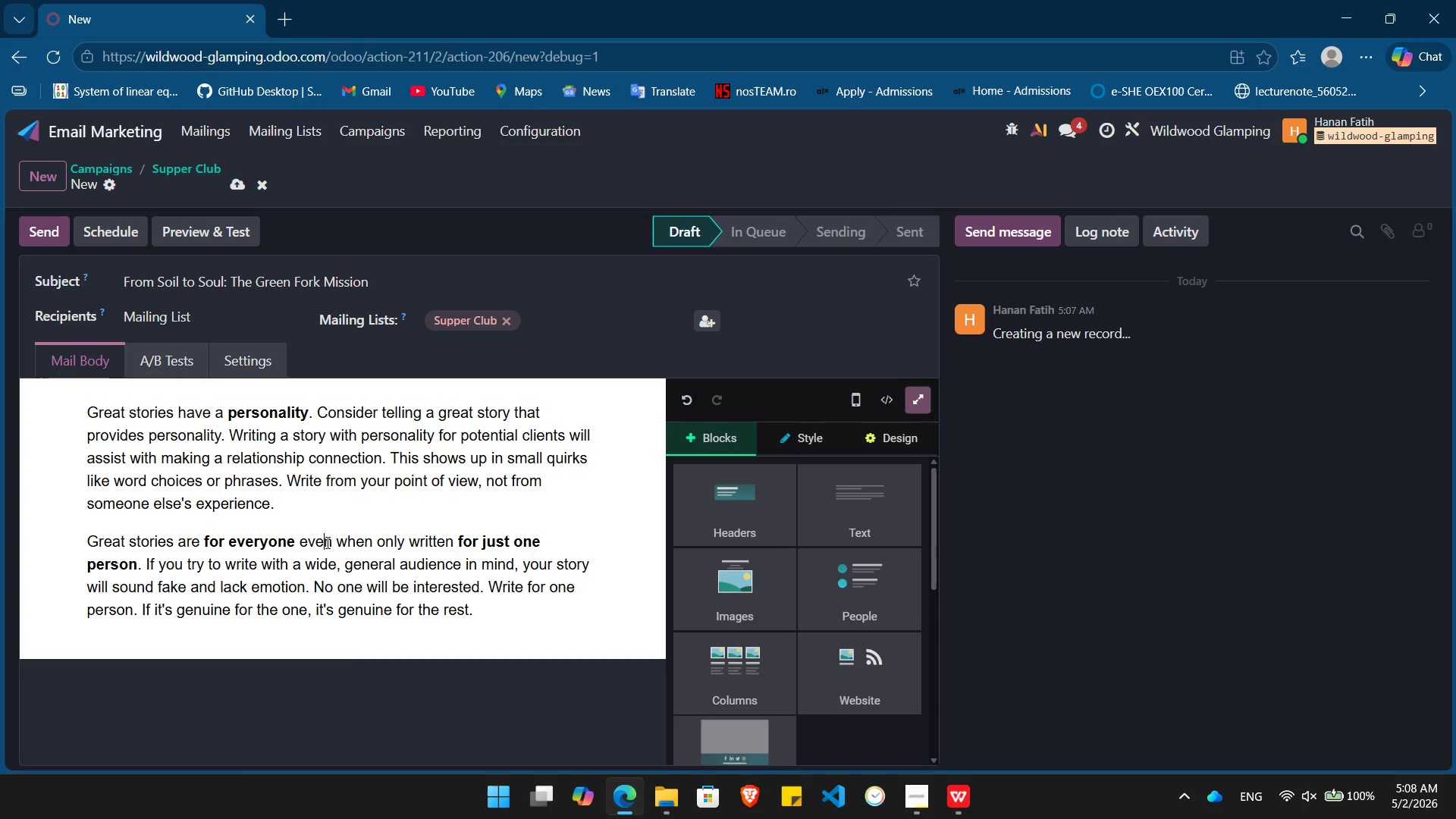 
key(Control+A)
 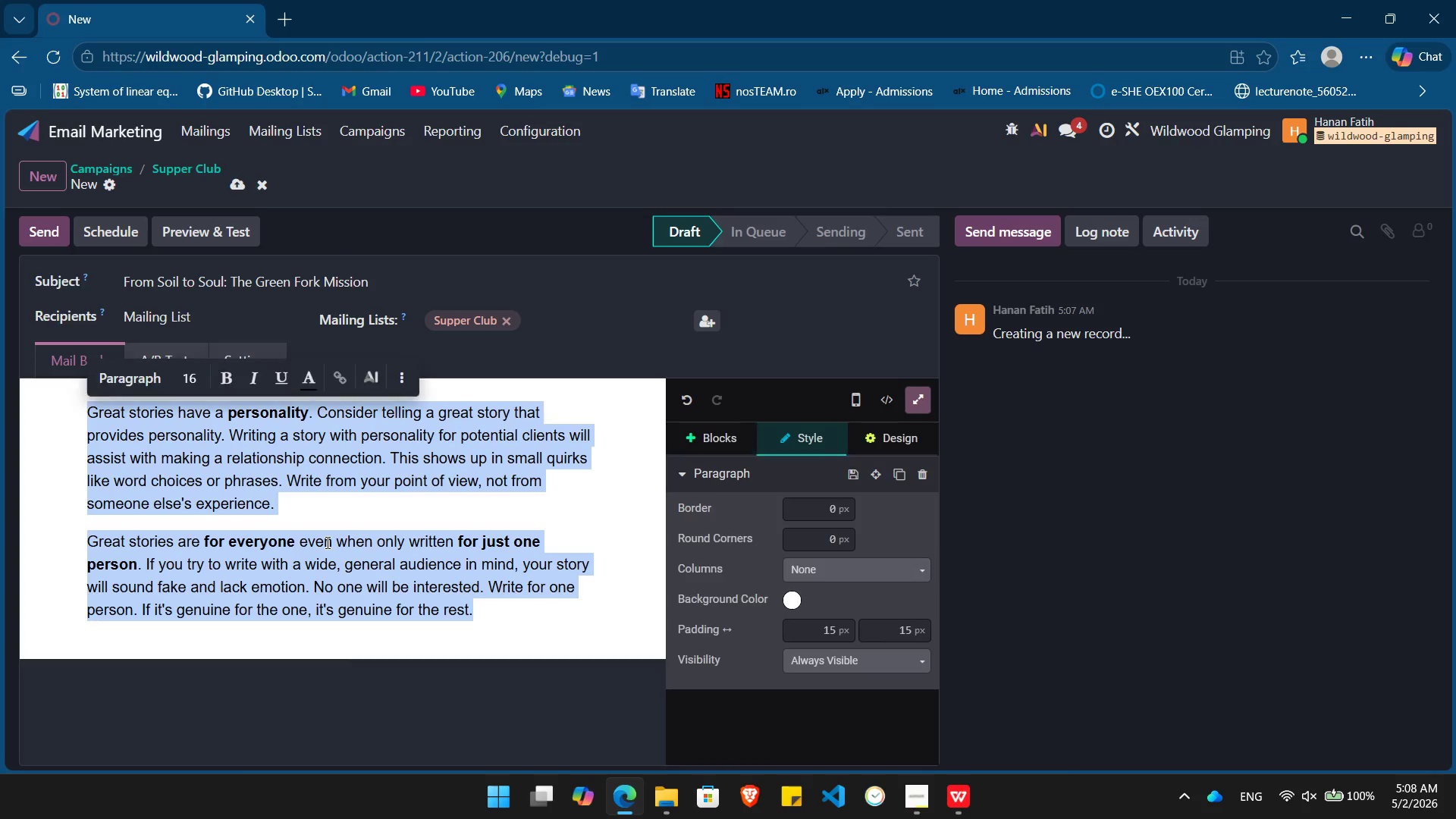 
key(Backspace)
 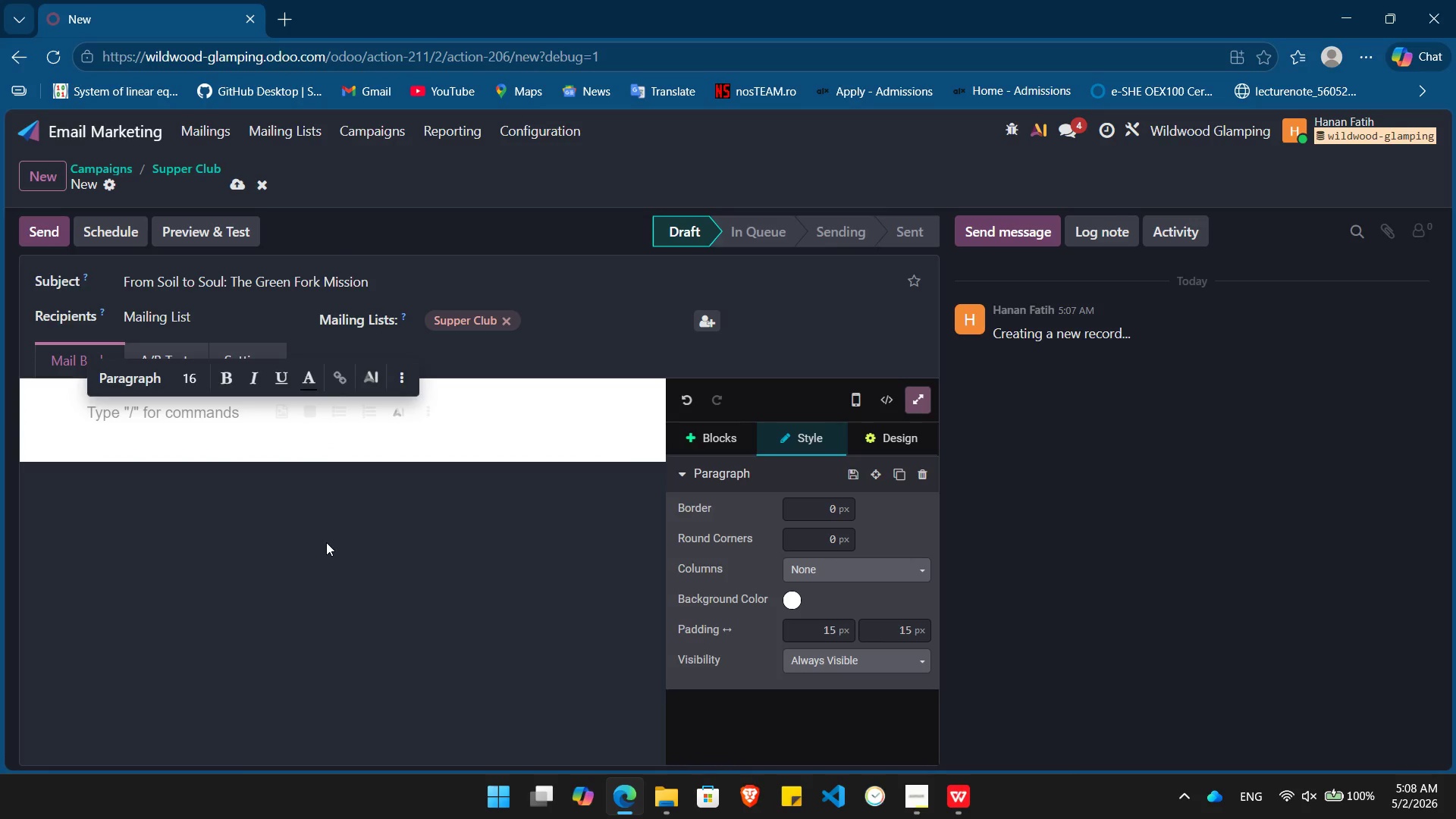 
wait(6.77)
 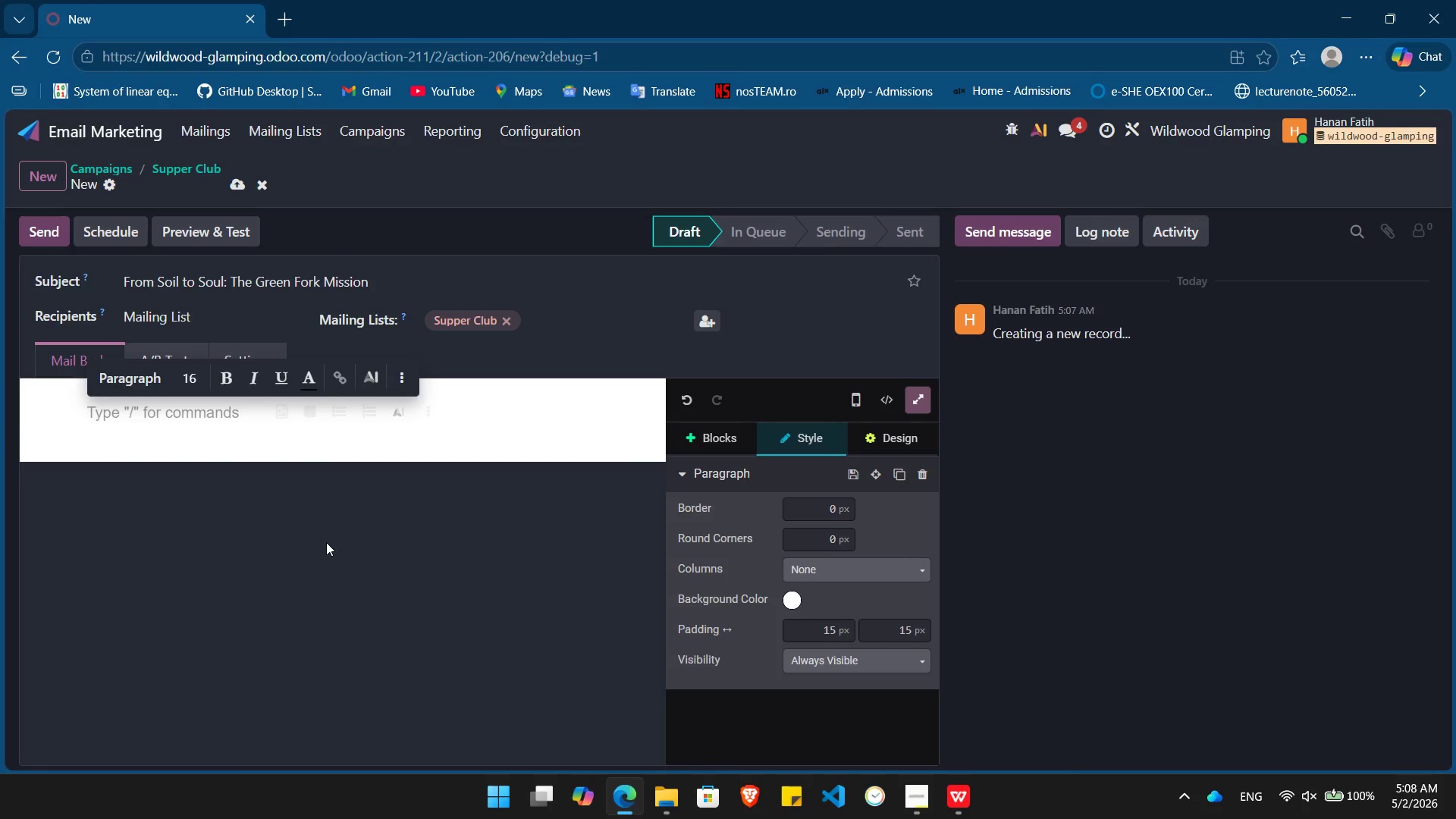 
type(Hi /)
 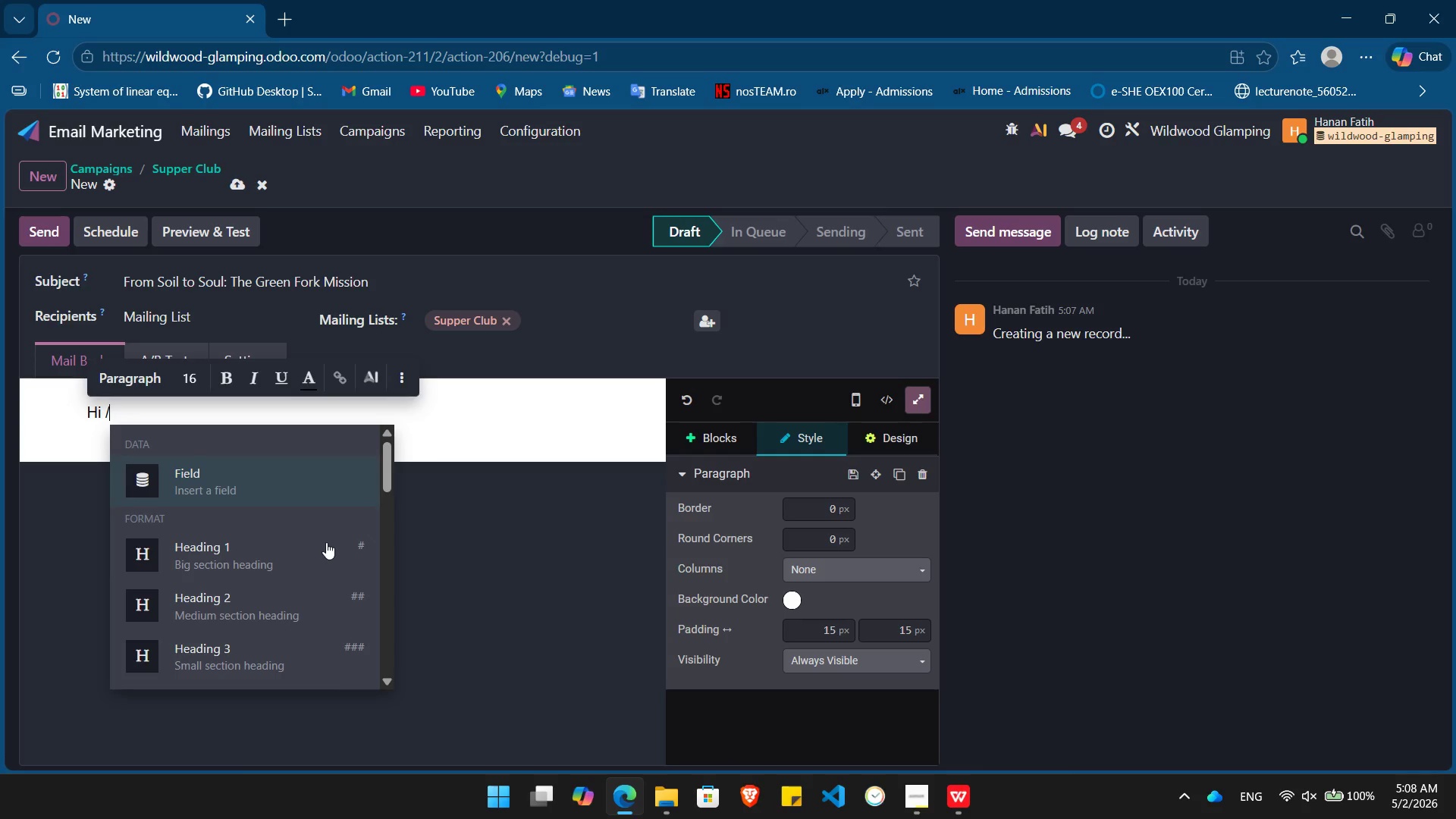 
key(Enter)
 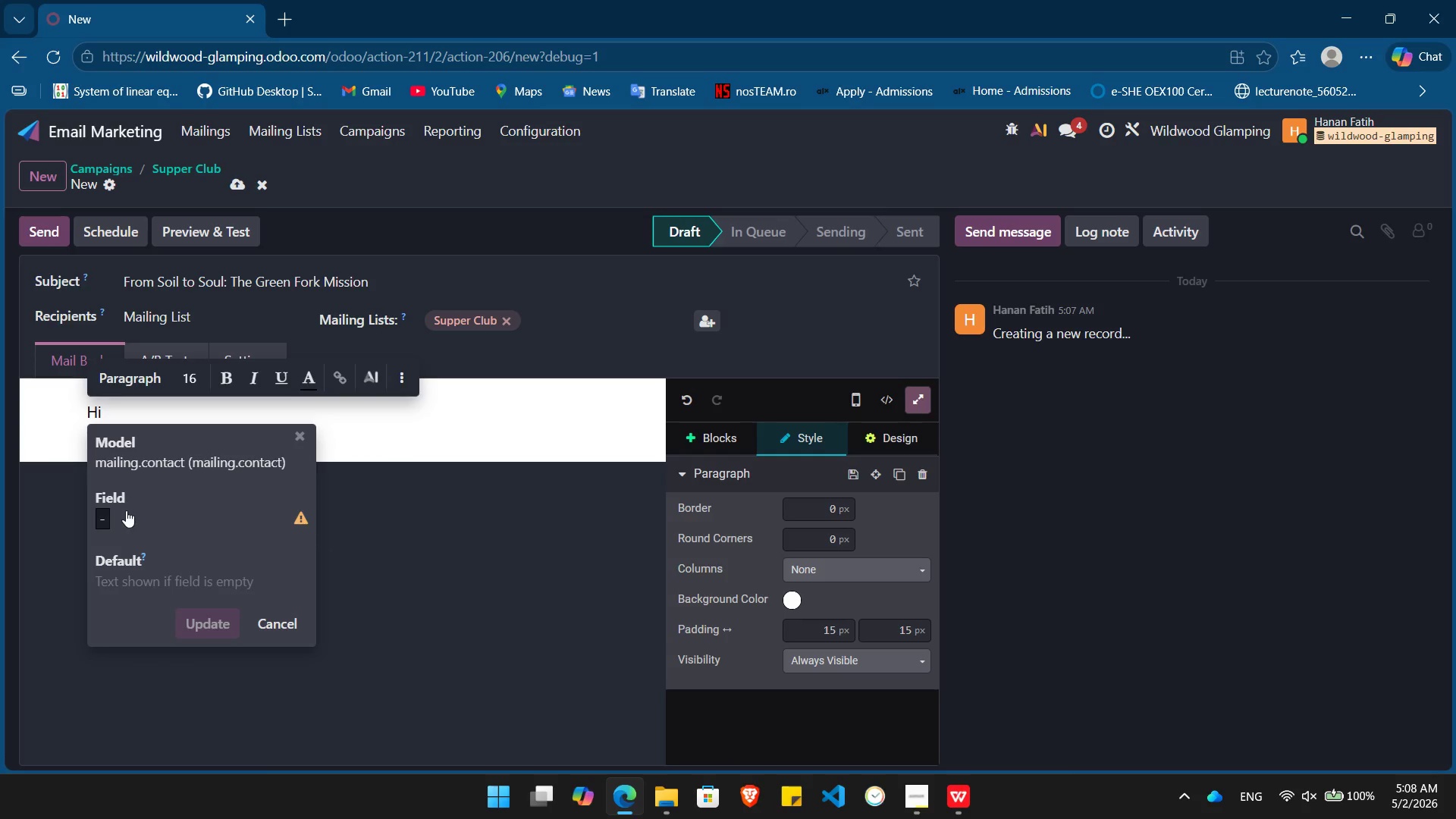 
left_click([126, 510])
 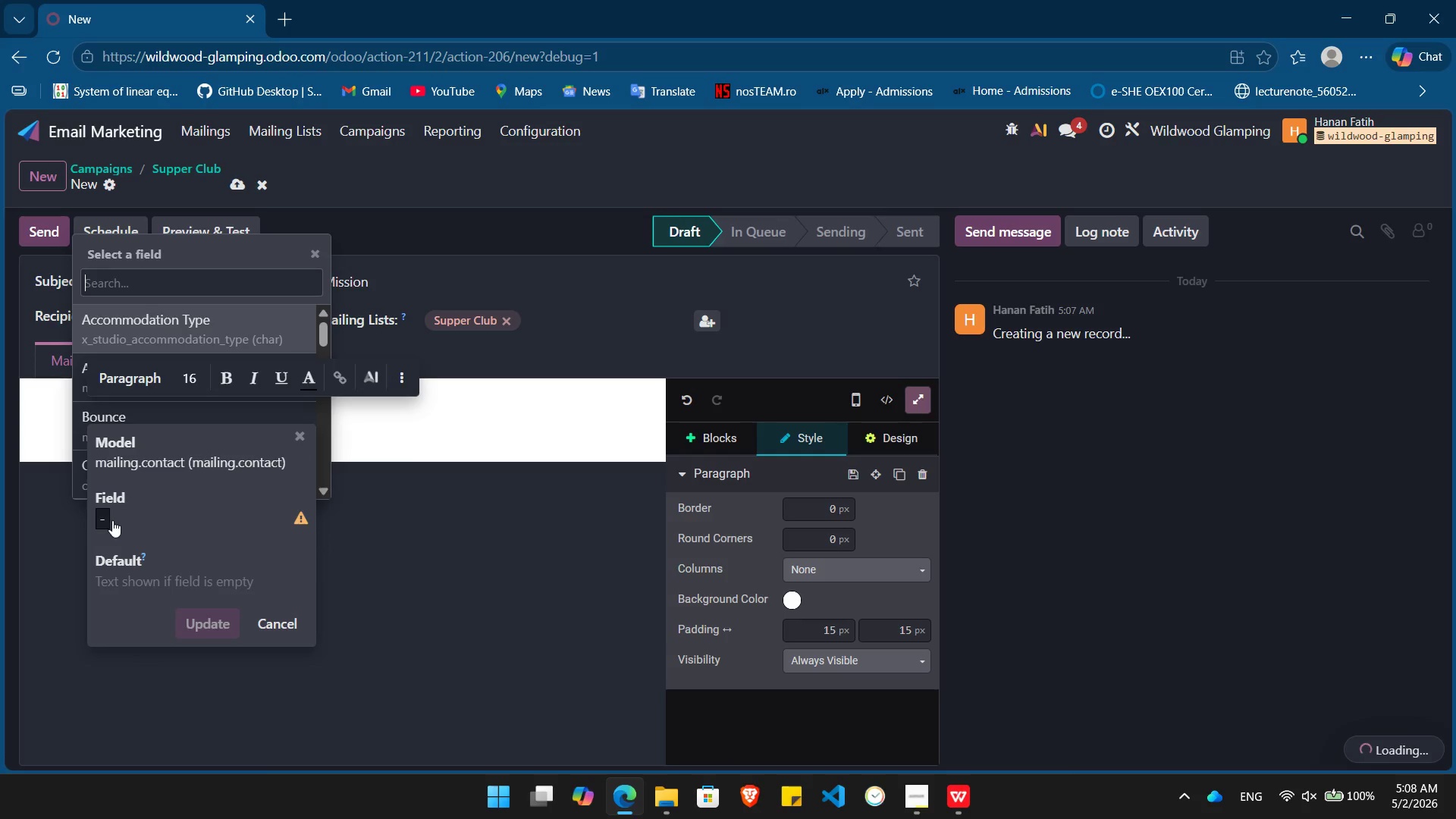 
type(name)
 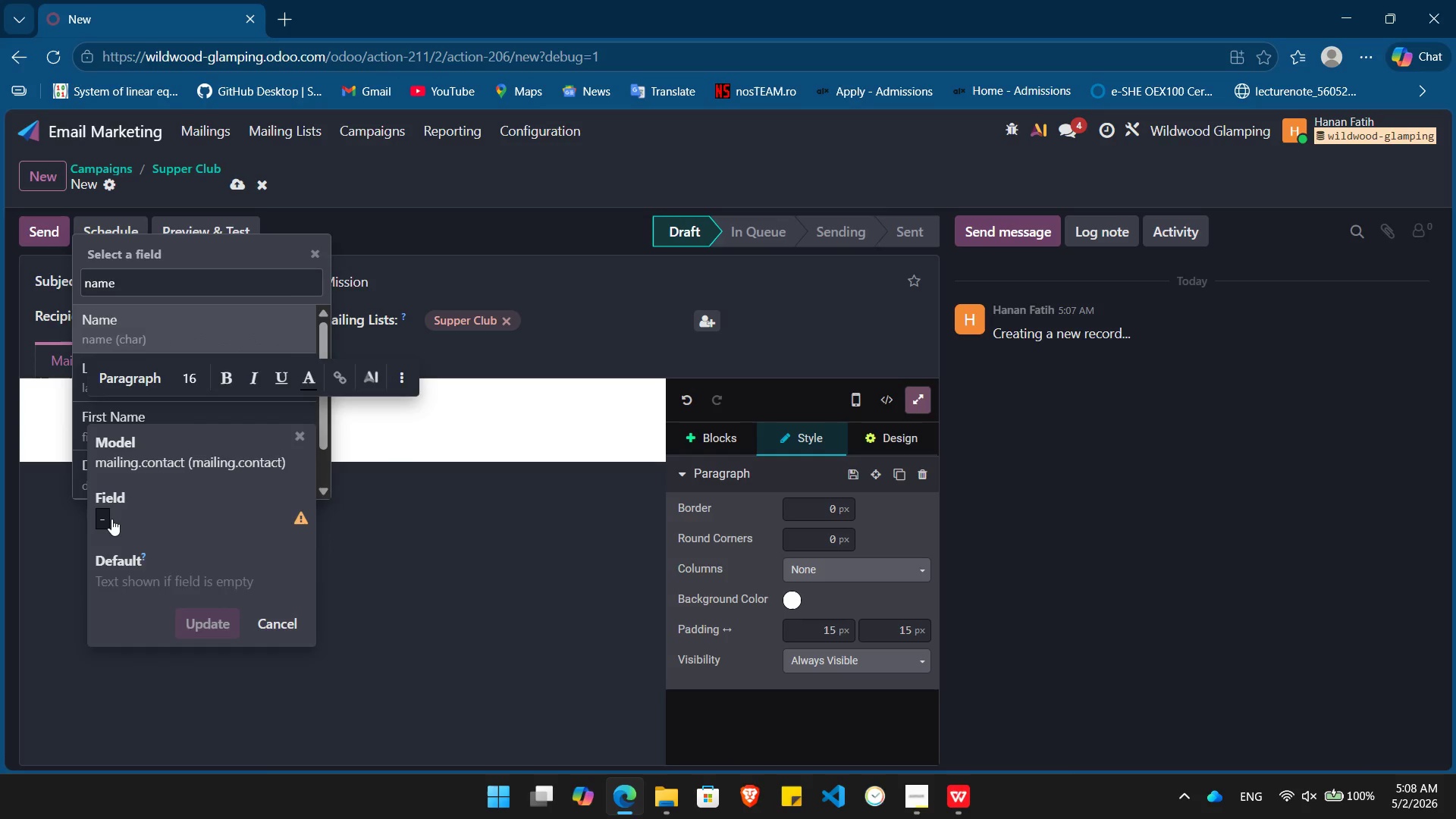 
key(Enter)
 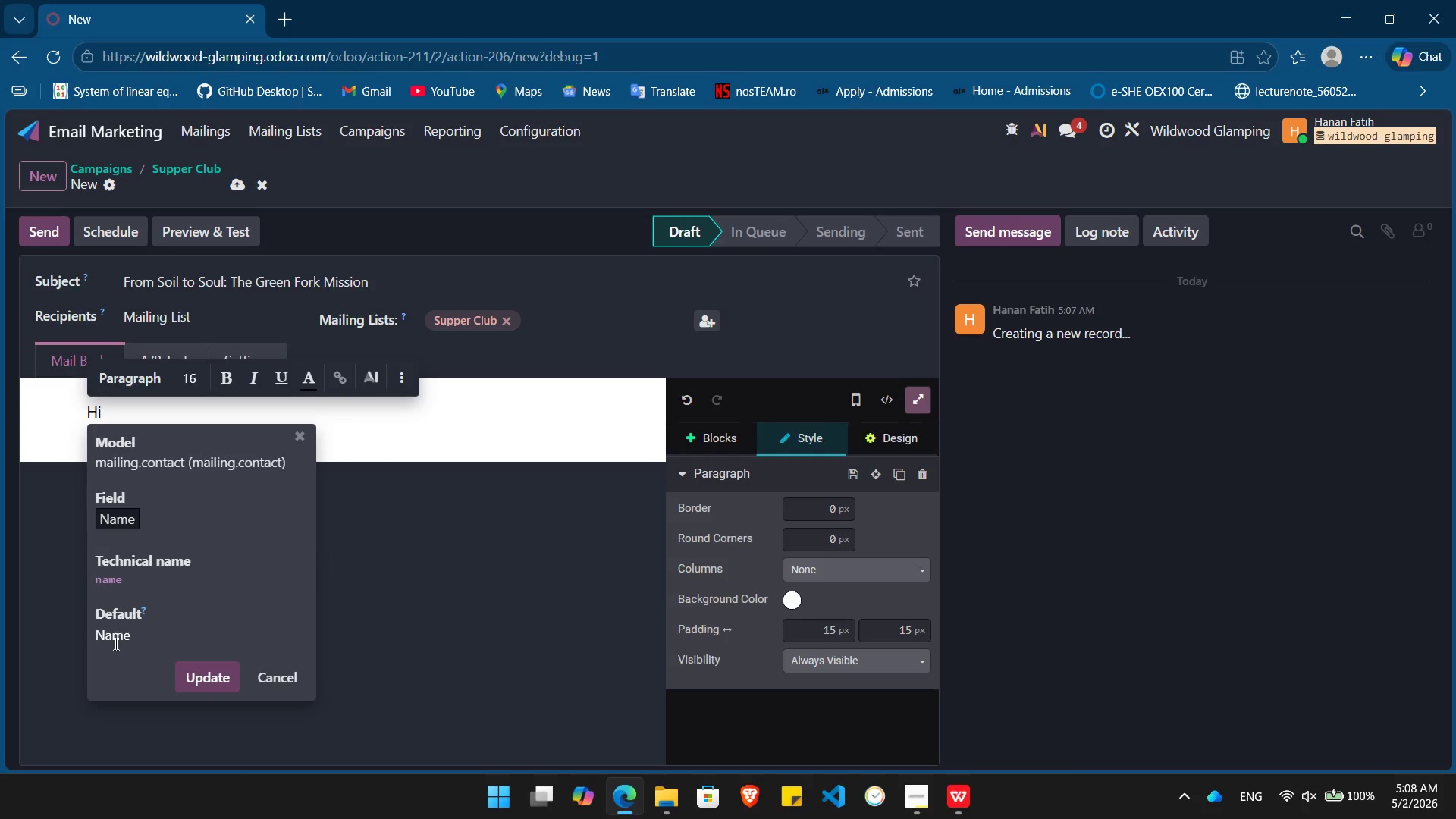 
double_click([115, 644])
 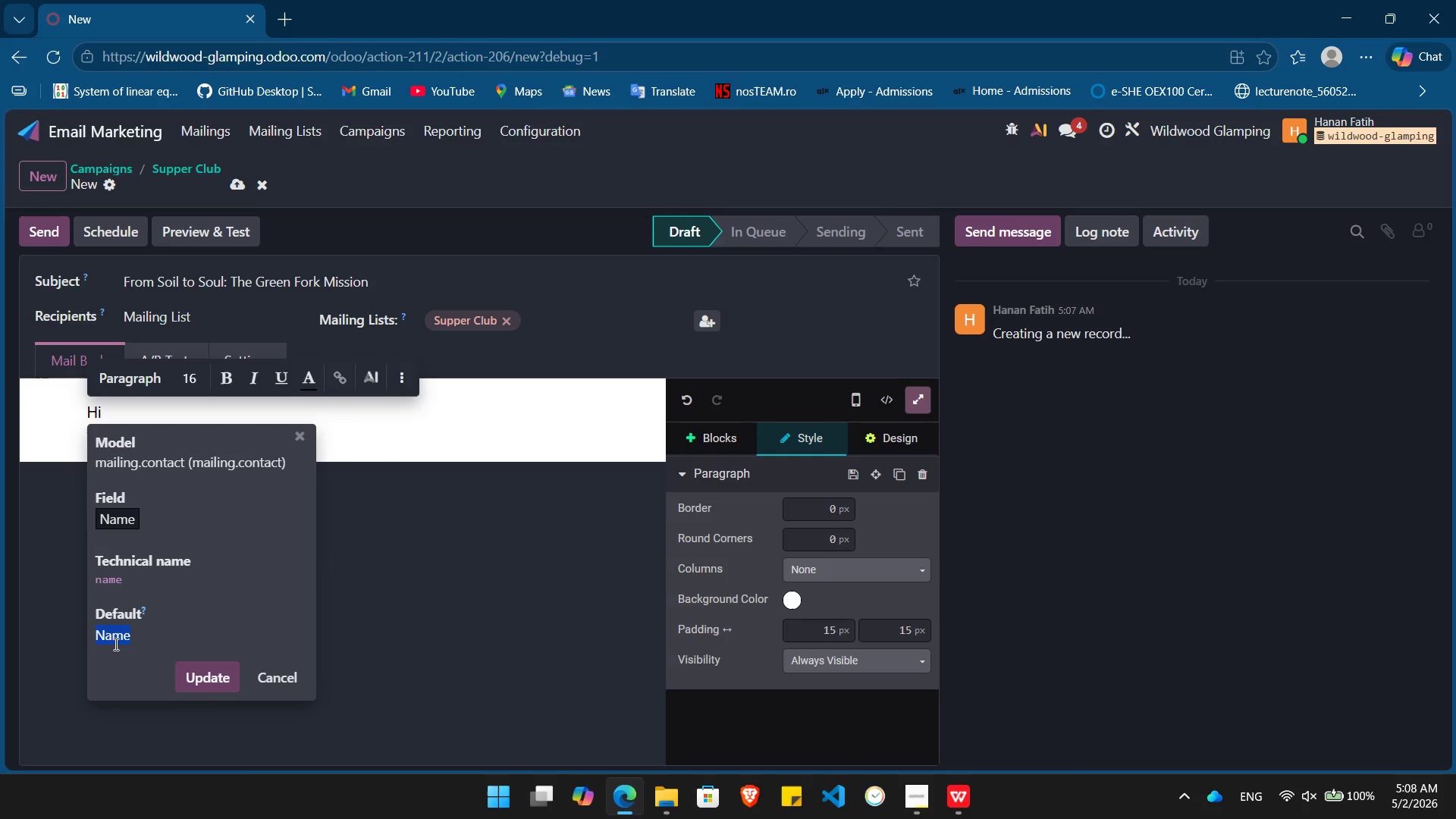 
key(Shift+BracketLeft)
 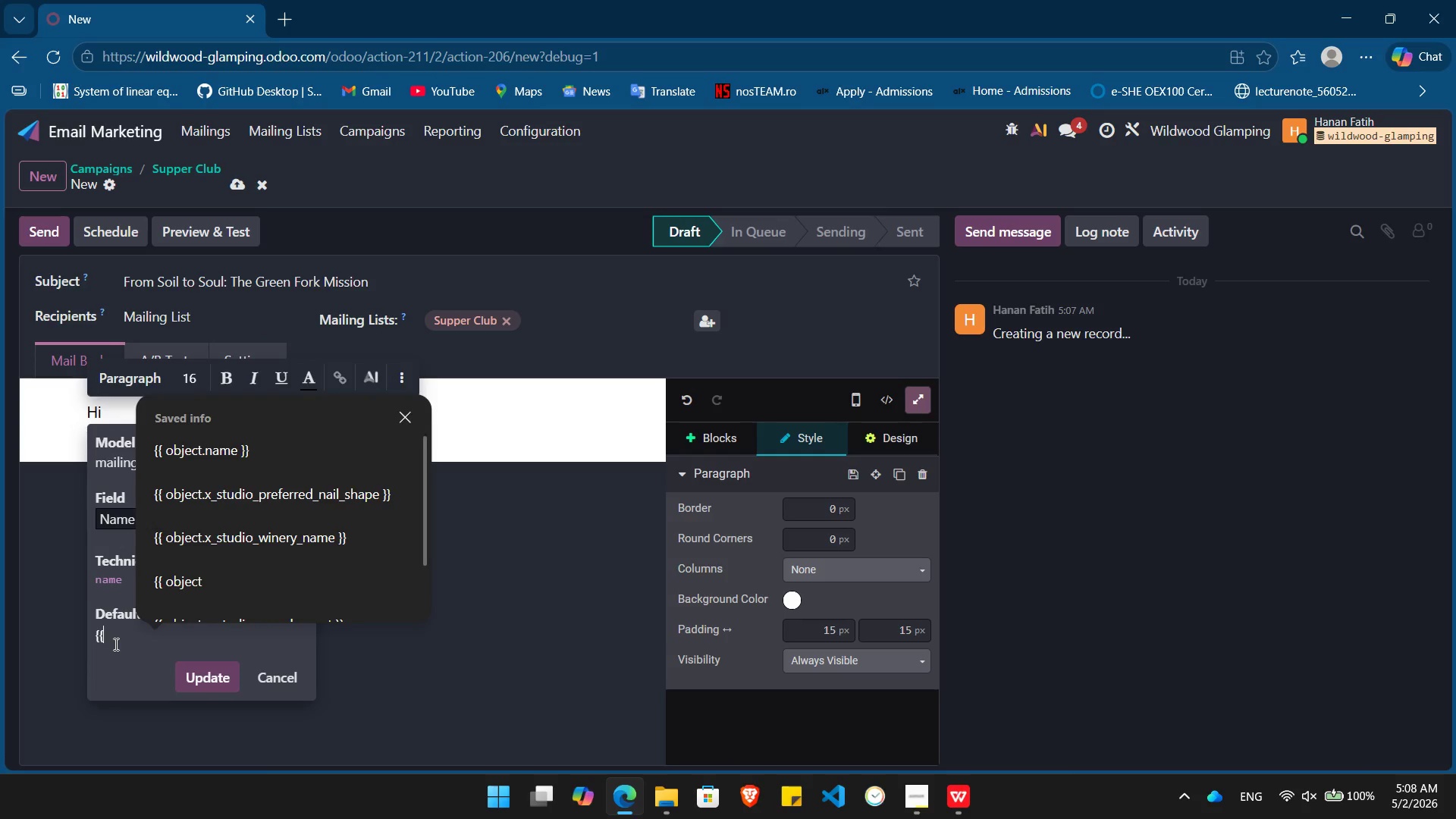 
key(Shift+BracketLeft)
 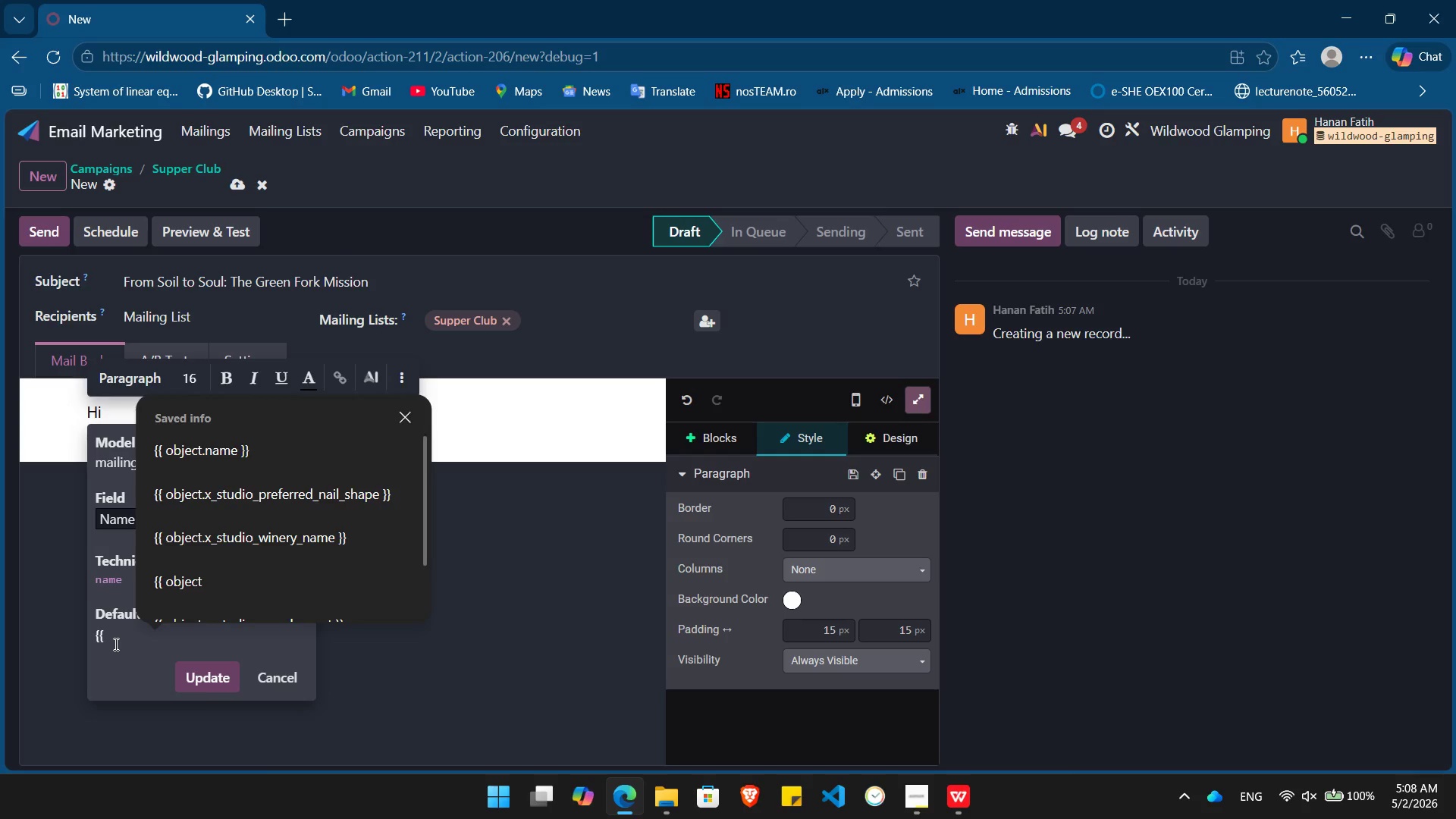 
key(Enter)
 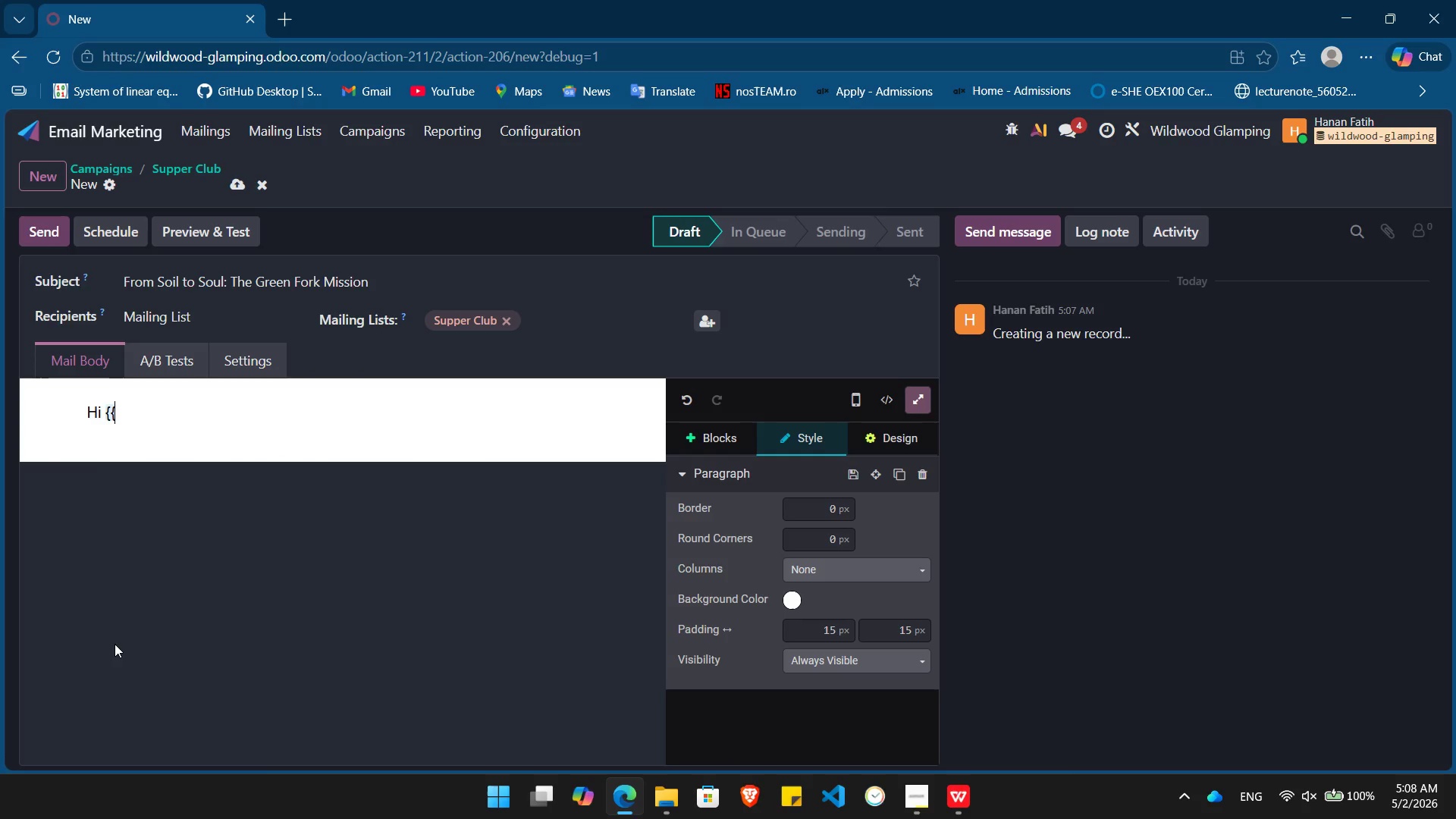 
key(Backspace)
 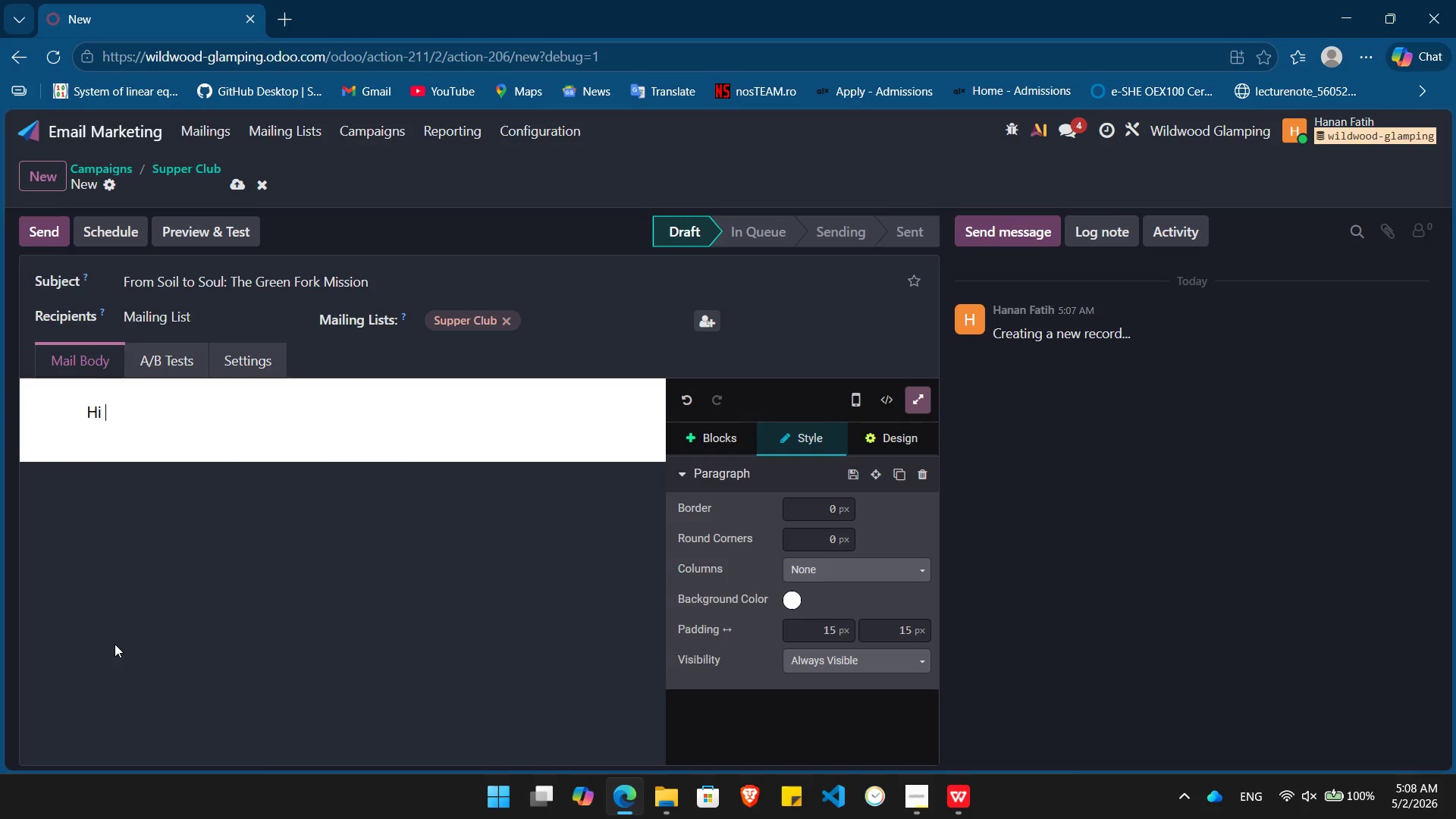 
key(Slash)
 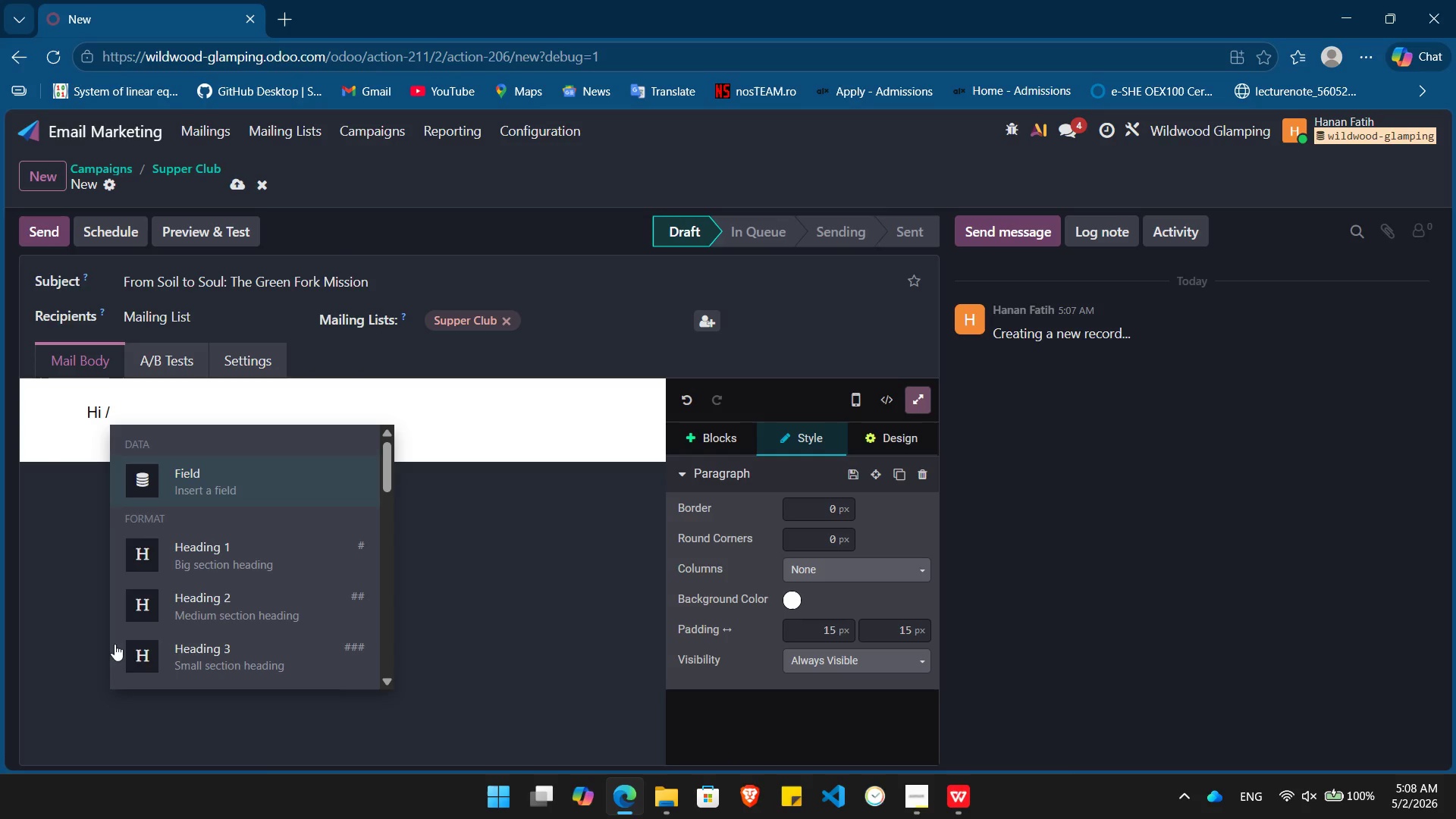 
key(Enter)
 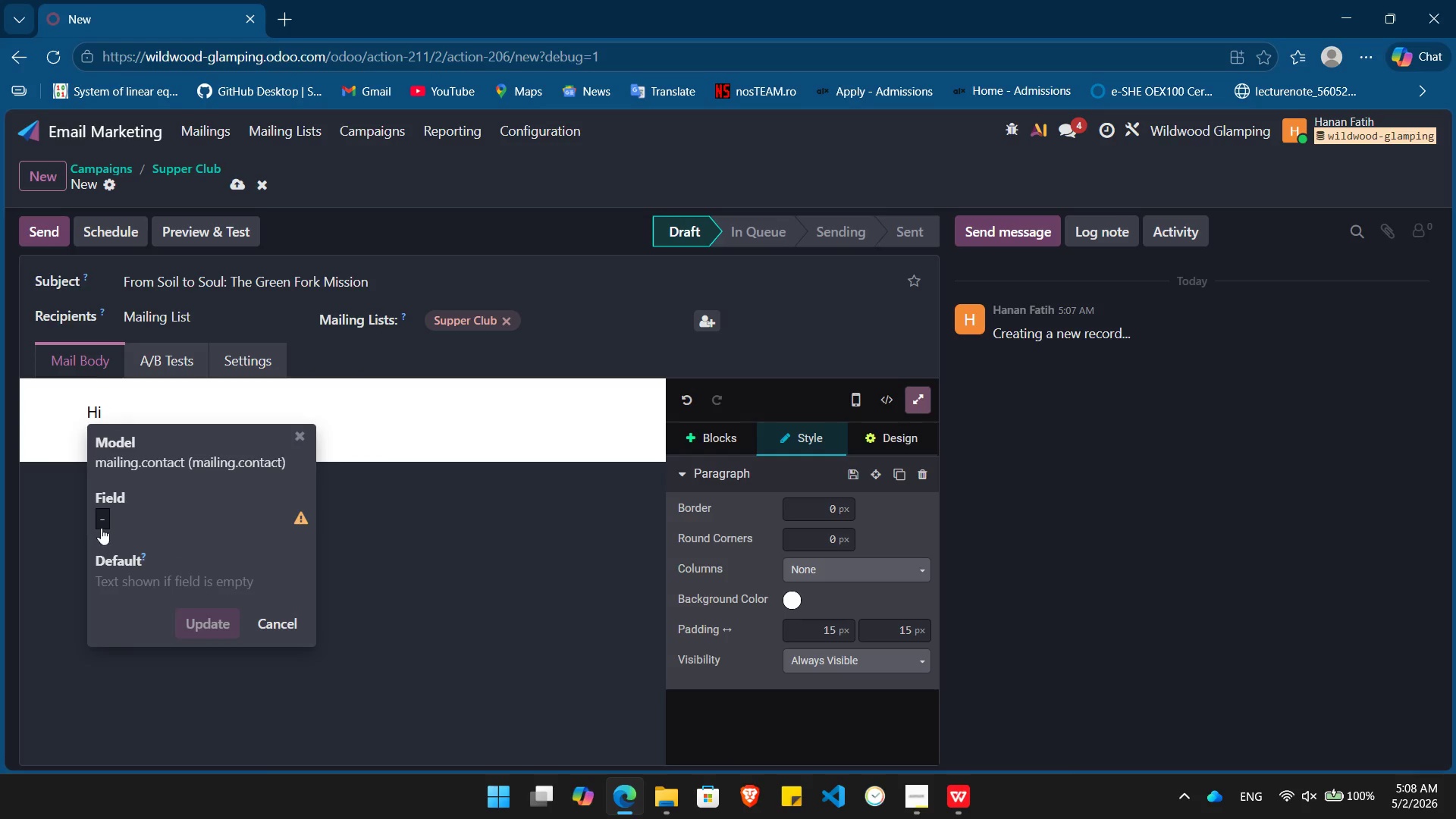 
left_click([102, 526])
 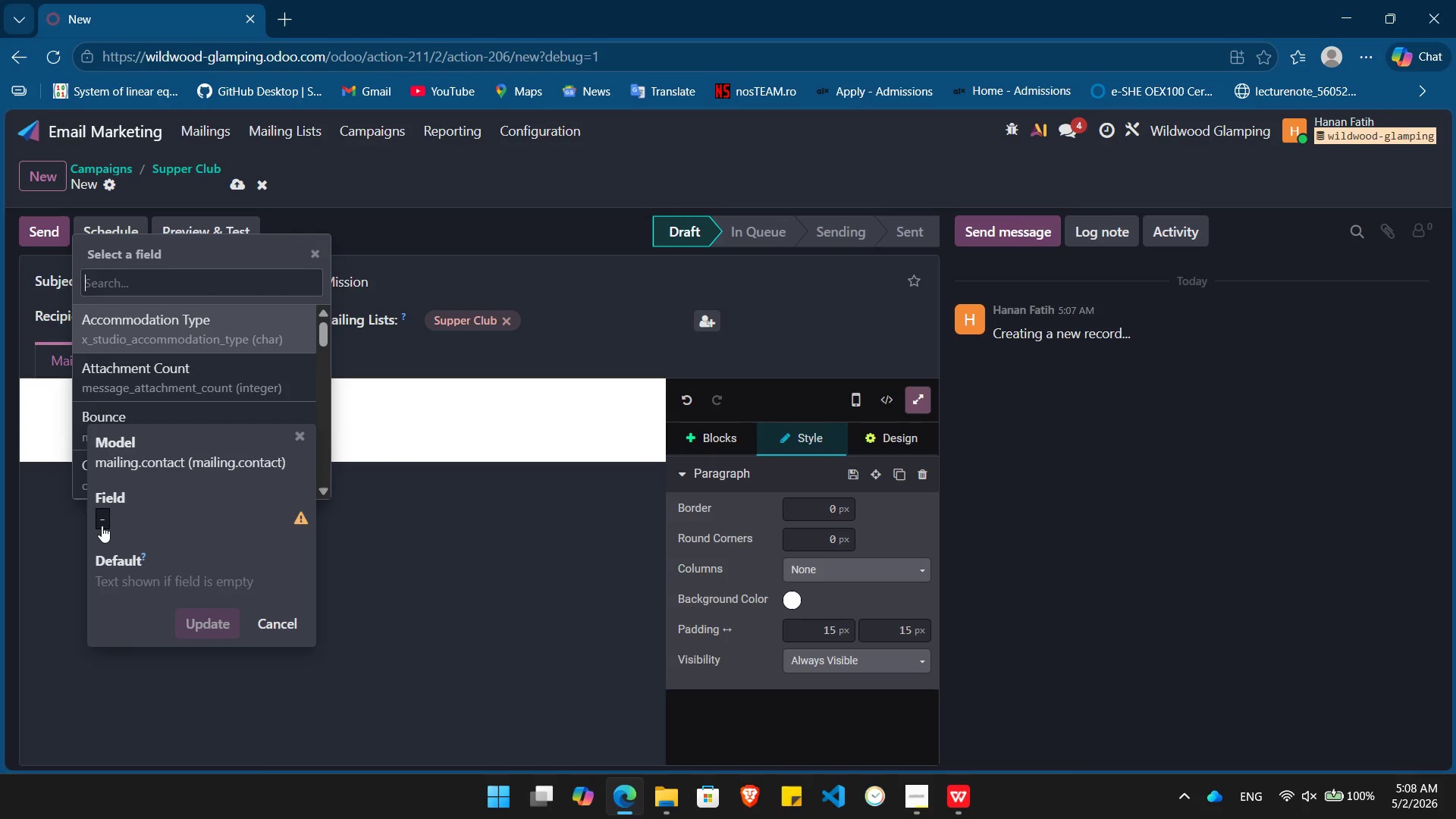 
type(name)
 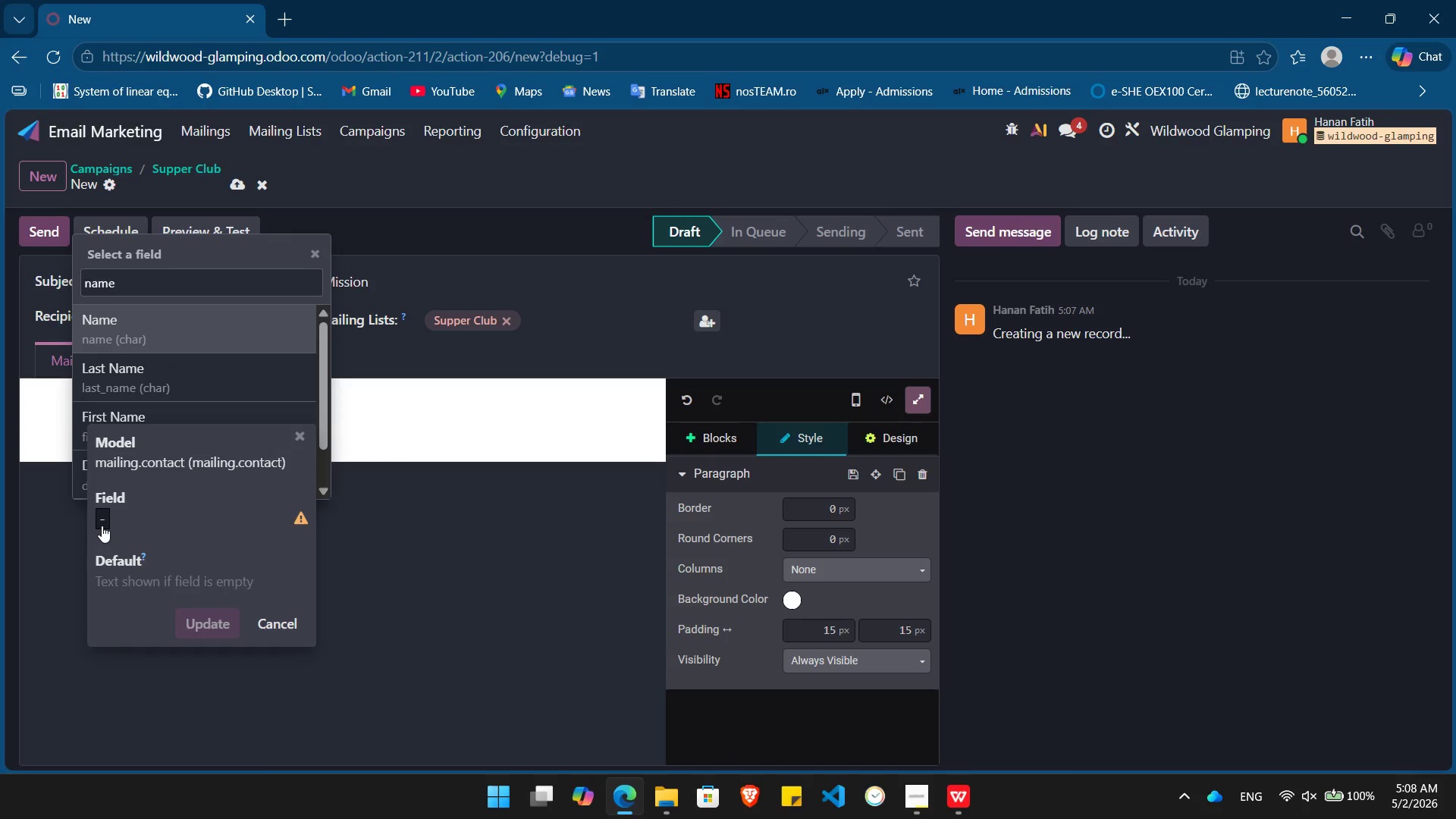 
key(Enter)
 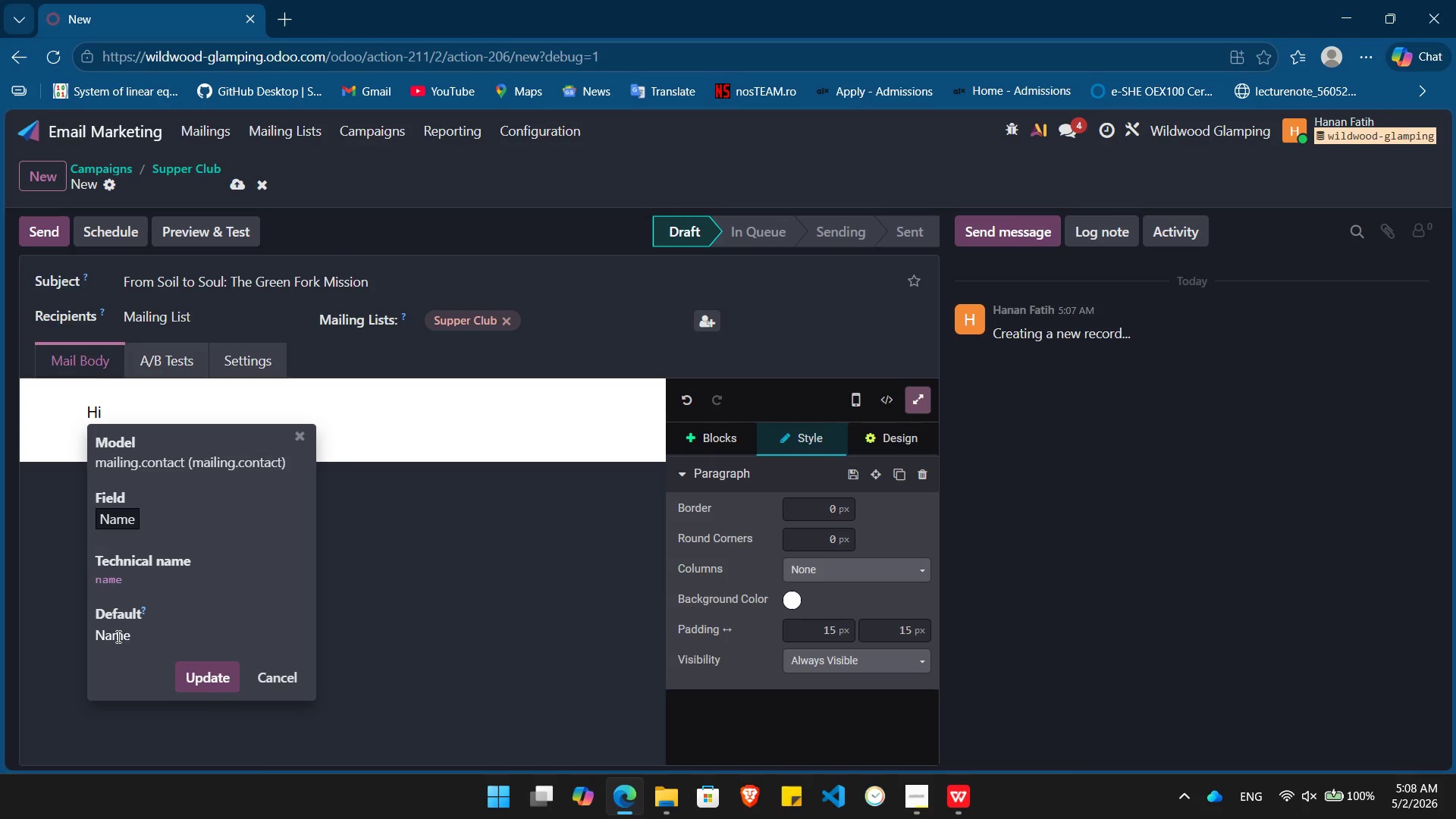 
double_click([117, 636])
 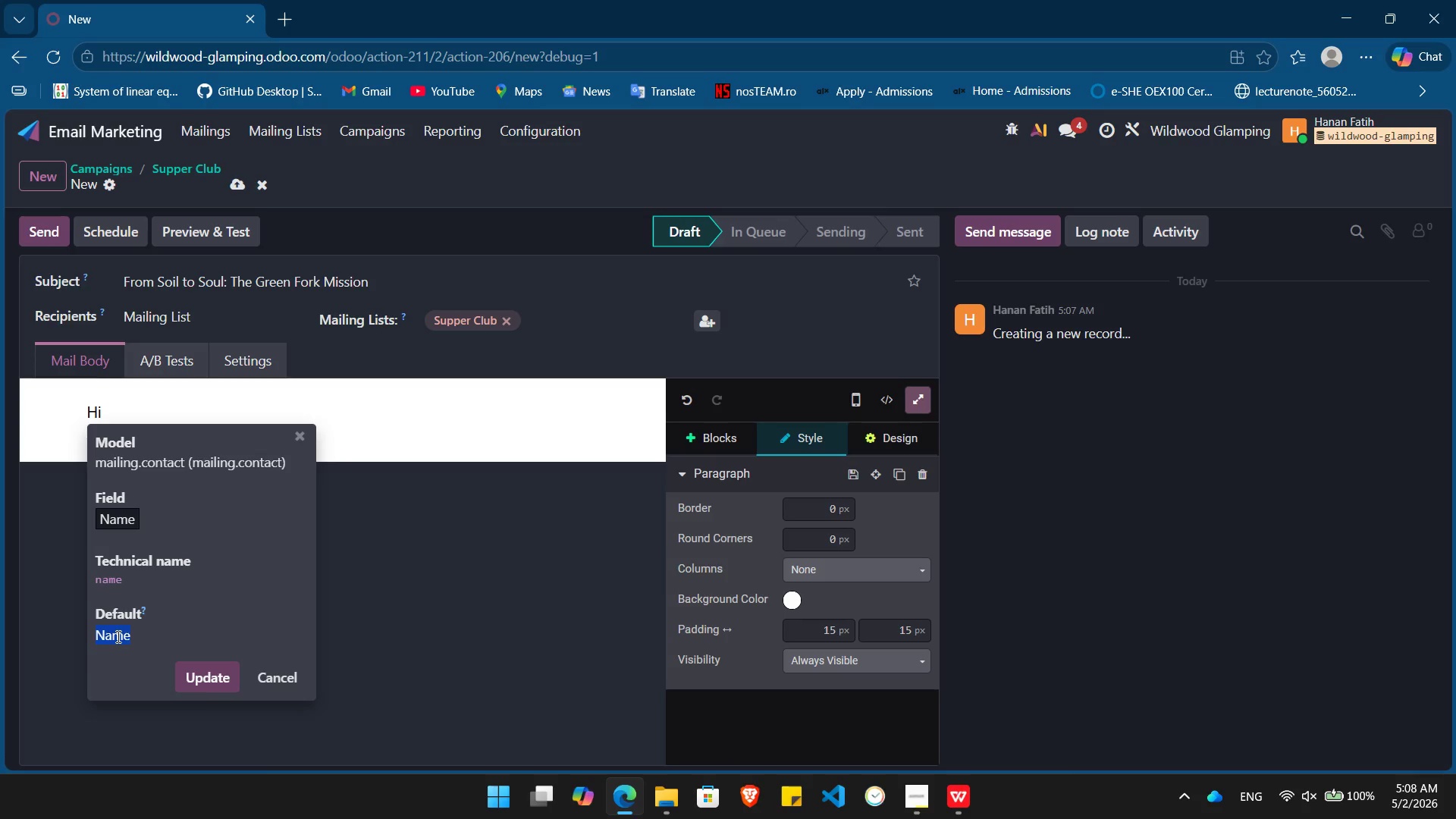 
key(Shift+BracketLeft)
 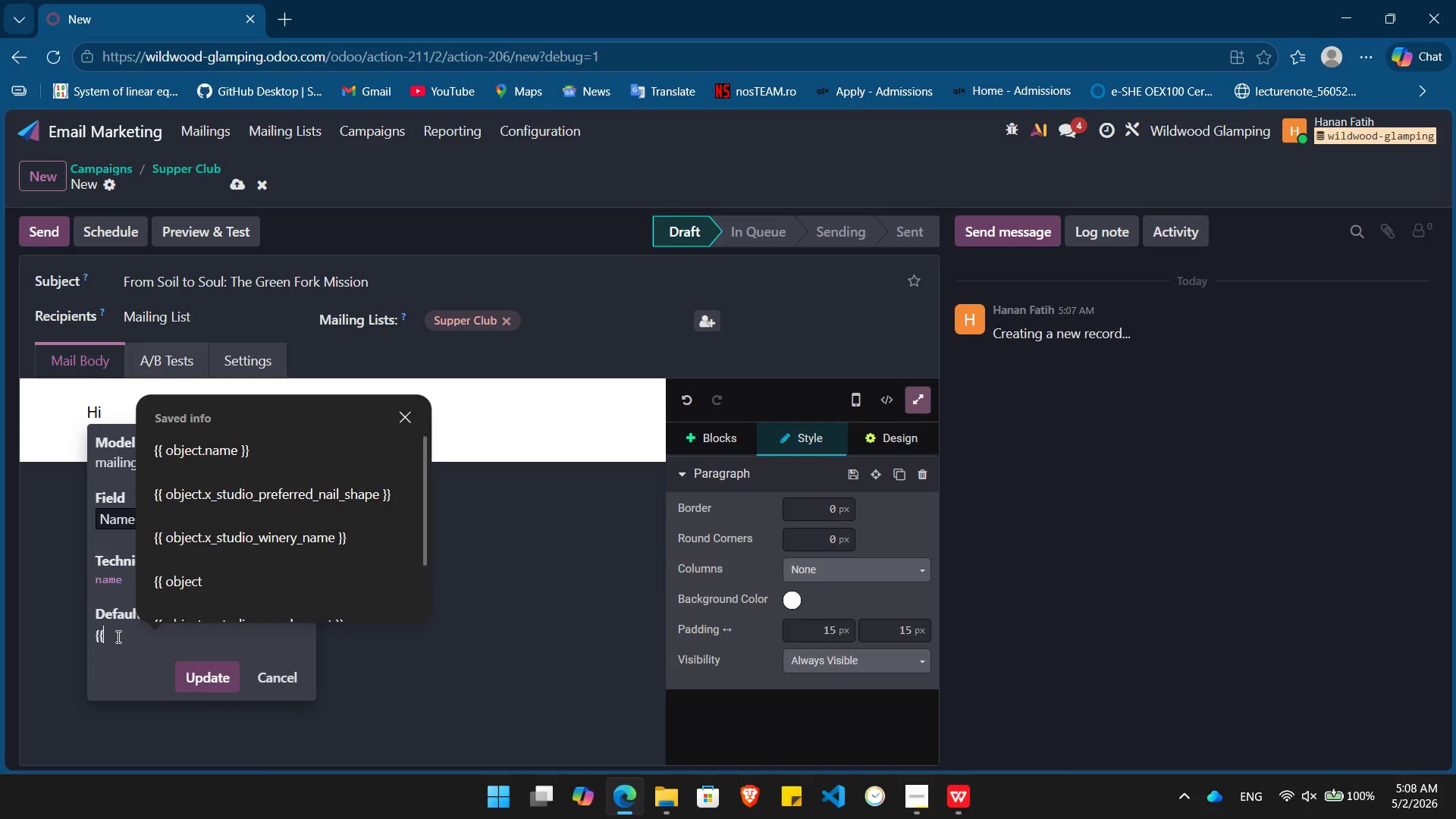 
key(Shift+BracketLeft)
 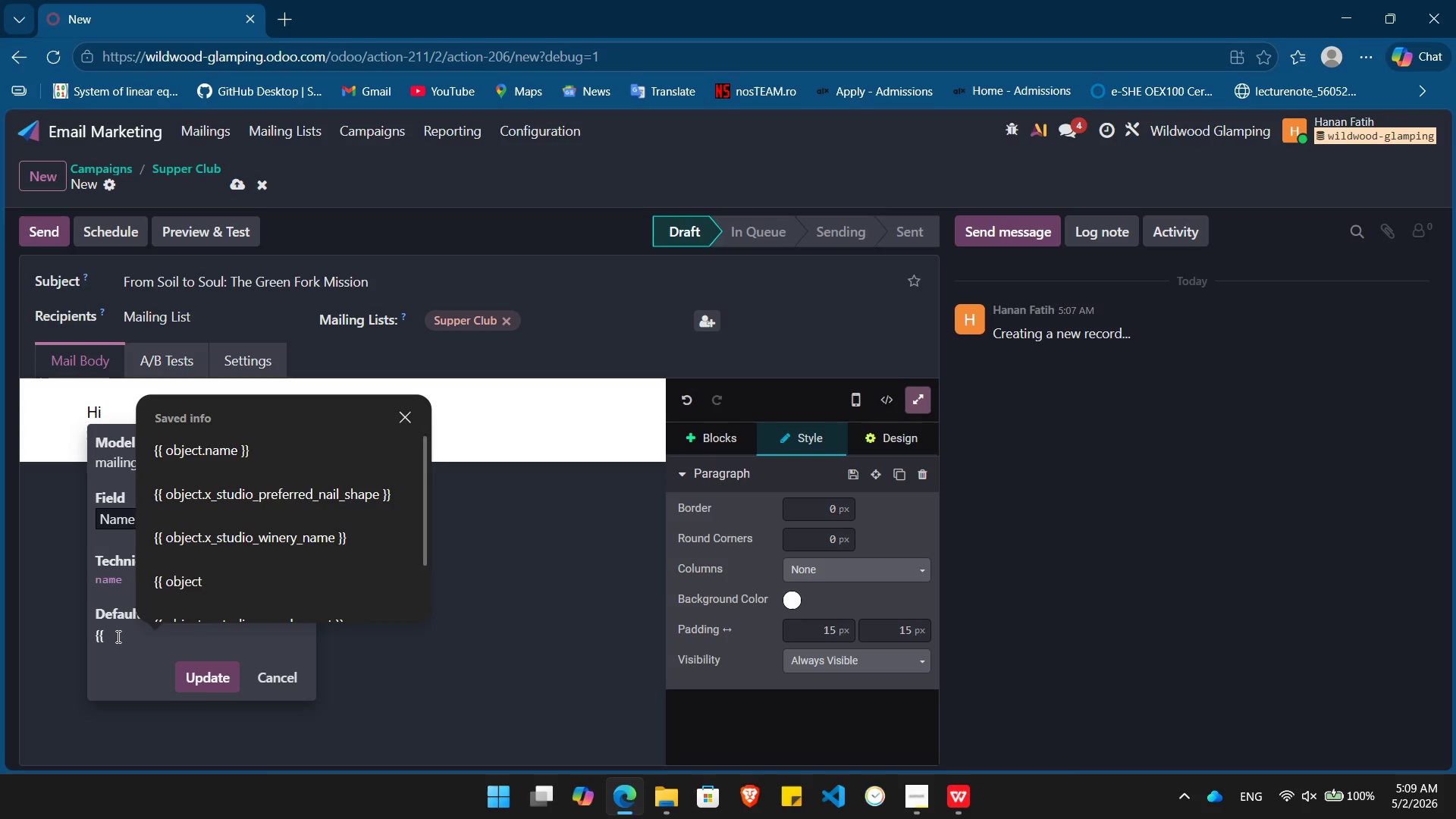 
key(ArrowDown)
 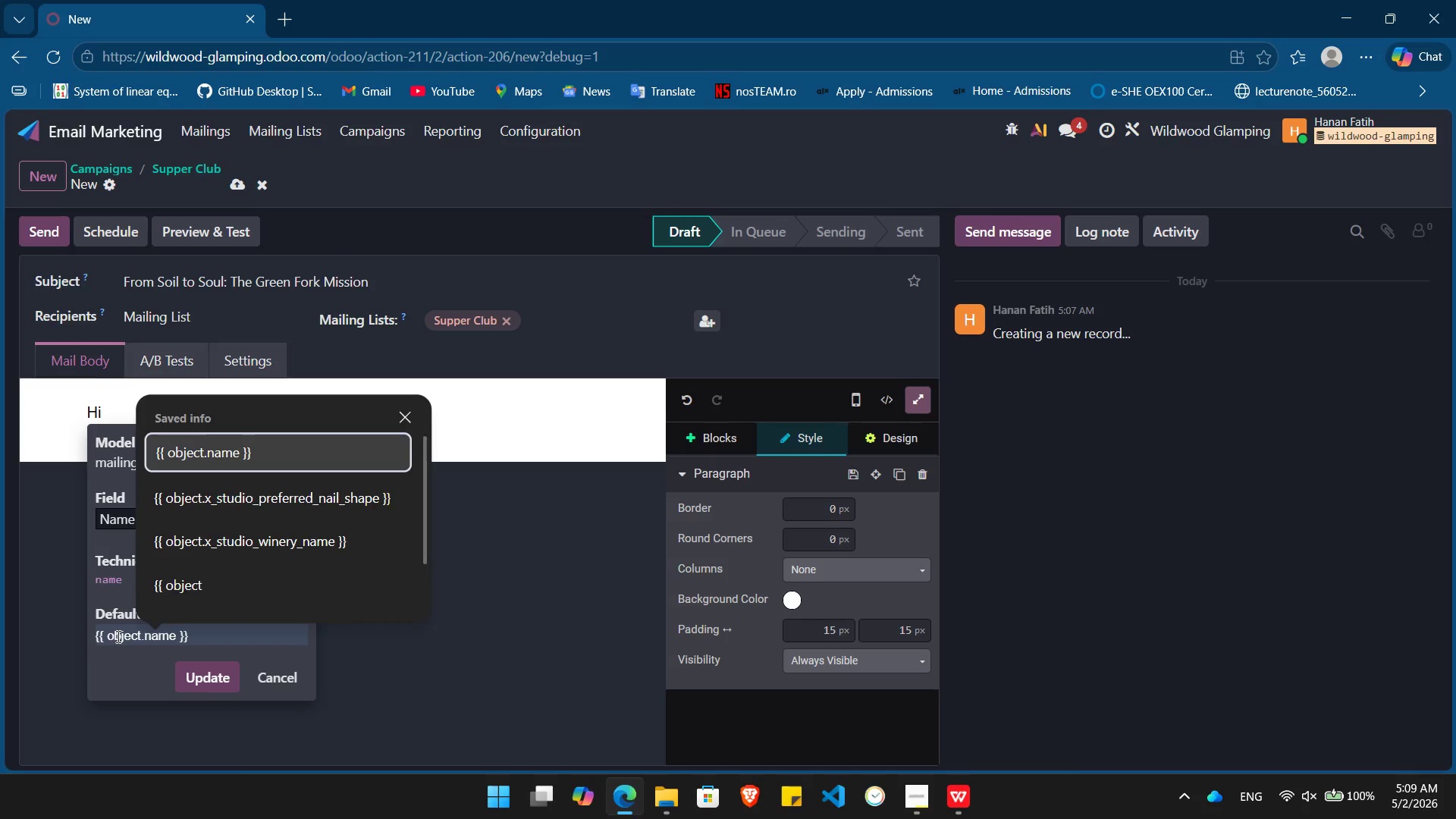 
key(Enter)
 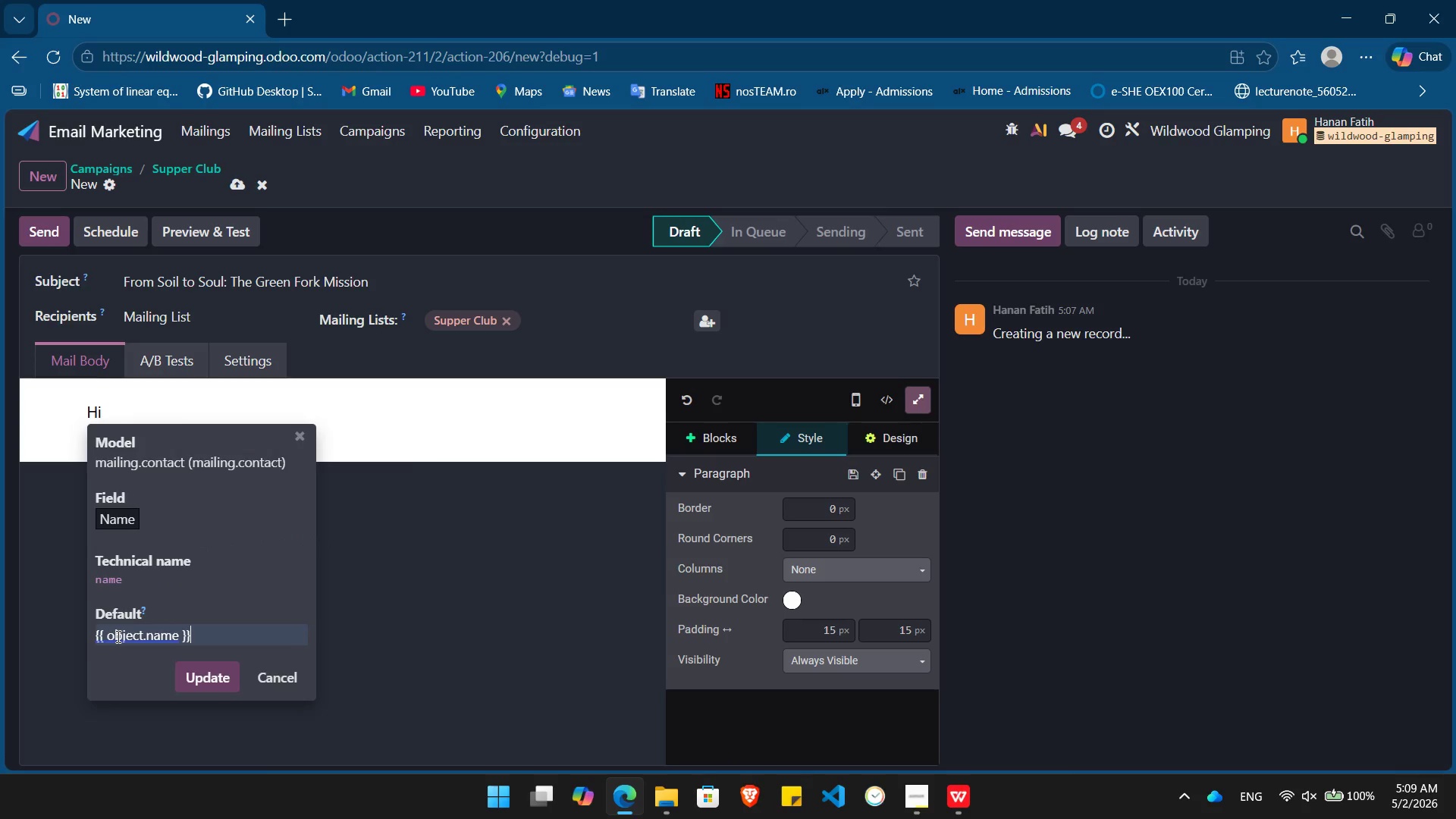 
key(Enter)
 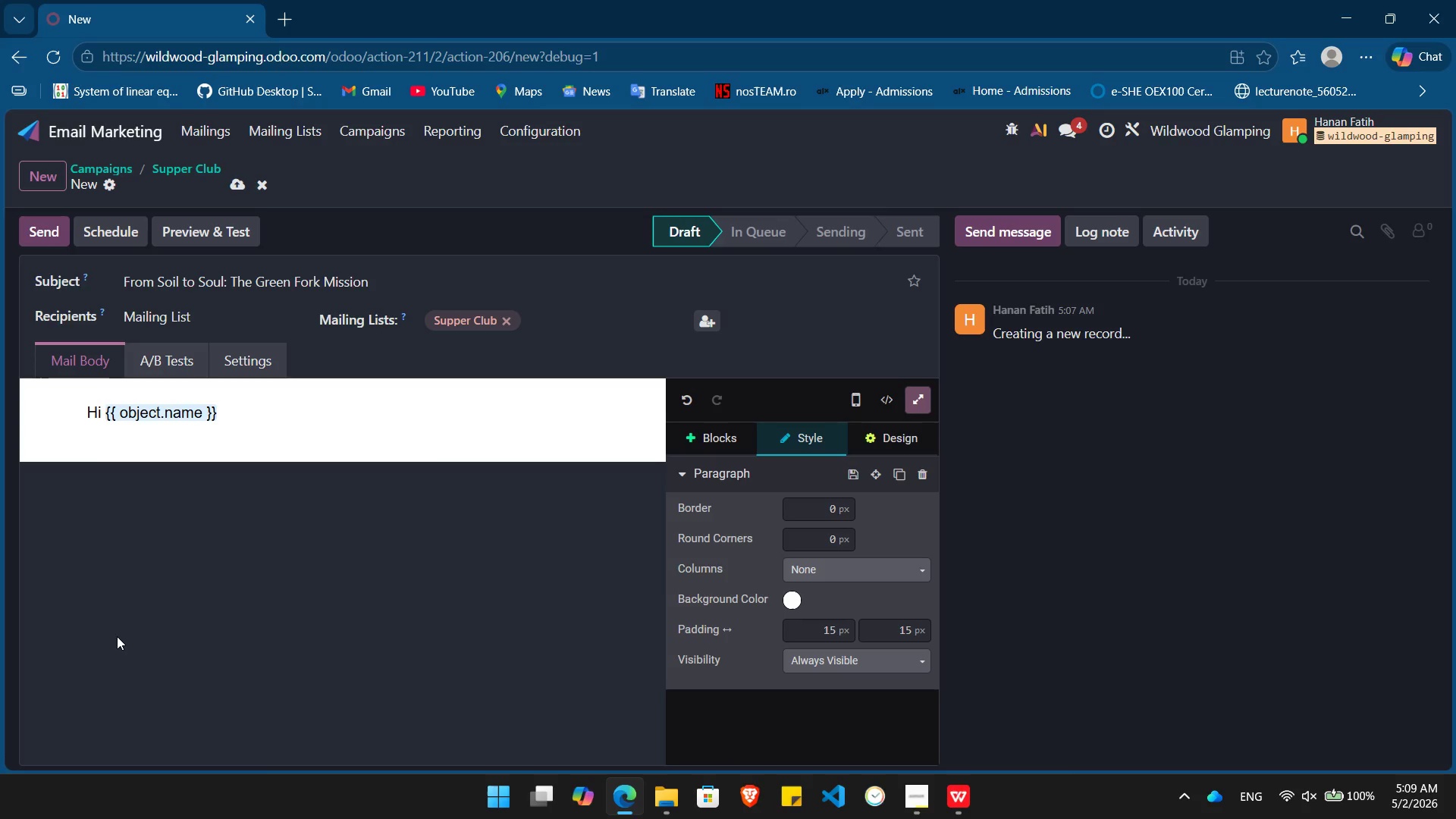 
key(Comma)
 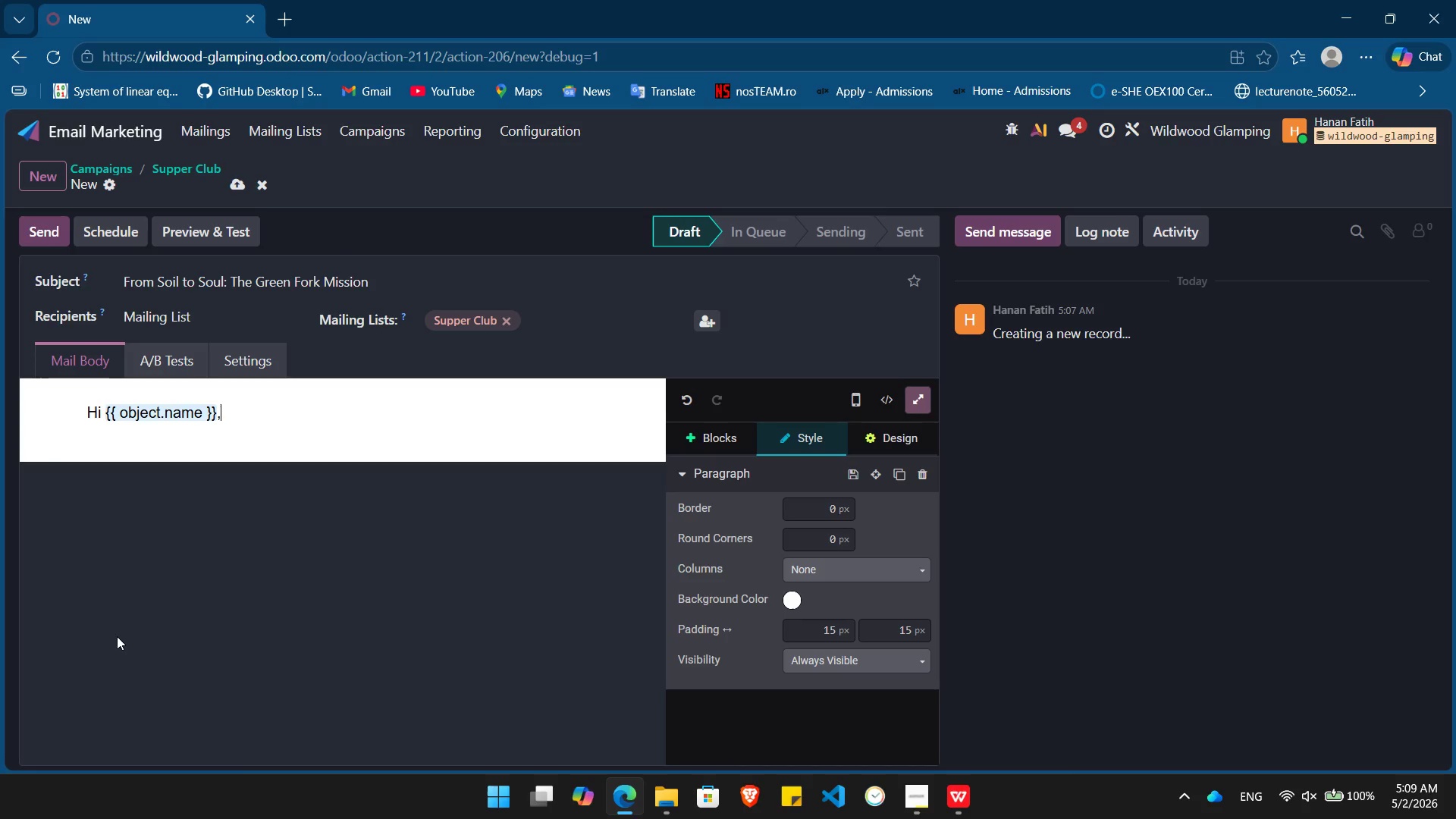 
key(Enter)
 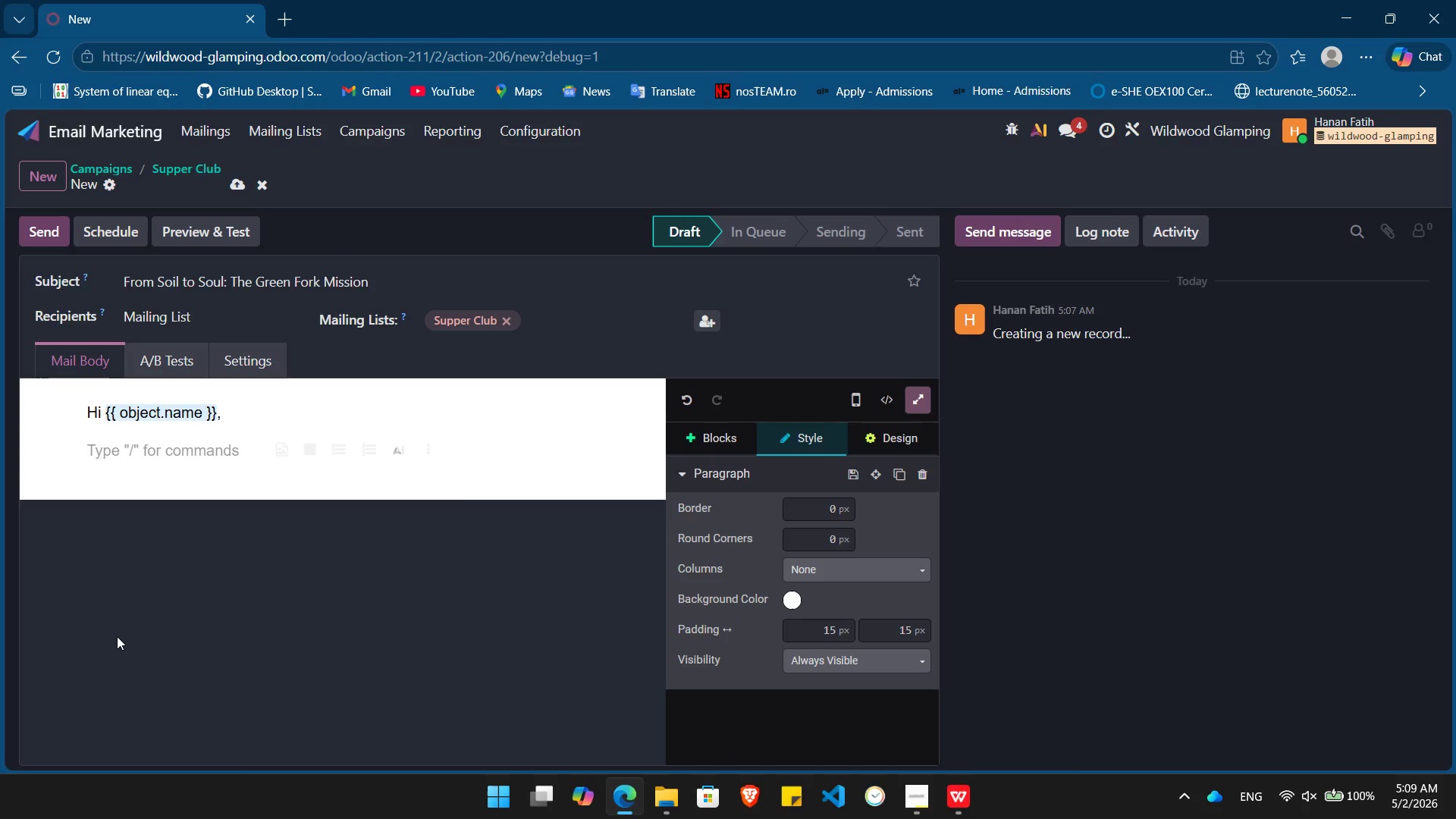 
type(There's story )
 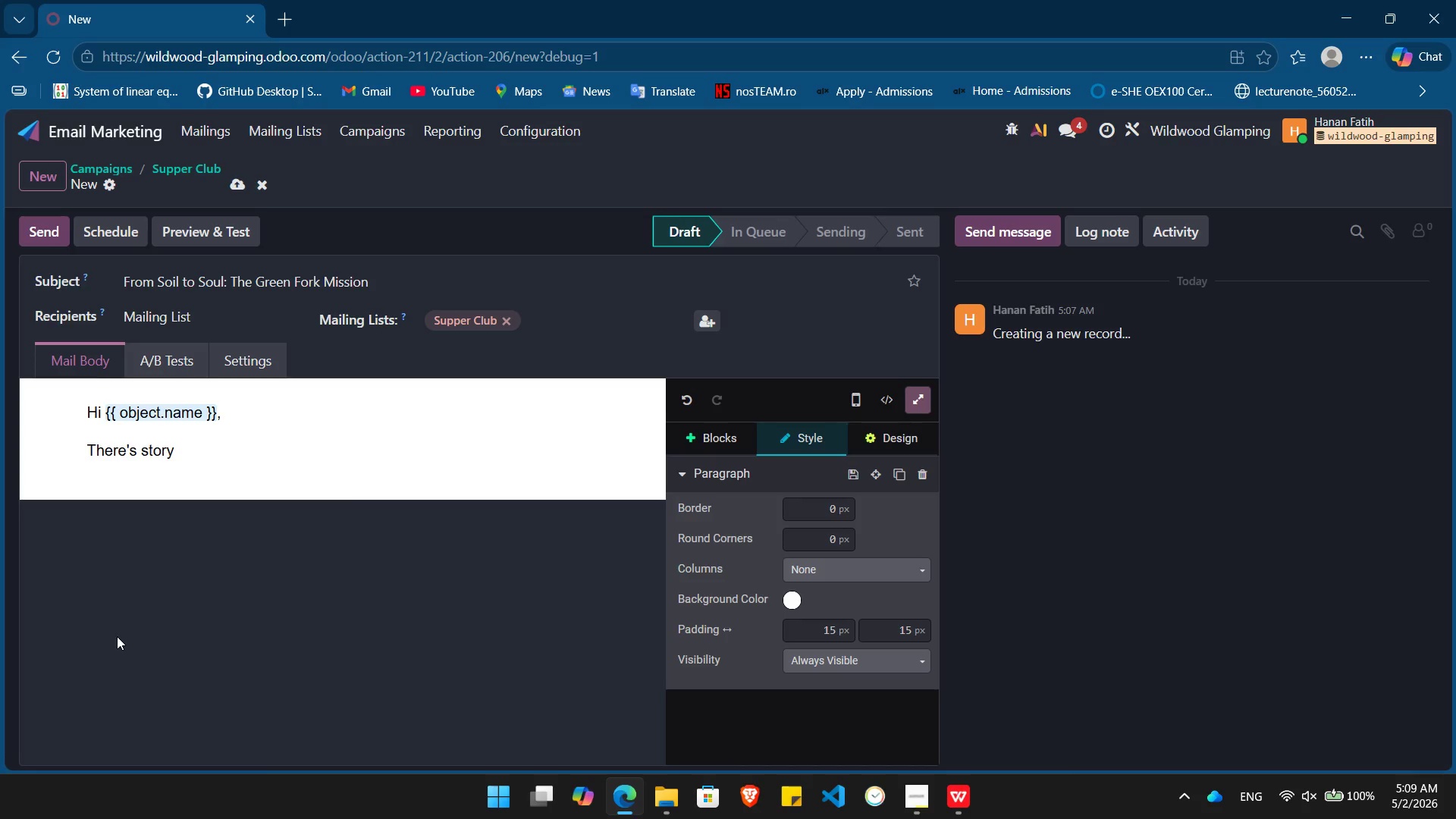 
type(behind every plate at Green Fork Bistro. )
 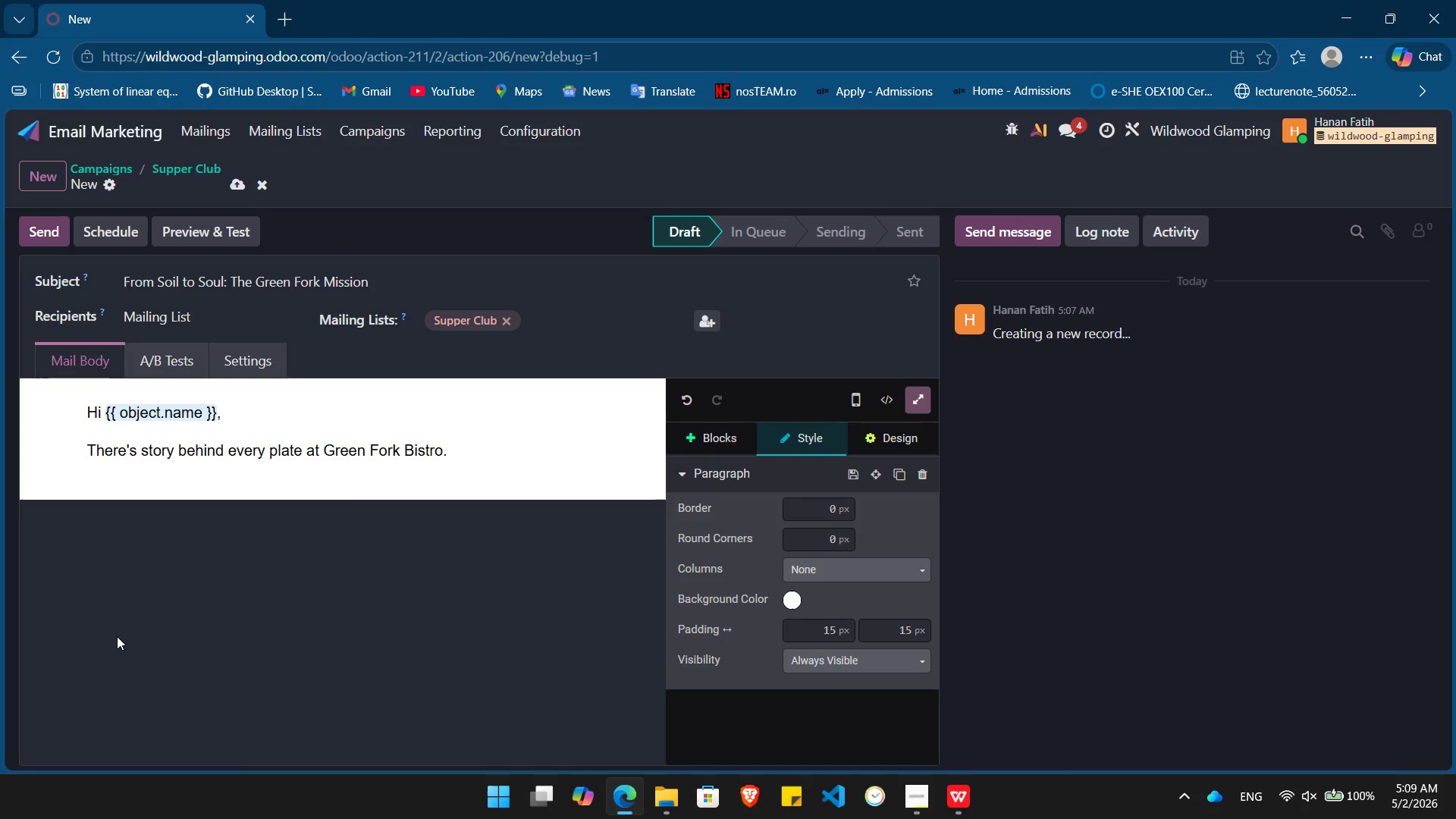 
wait(7.42)
 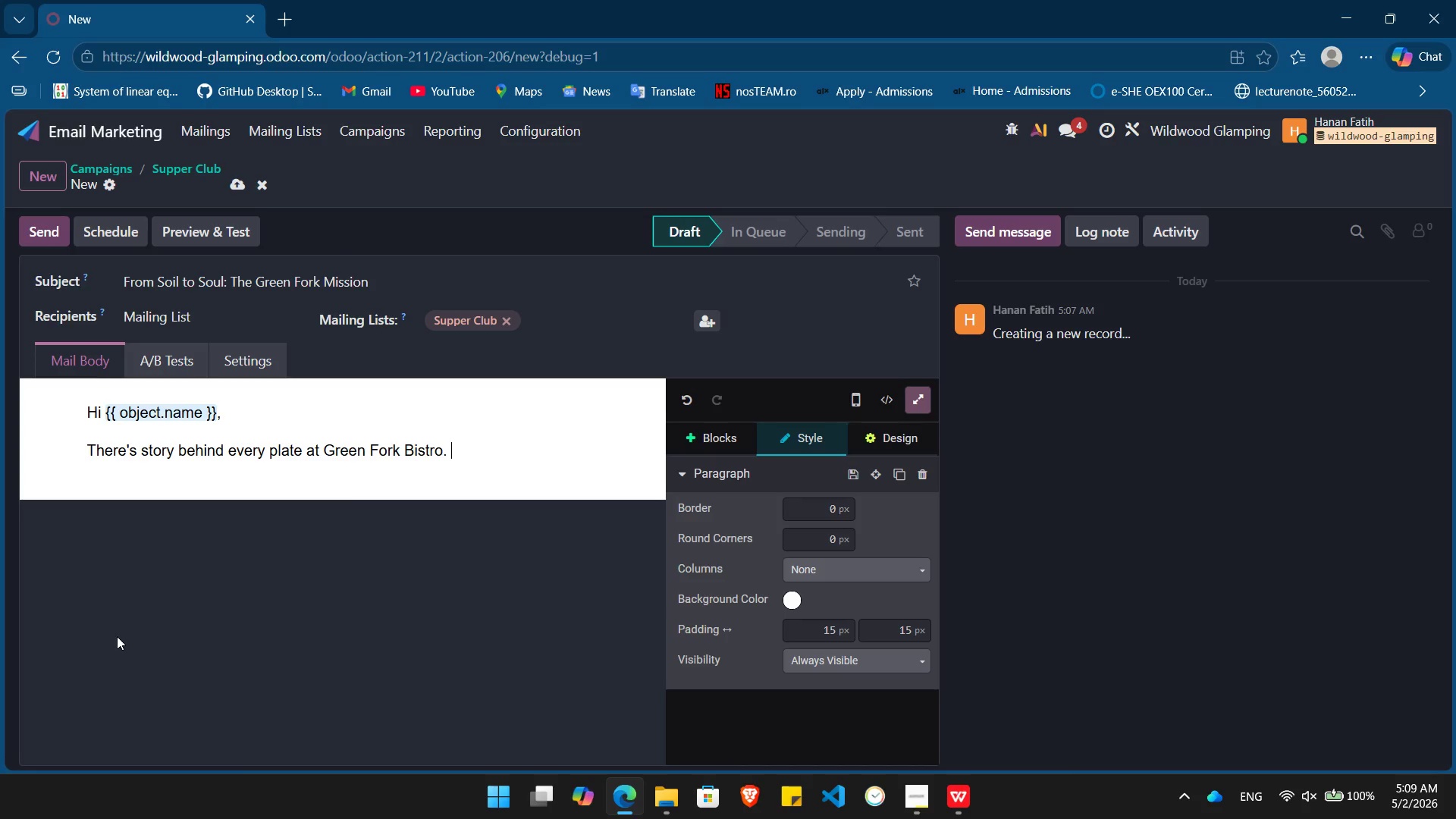 
type(Remember that /)
 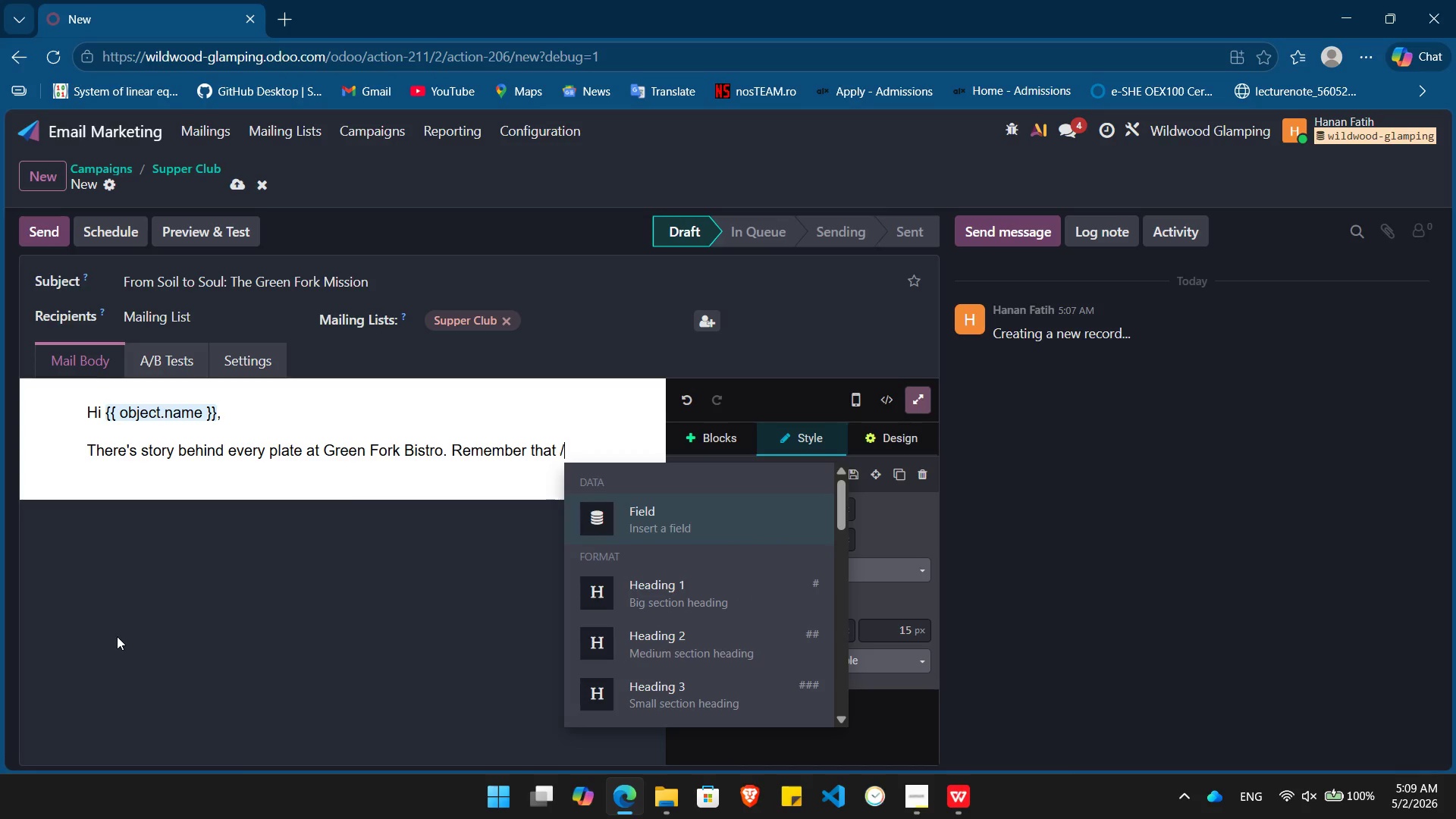 
wait(6.3)
 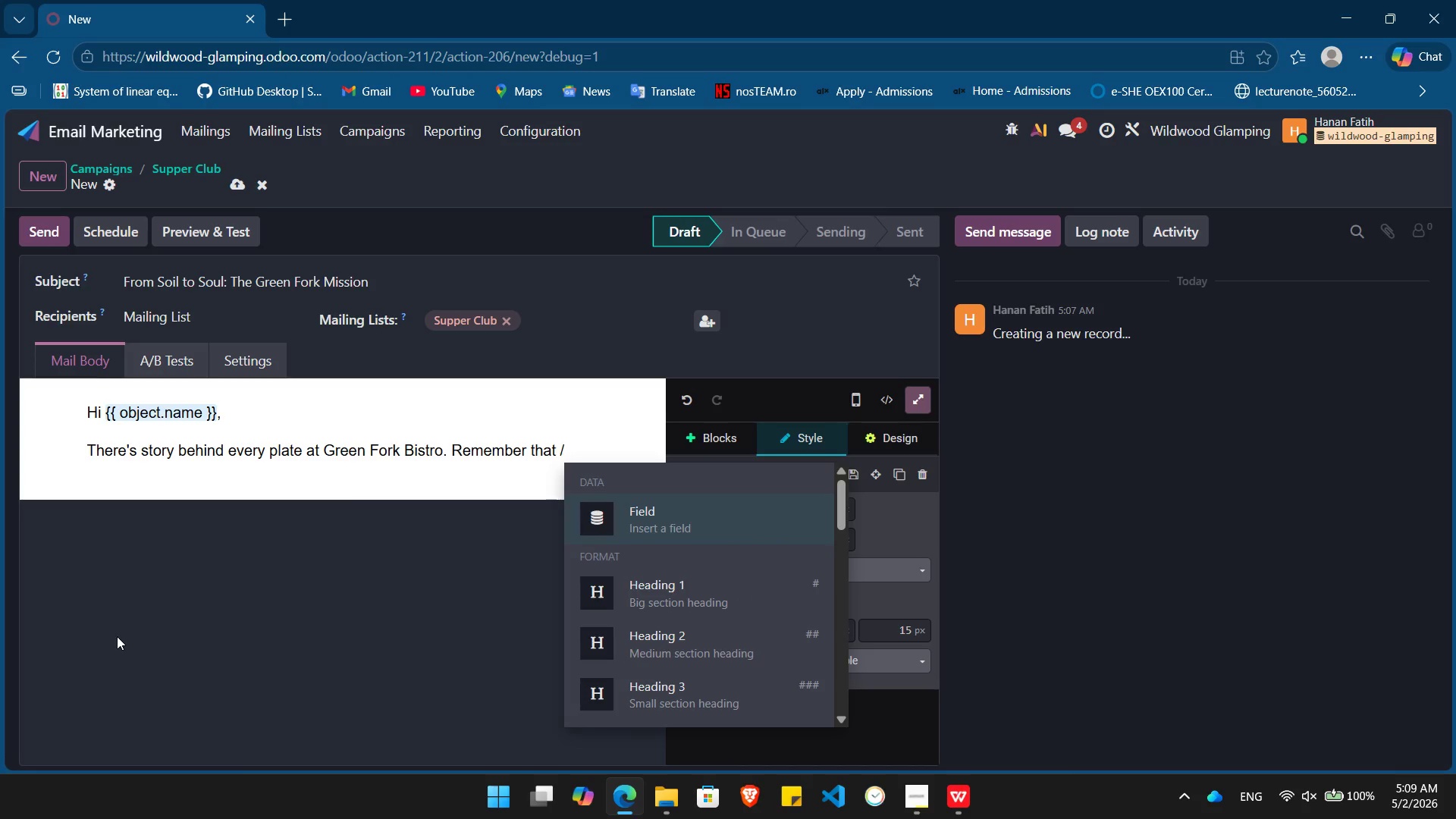 
key(Enter)
 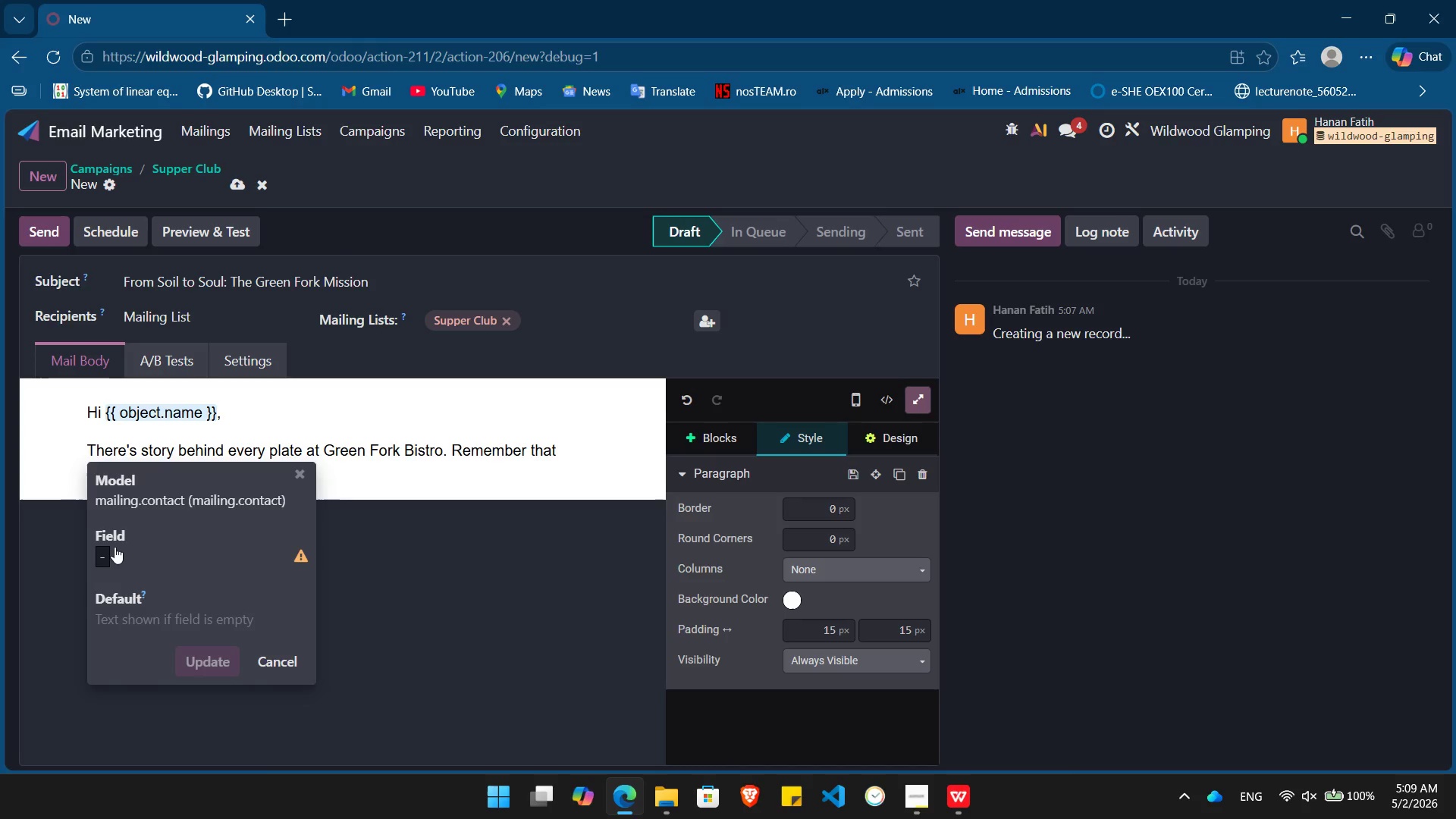 
left_click([102, 552])
 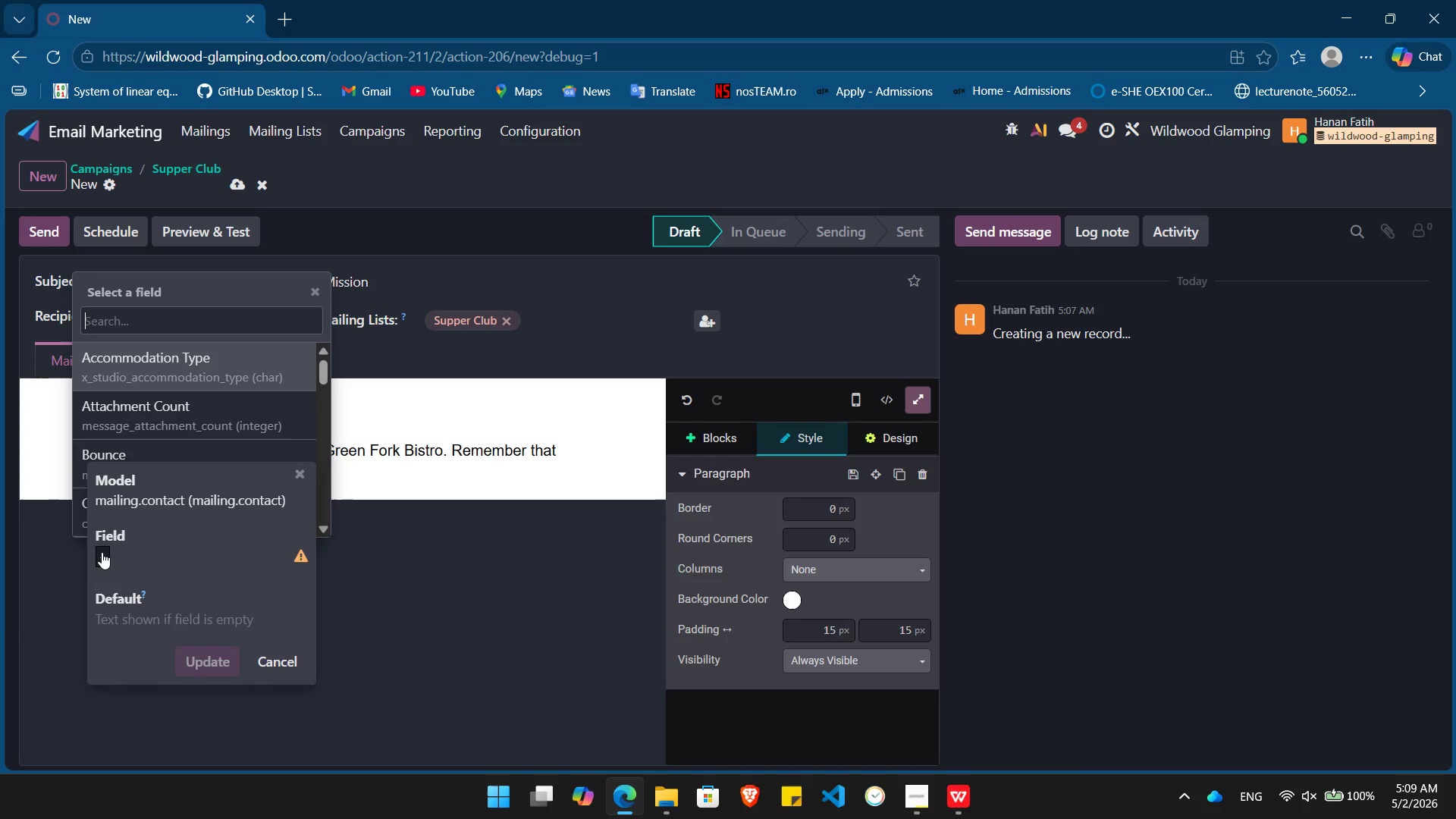 
type(favo)
 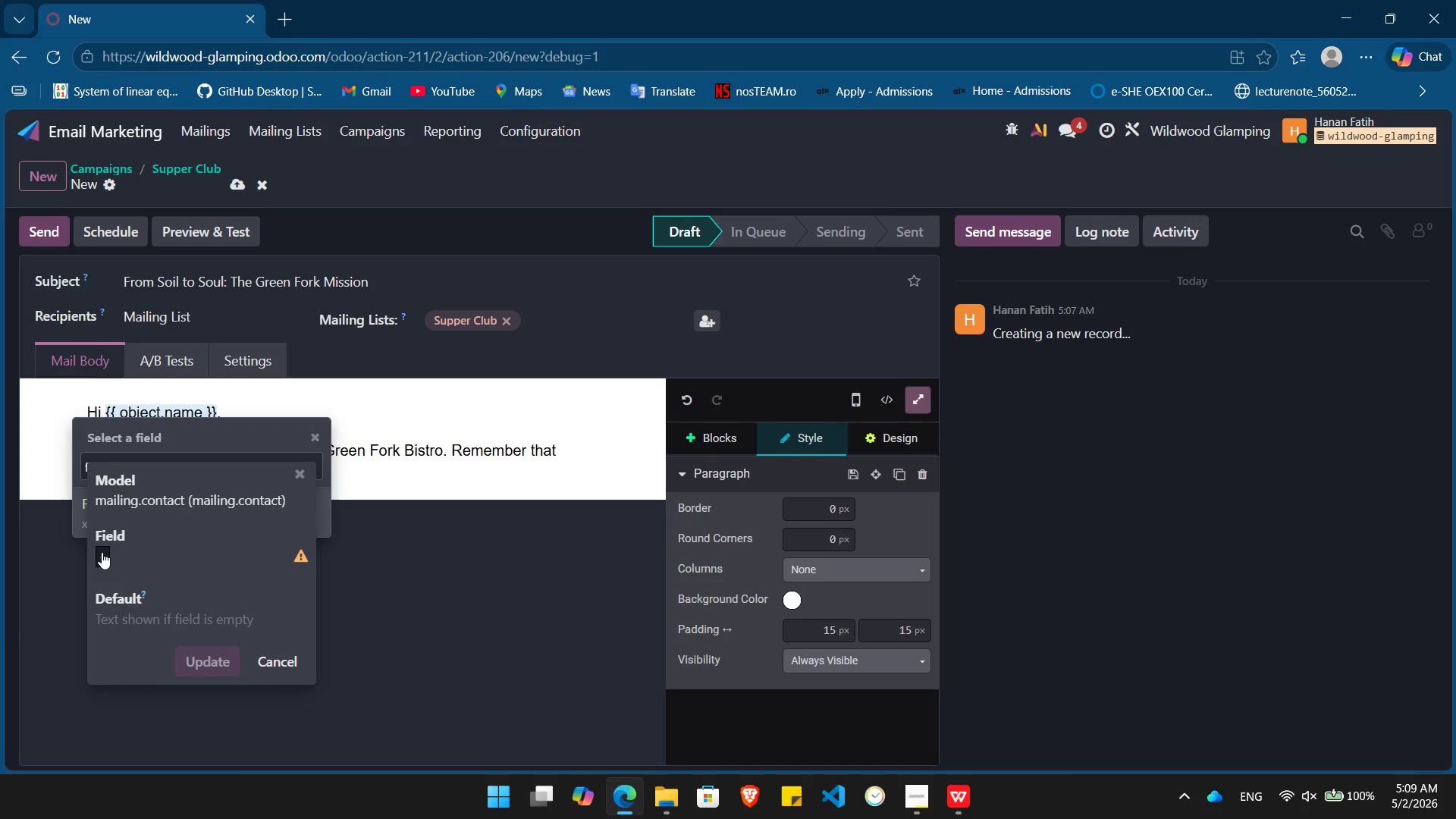 
key(Enter)
 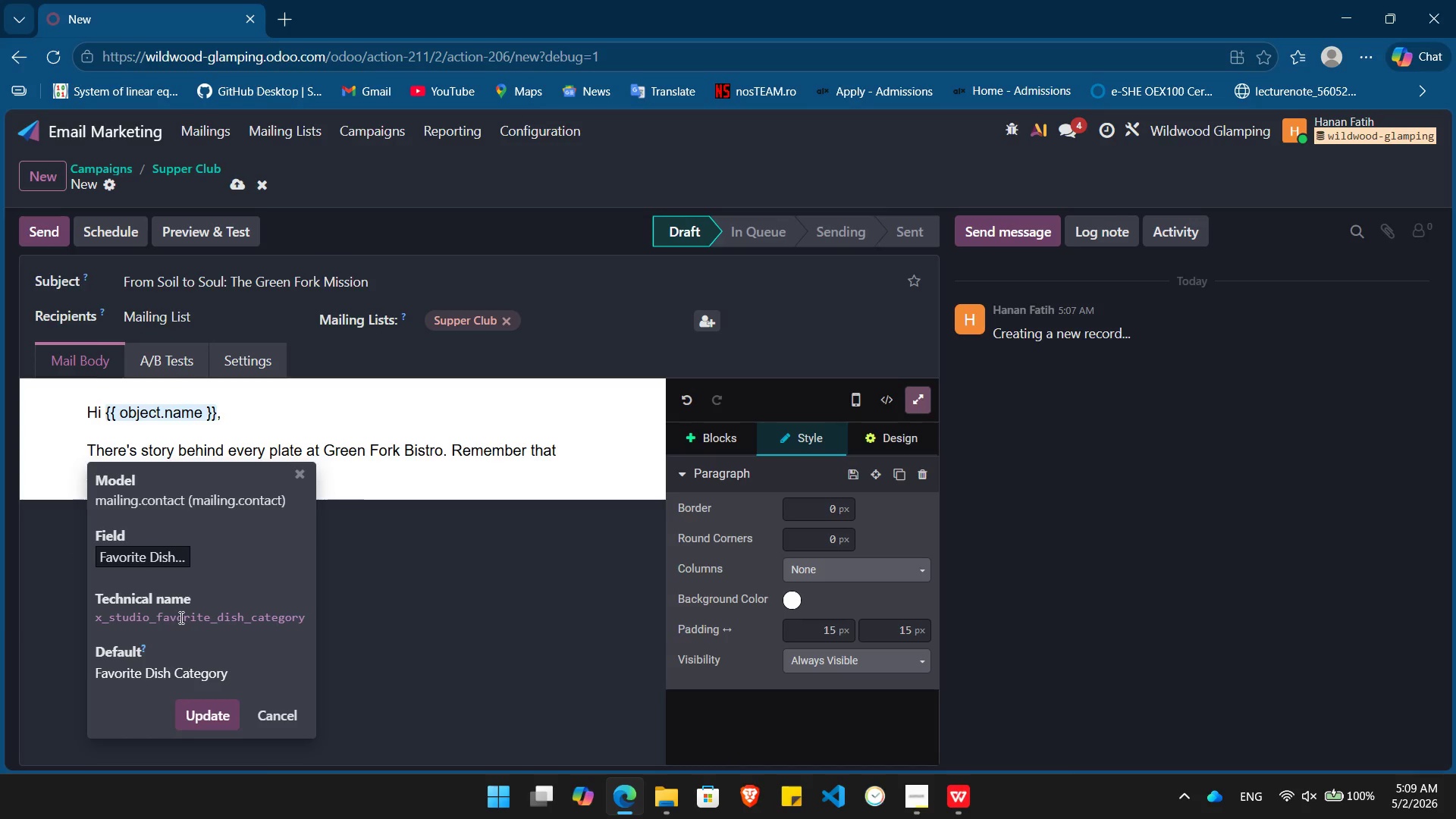 
double_click([180, 617])
 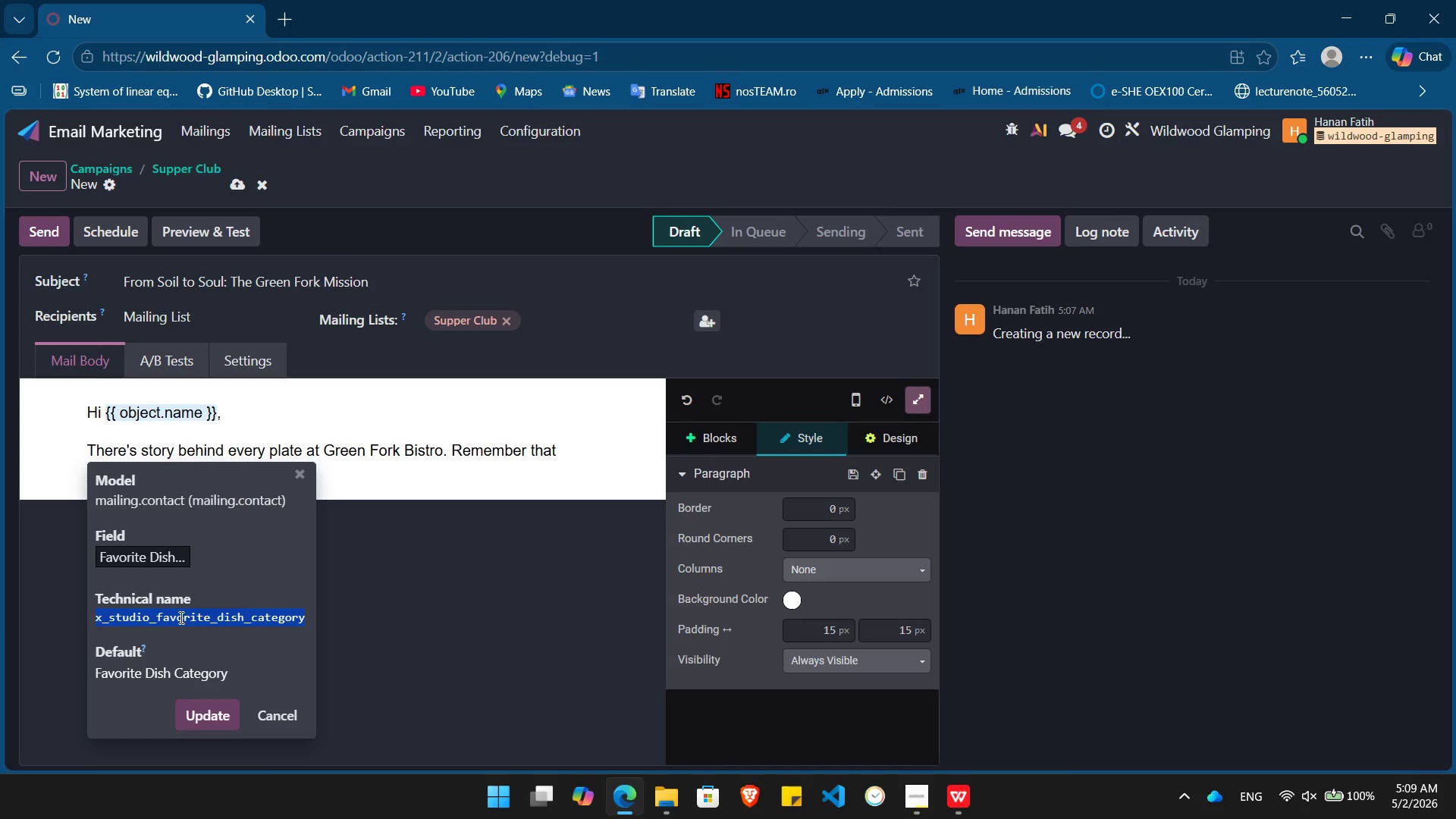 
key(Control+C)
 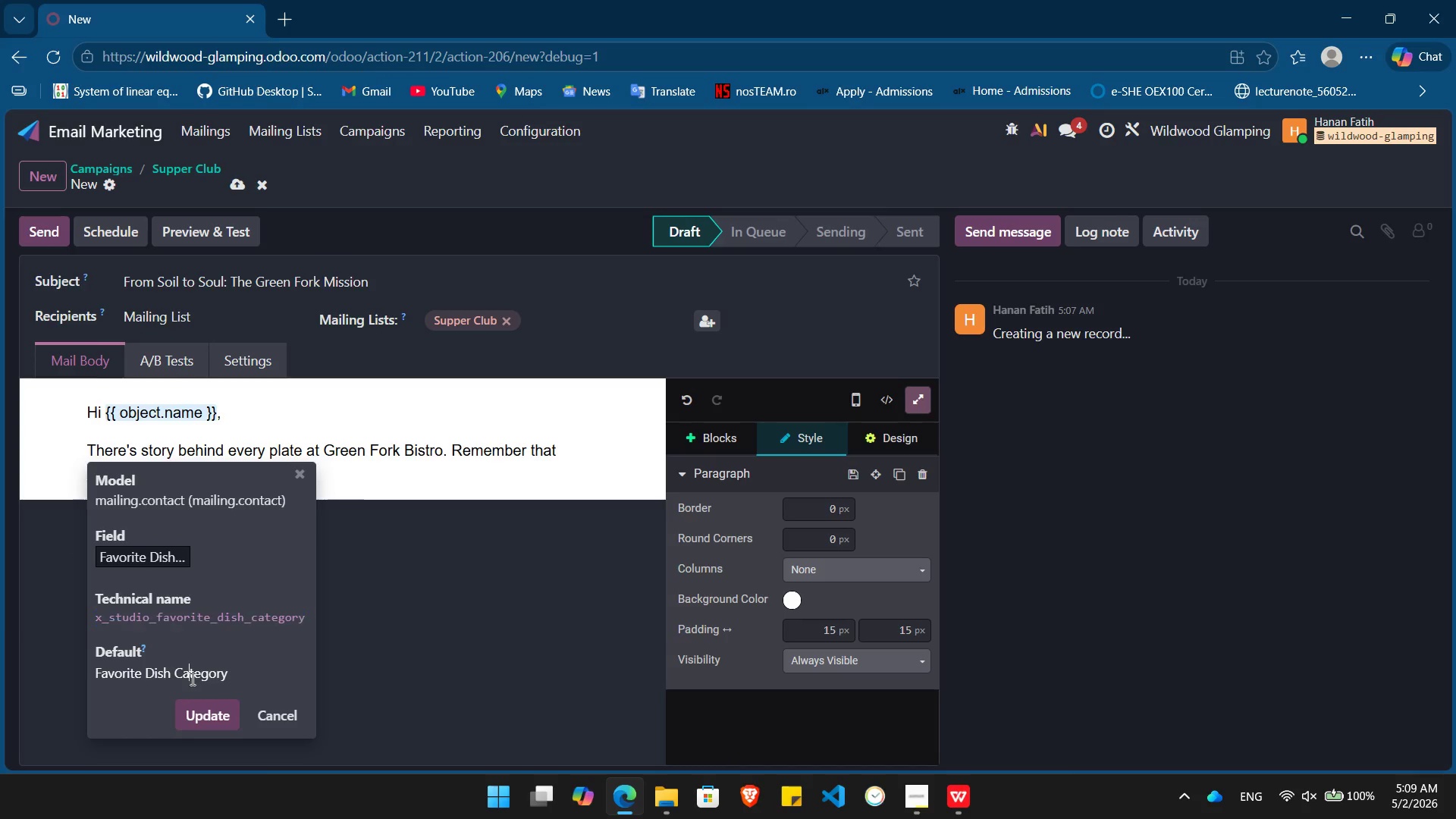 
double_click([191, 679])
 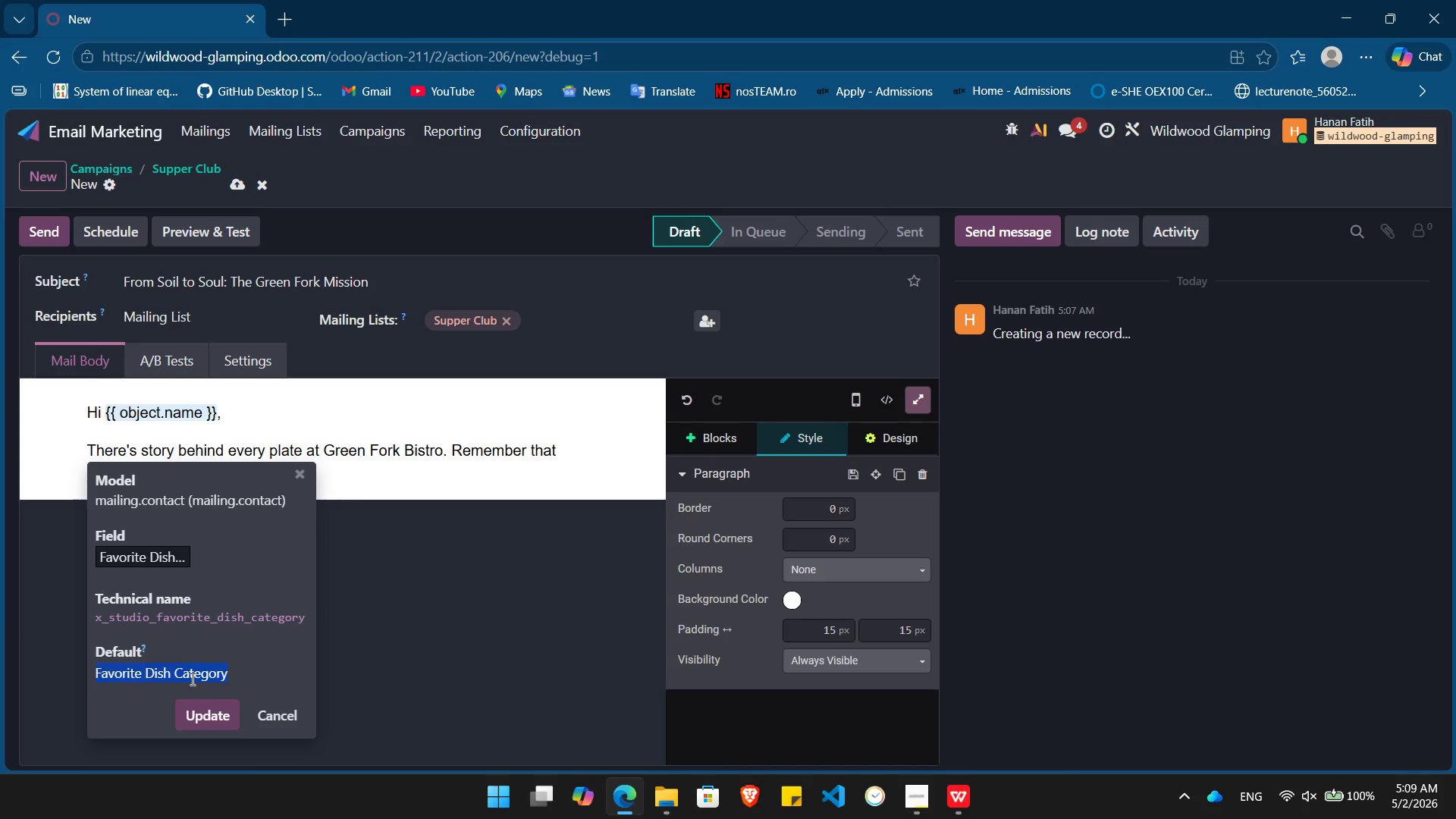 
triple_click([191, 679])
 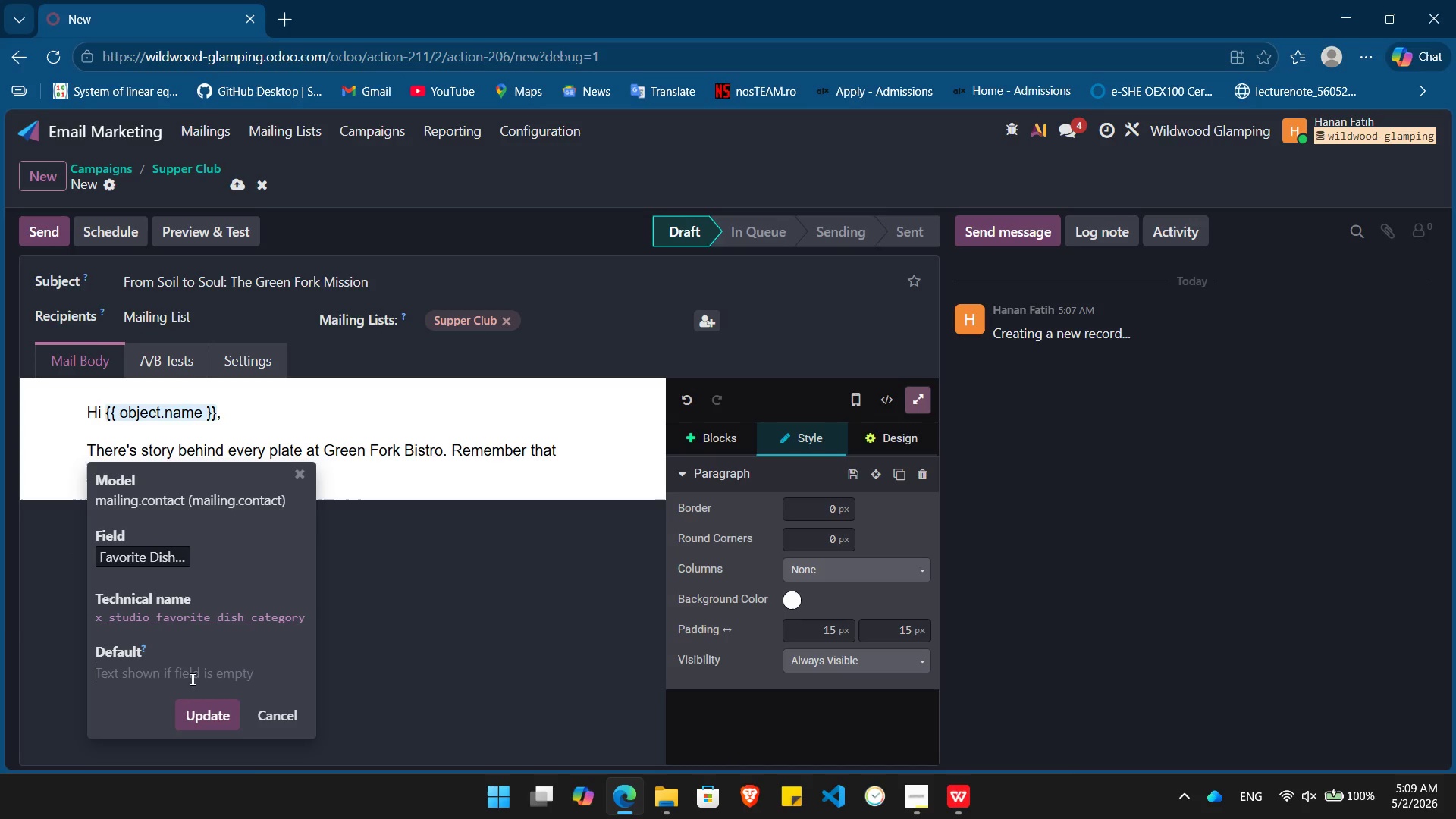 
key(Backspace)
type({{ object.)
 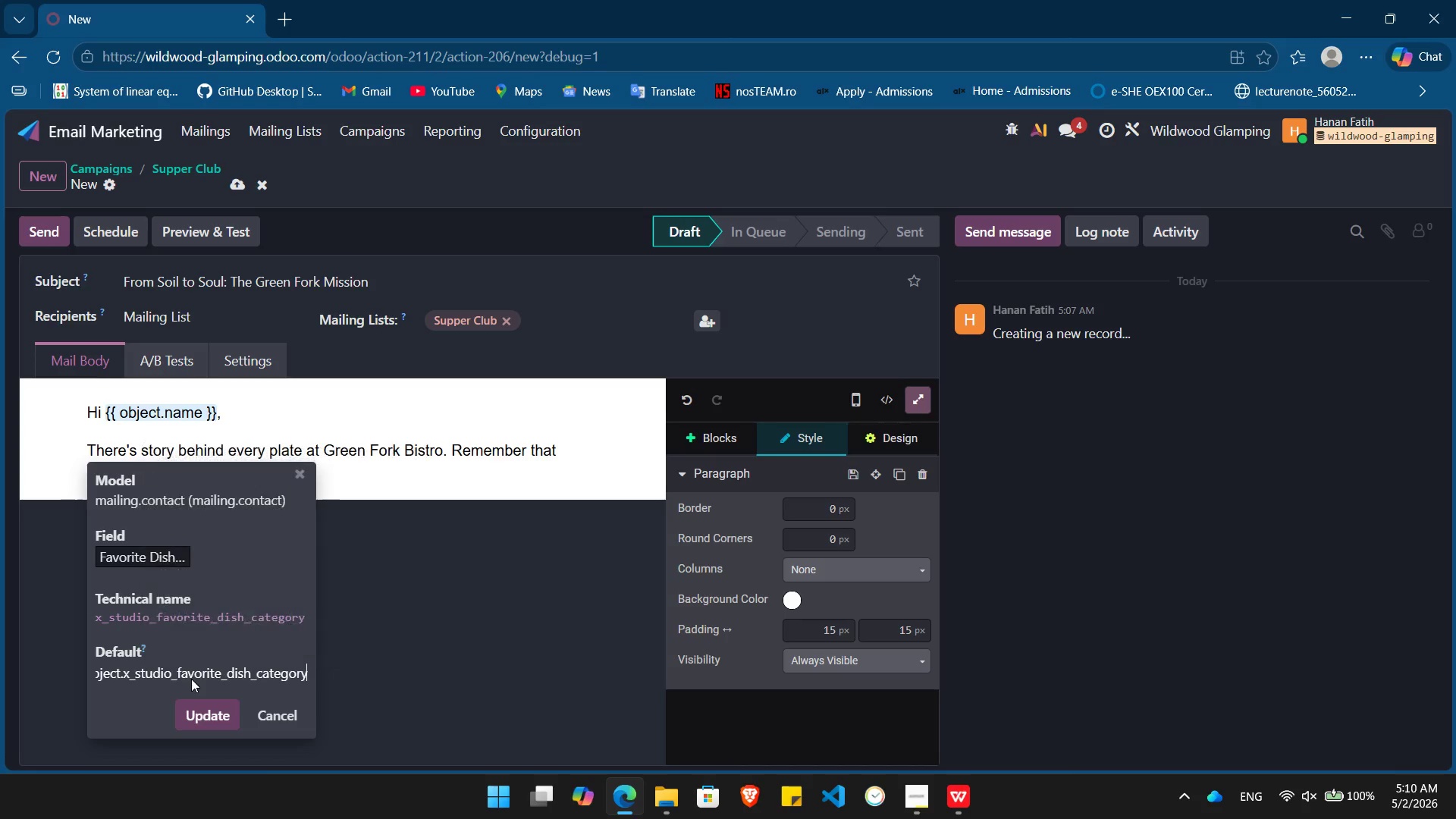 
key(Control+V)
 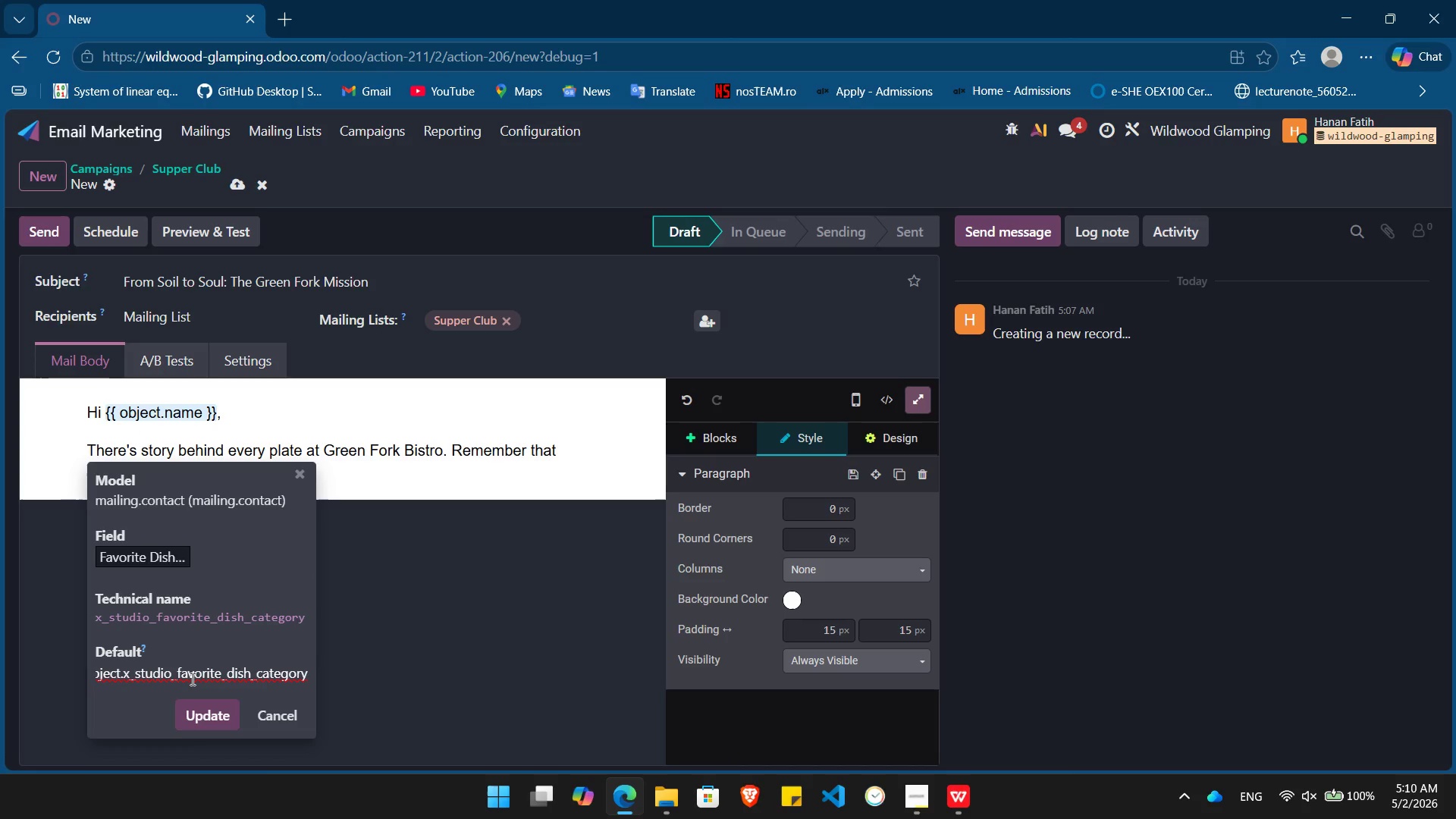 
key(Space)
 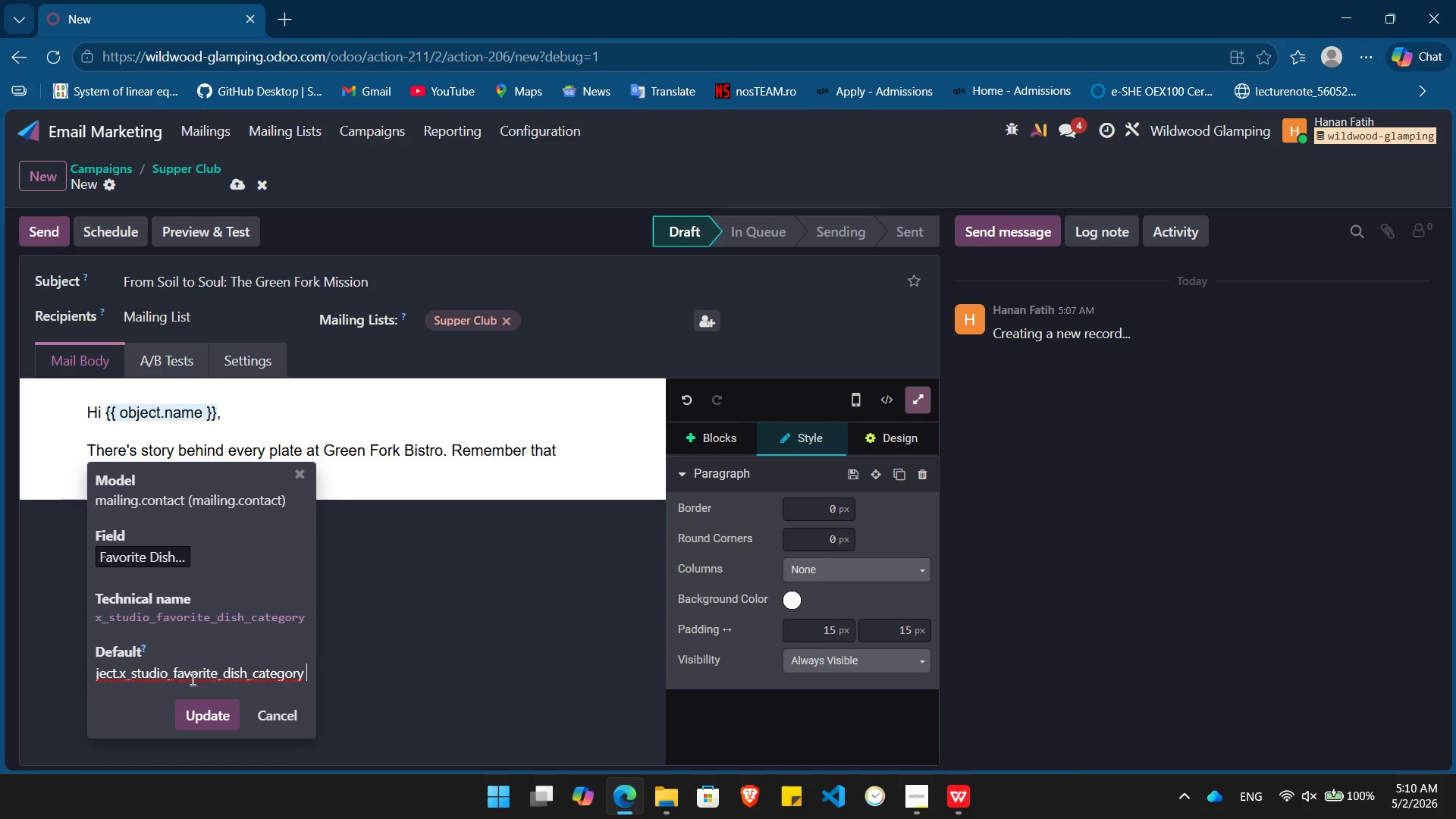 
key(Shift+BracketRight)
 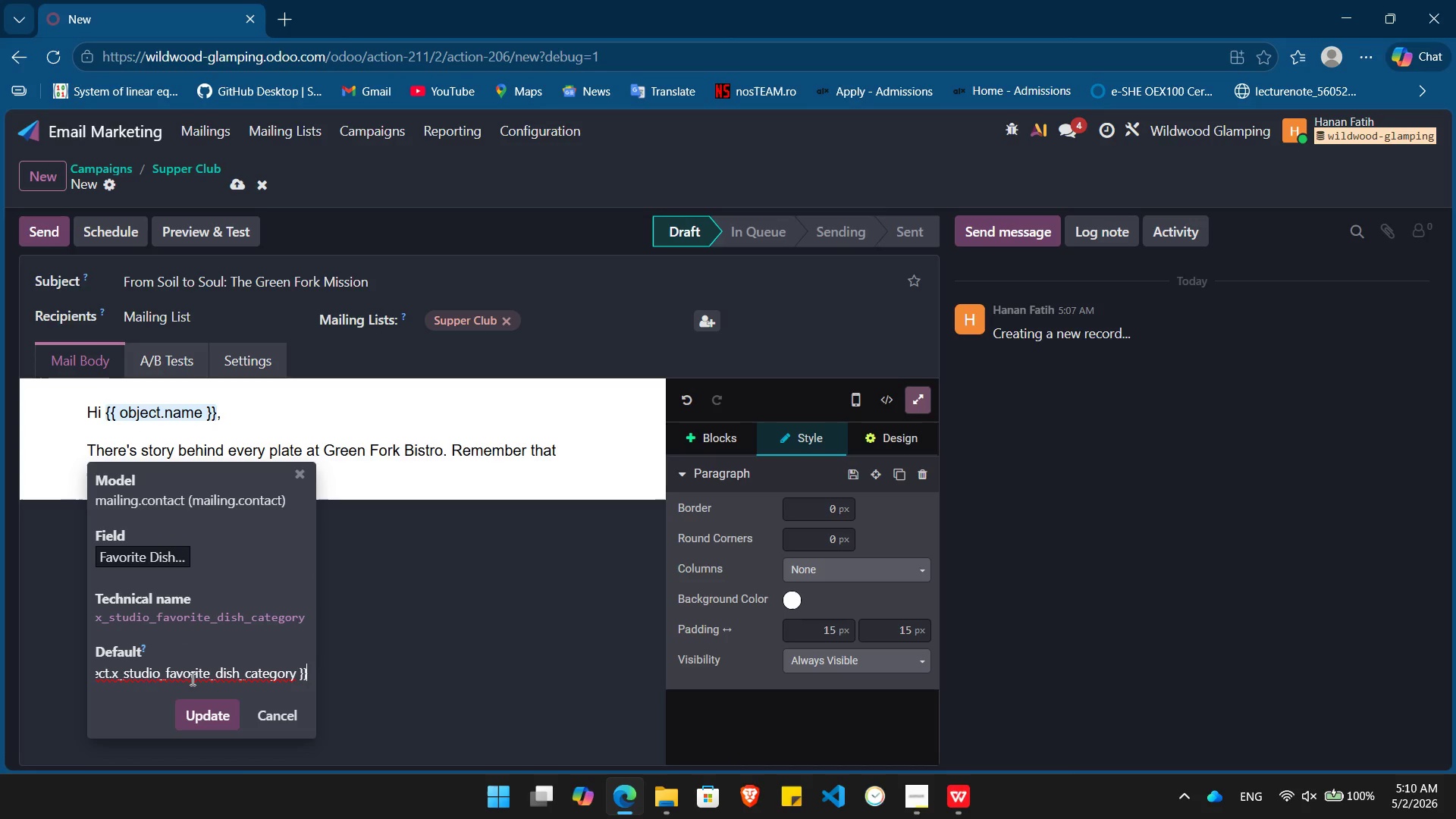 
key(Shift+BracketRight)
 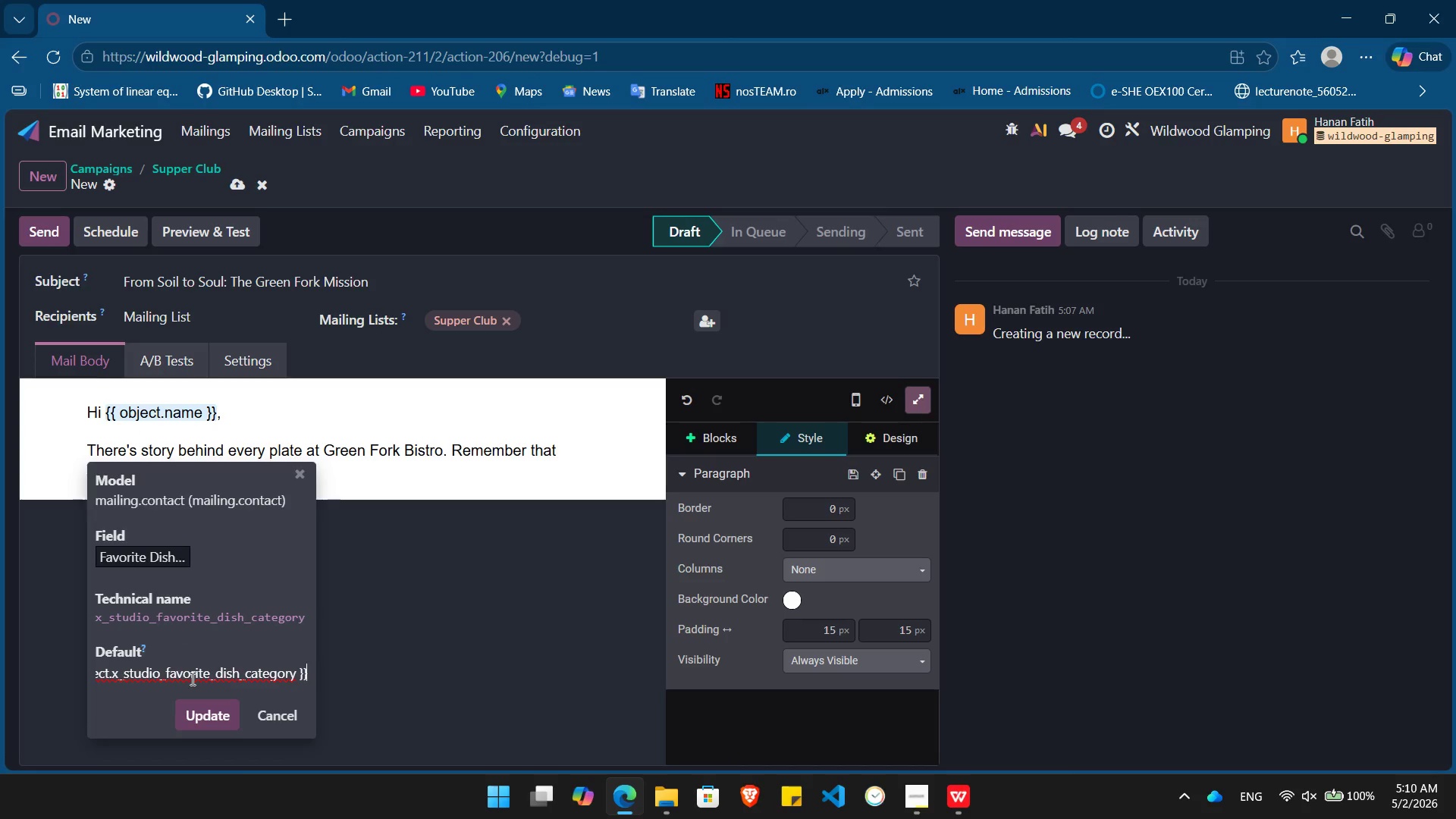 
key(Enter)
 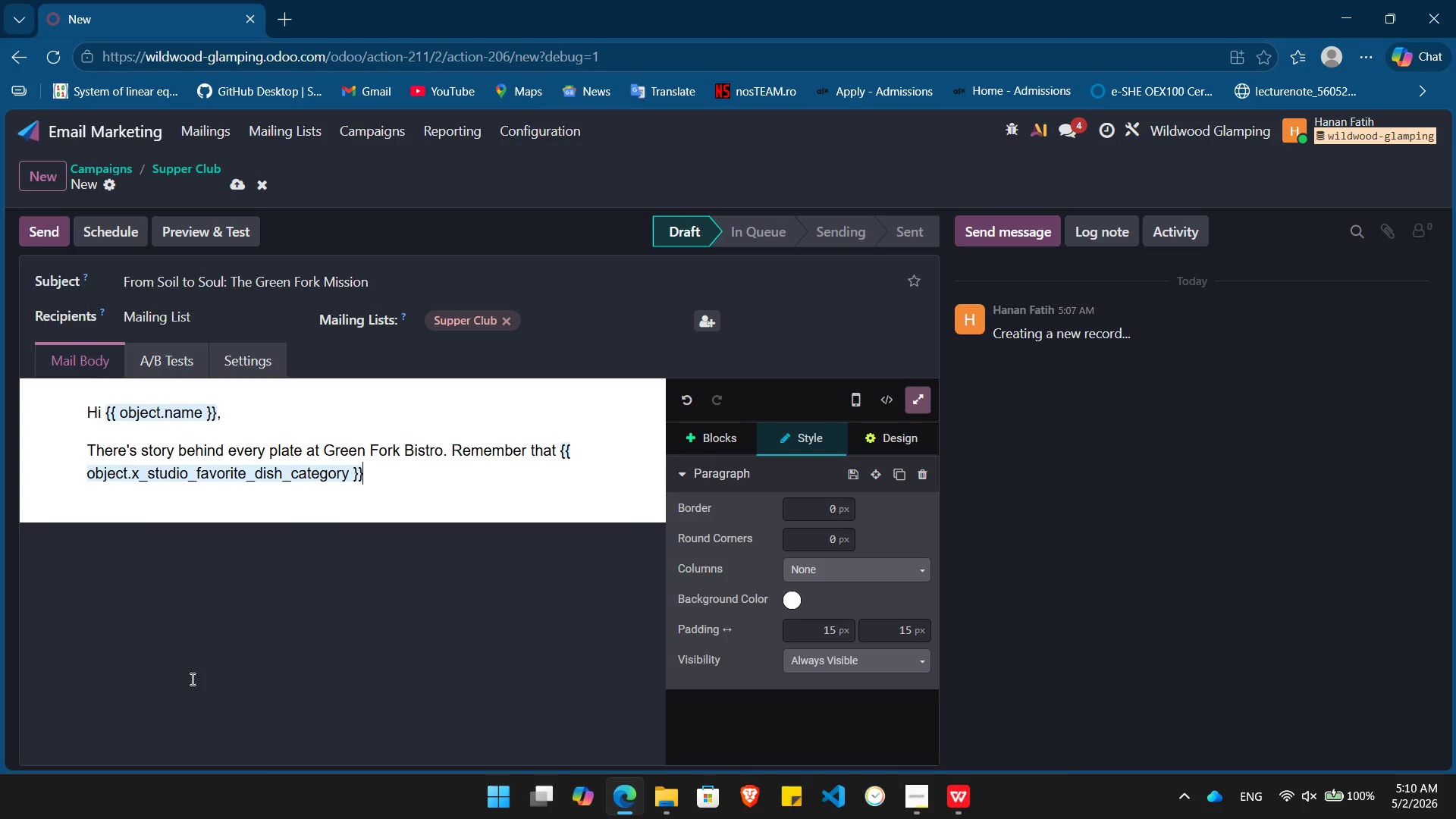 
type(dish uu enjoyed during you last visit?)
 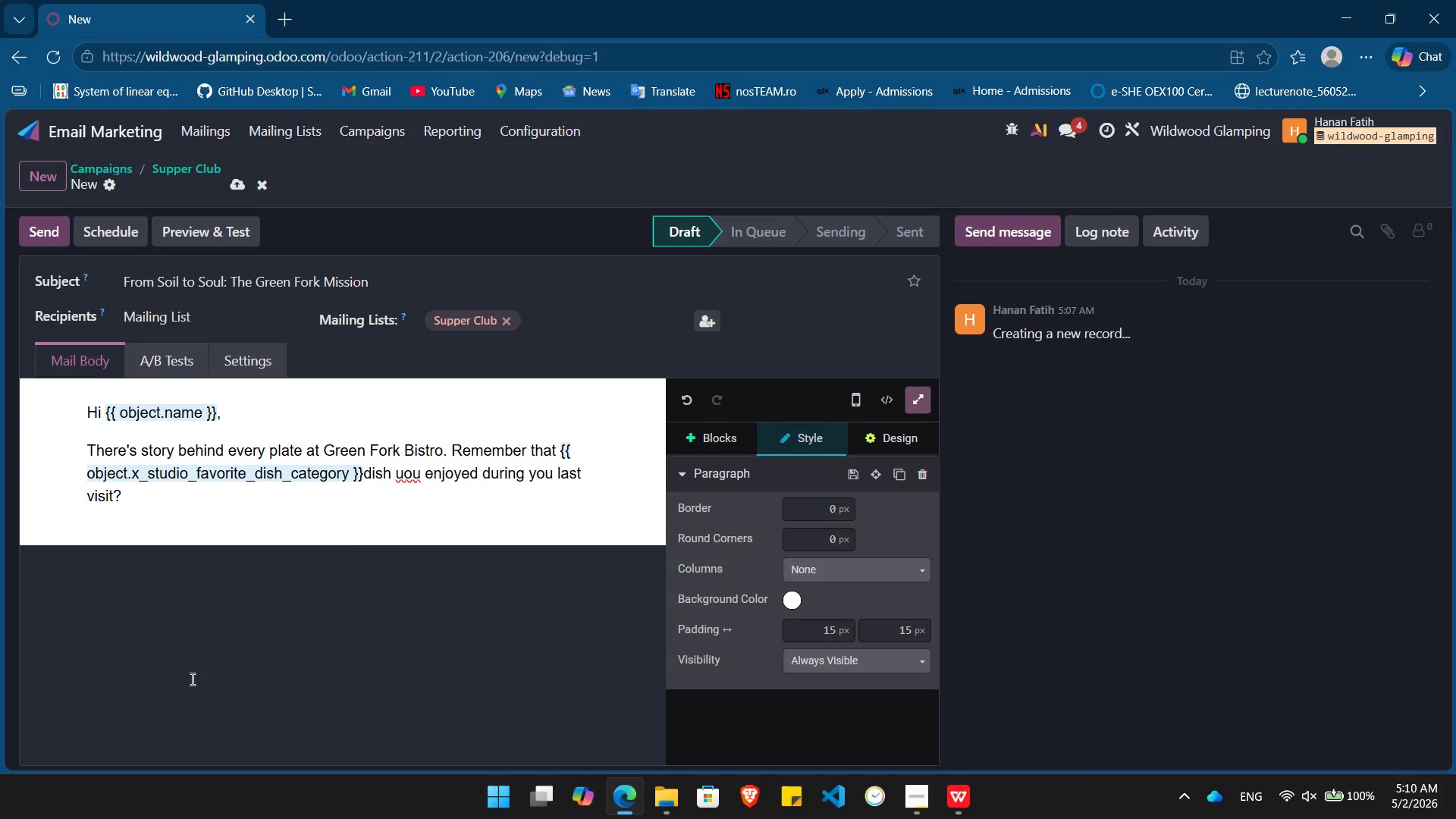 
left_click([406, 479])
 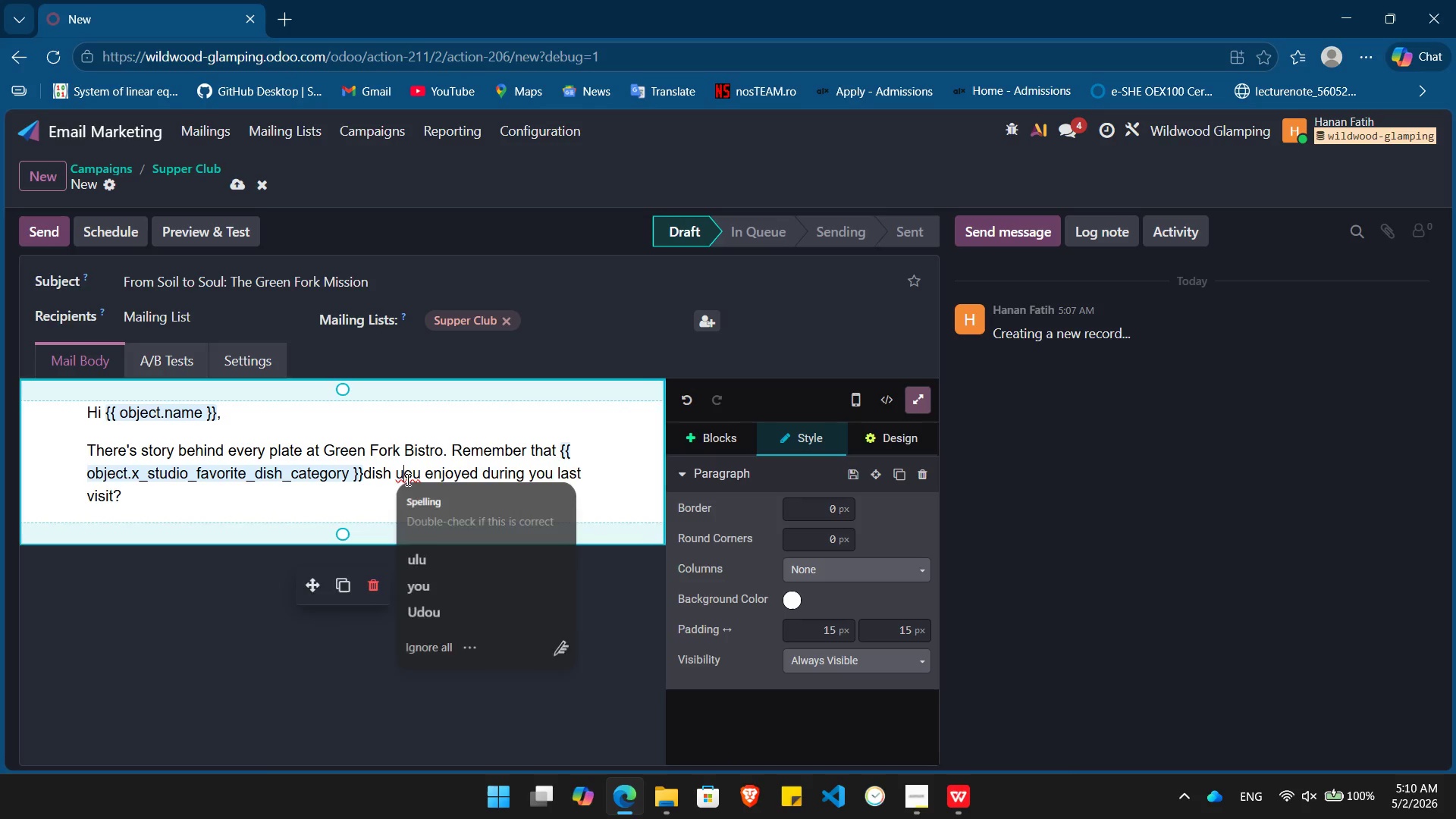 
key(Backspace)
 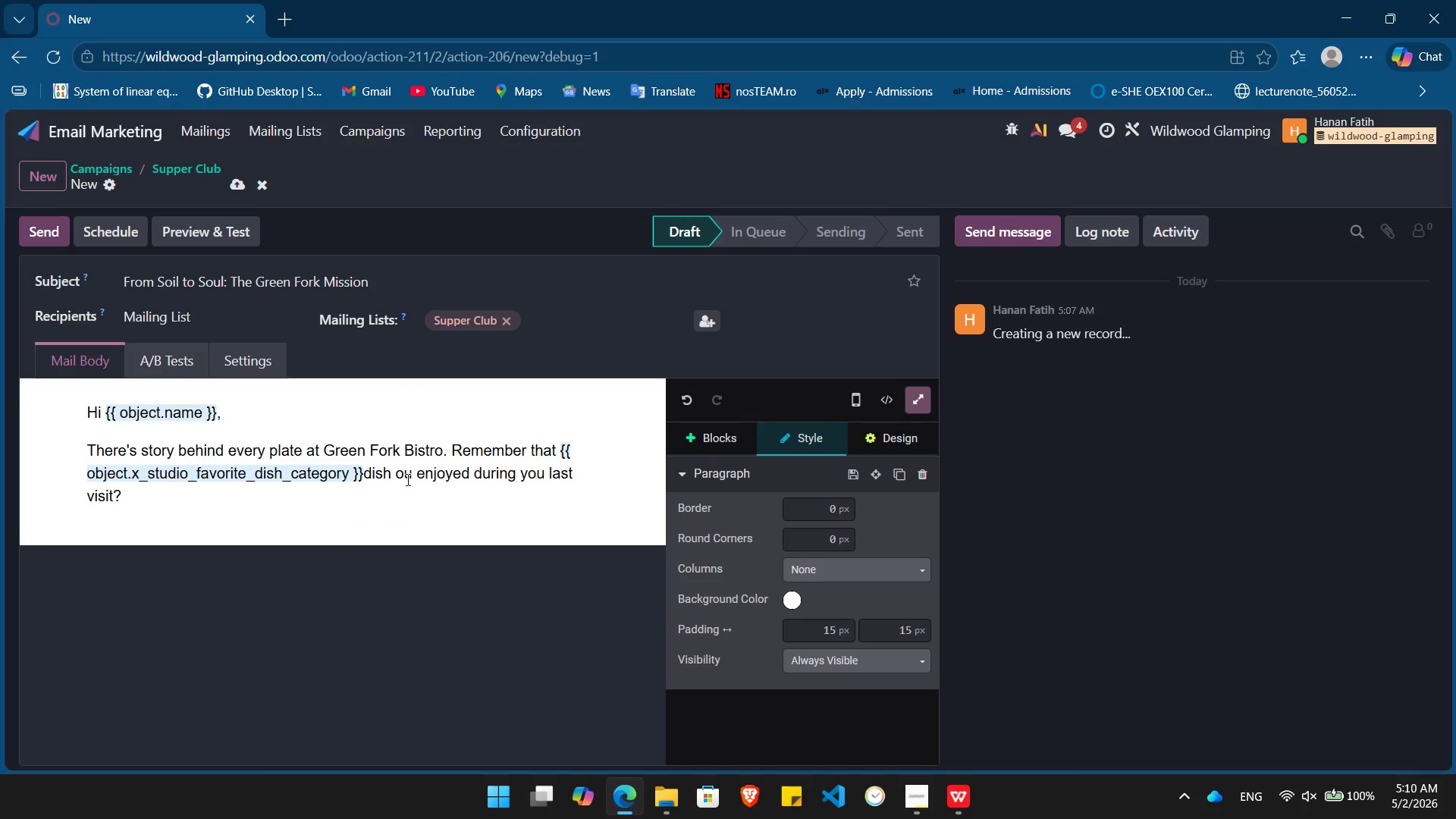 
key(Y)
 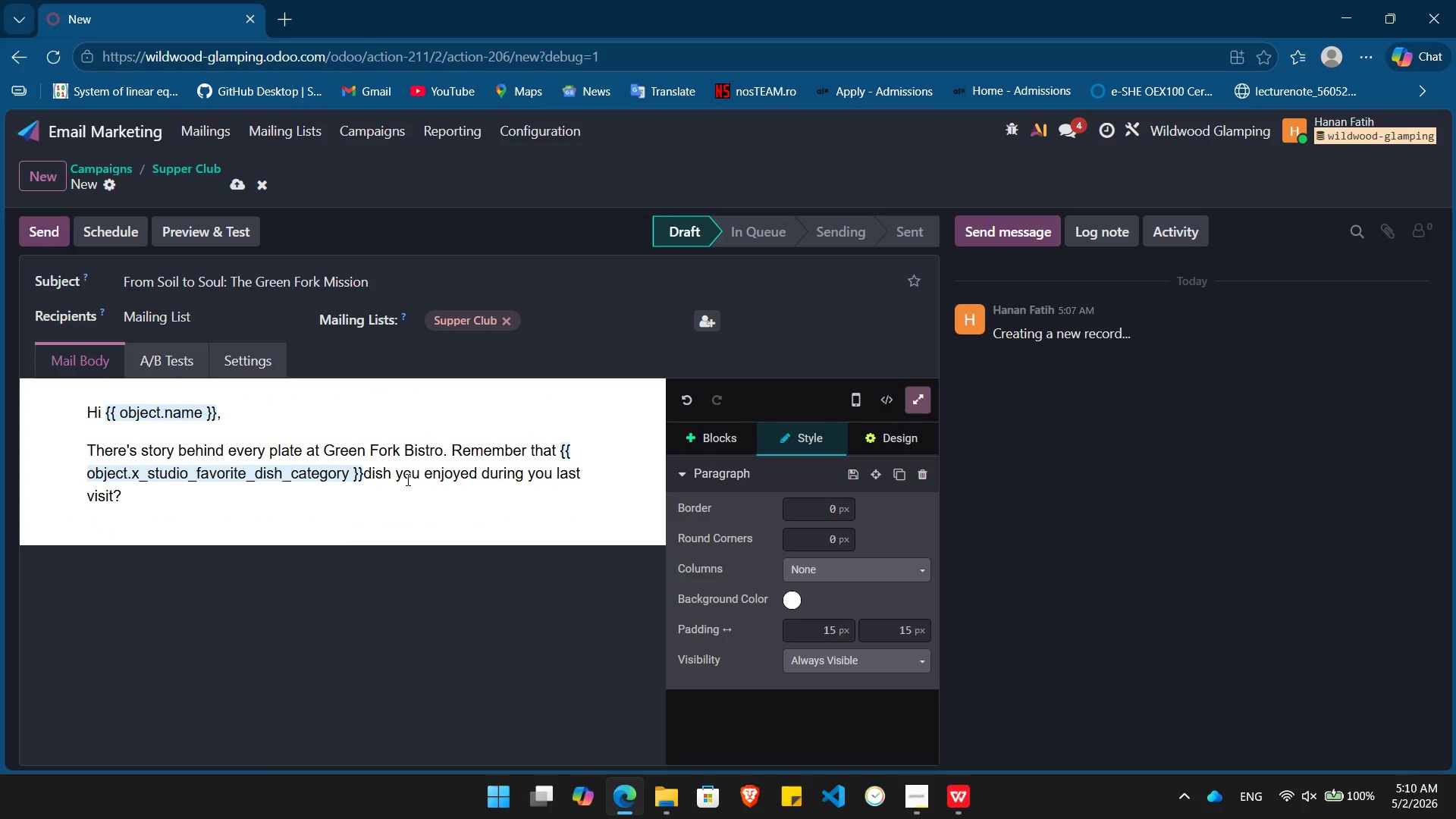 
key(ArrowDown)
 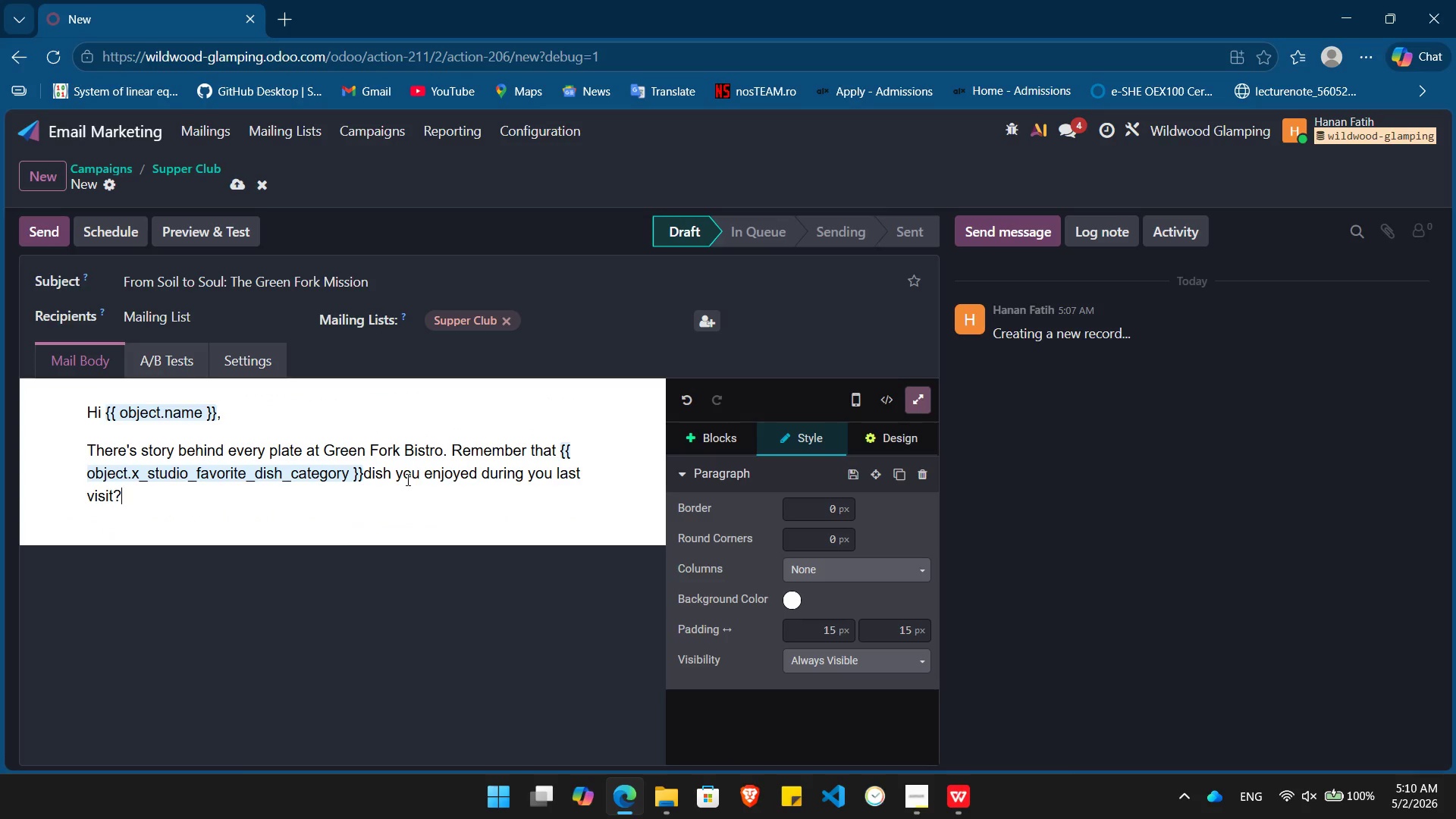 
key(Enter)
 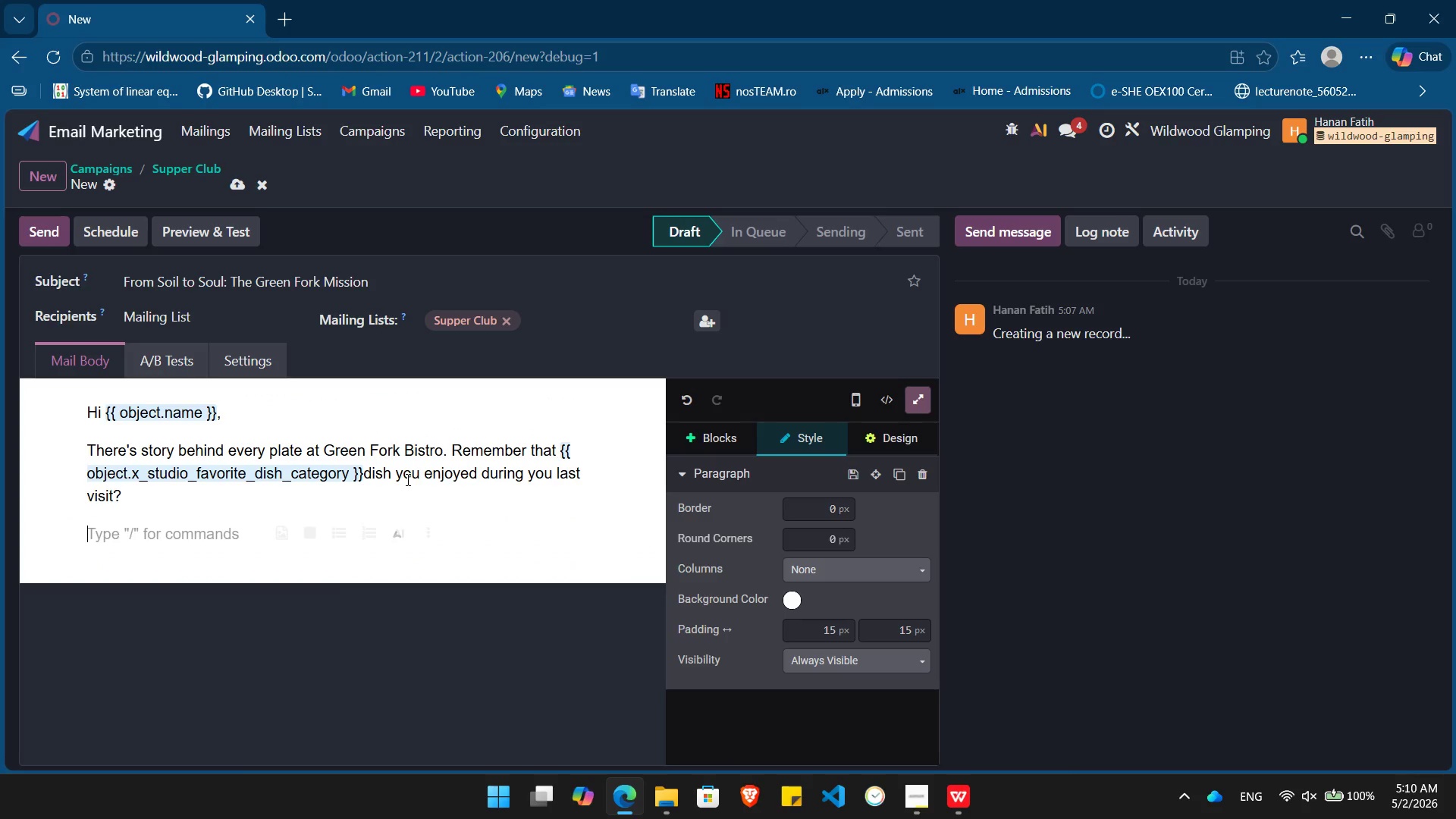 
type(The ingredients fr that meal)
 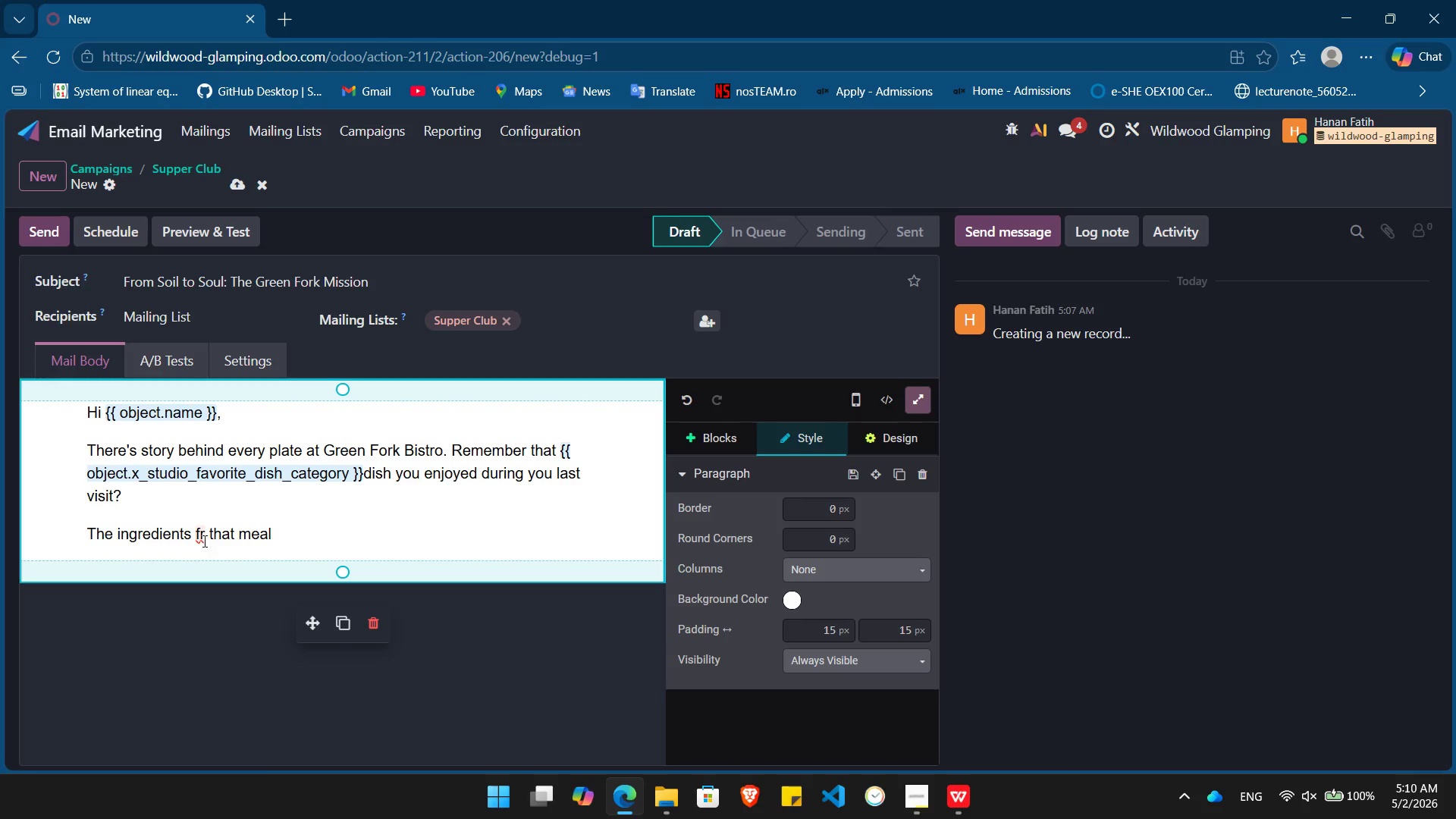 
left_click([200, 539])
 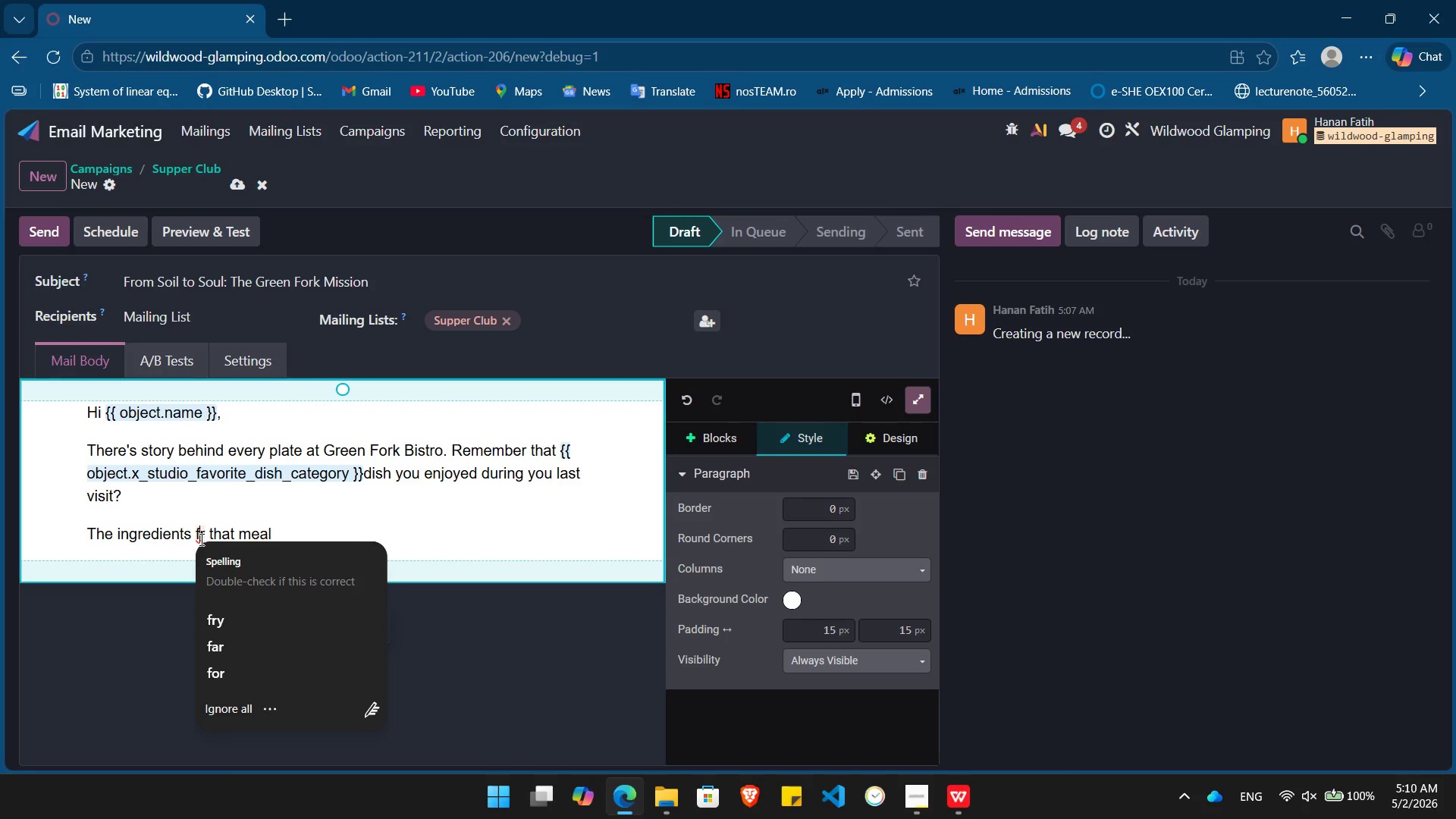 
type(o[End] started their journey just 20 miles ay)
key(Backspace)
type(way at Miller's Organic Farm. we believe that food doesn't just taste bettwer when it's local - it supports our neighbors and honors the land.)
 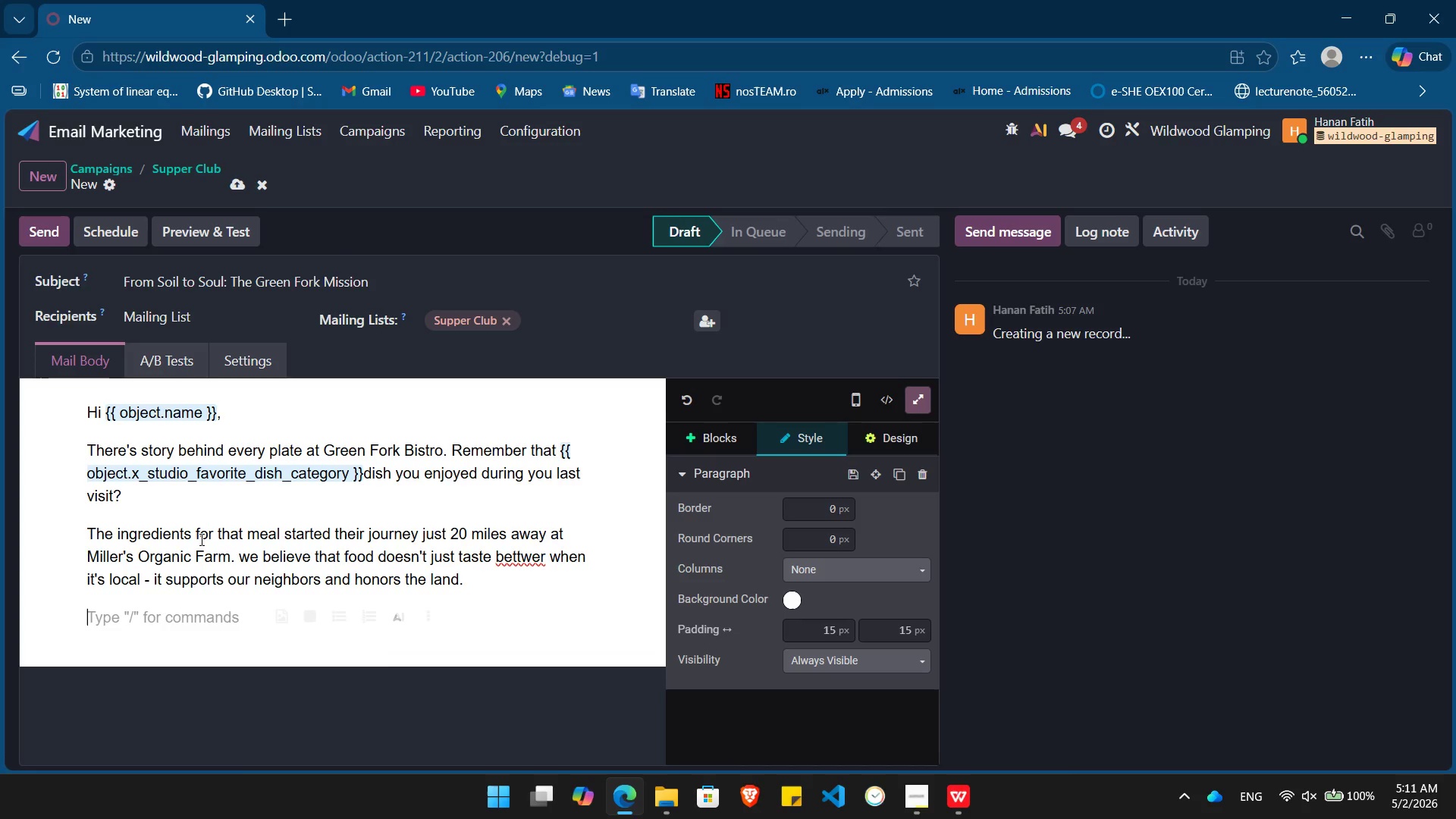 
 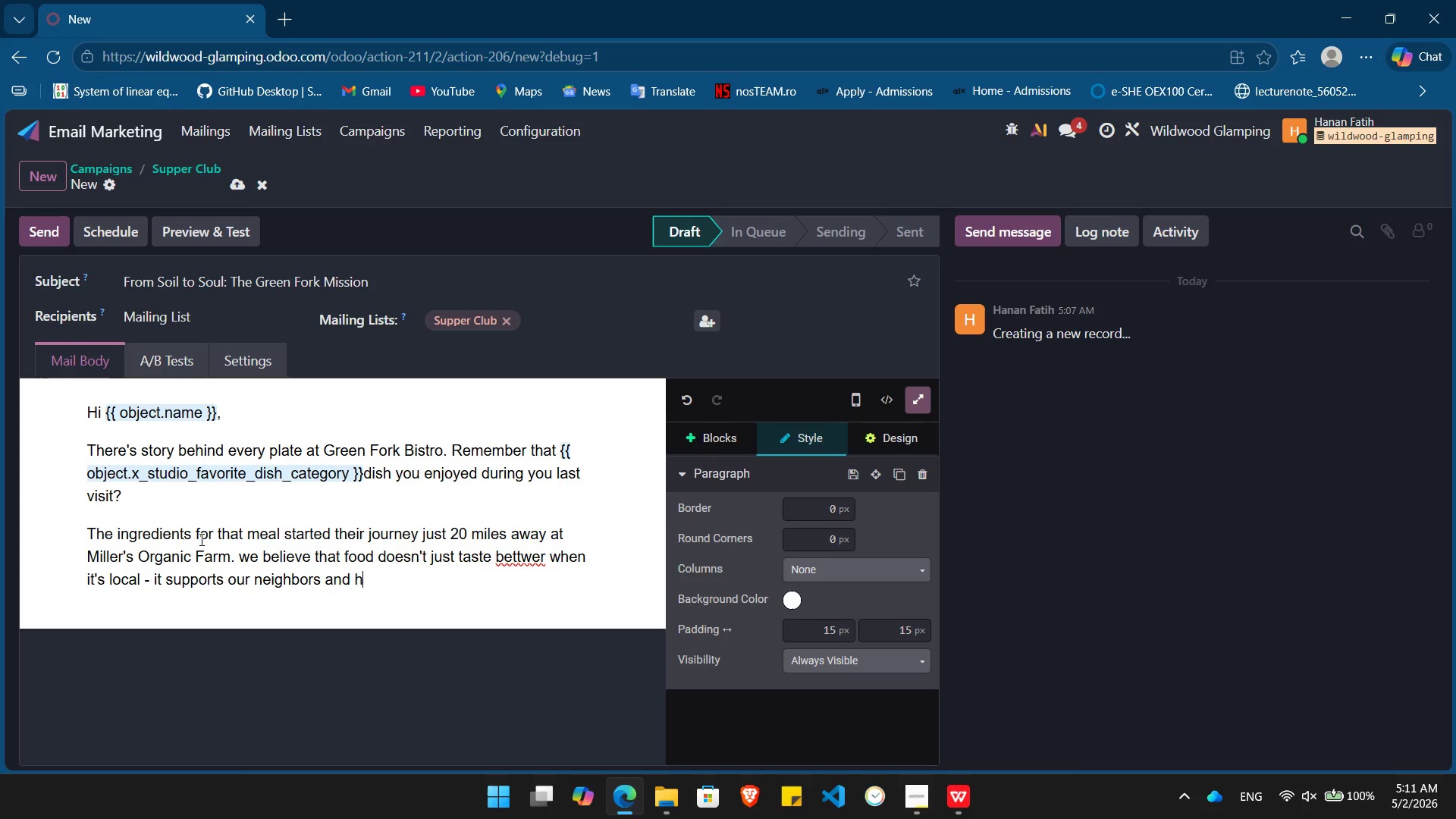 
key(Enter)
 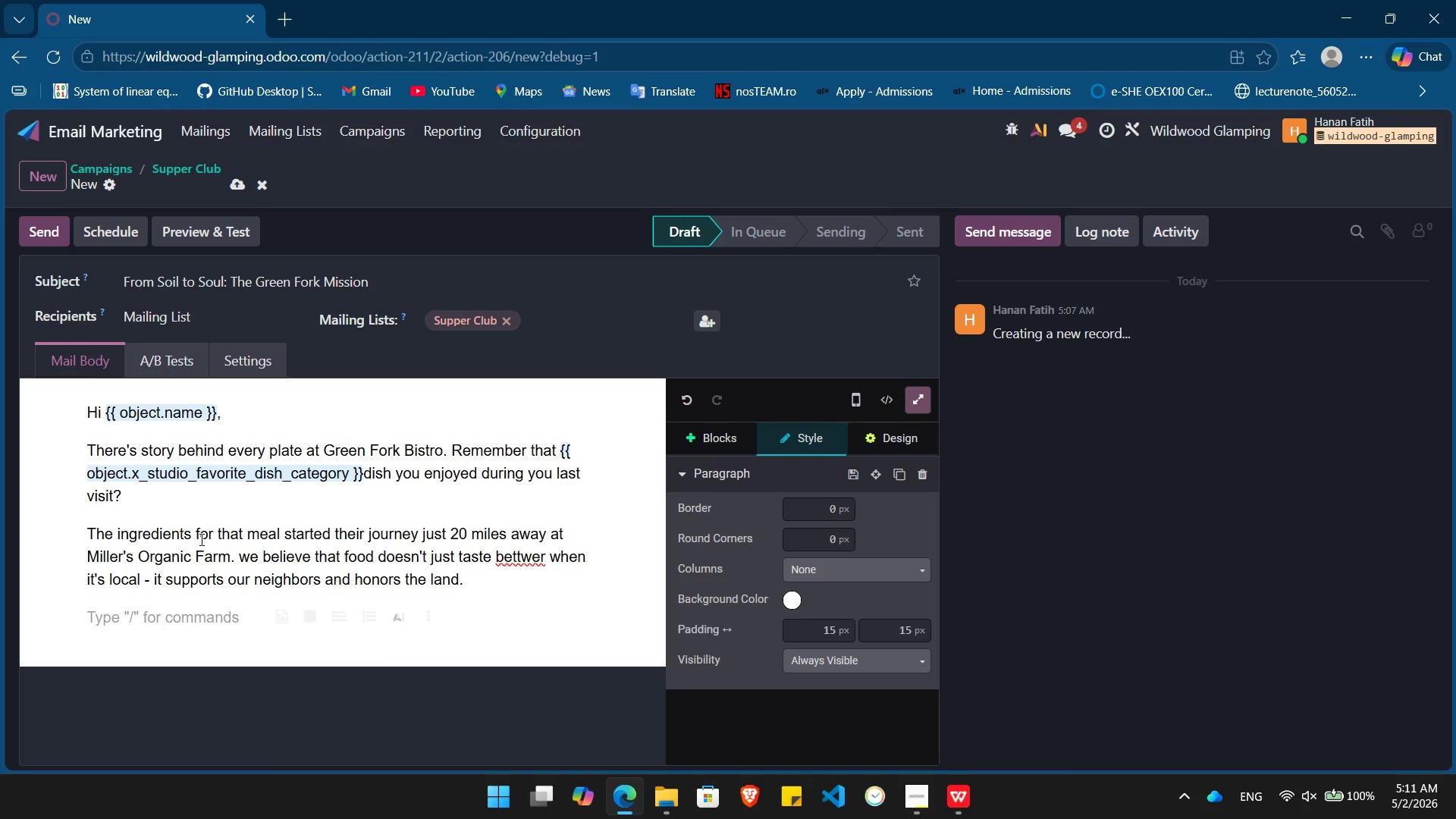 
type(We're on a mission to bring the heritage of our valley back to the dinner table. We'd love for you to see f)
key(Backspace)
type(how we do it.)
 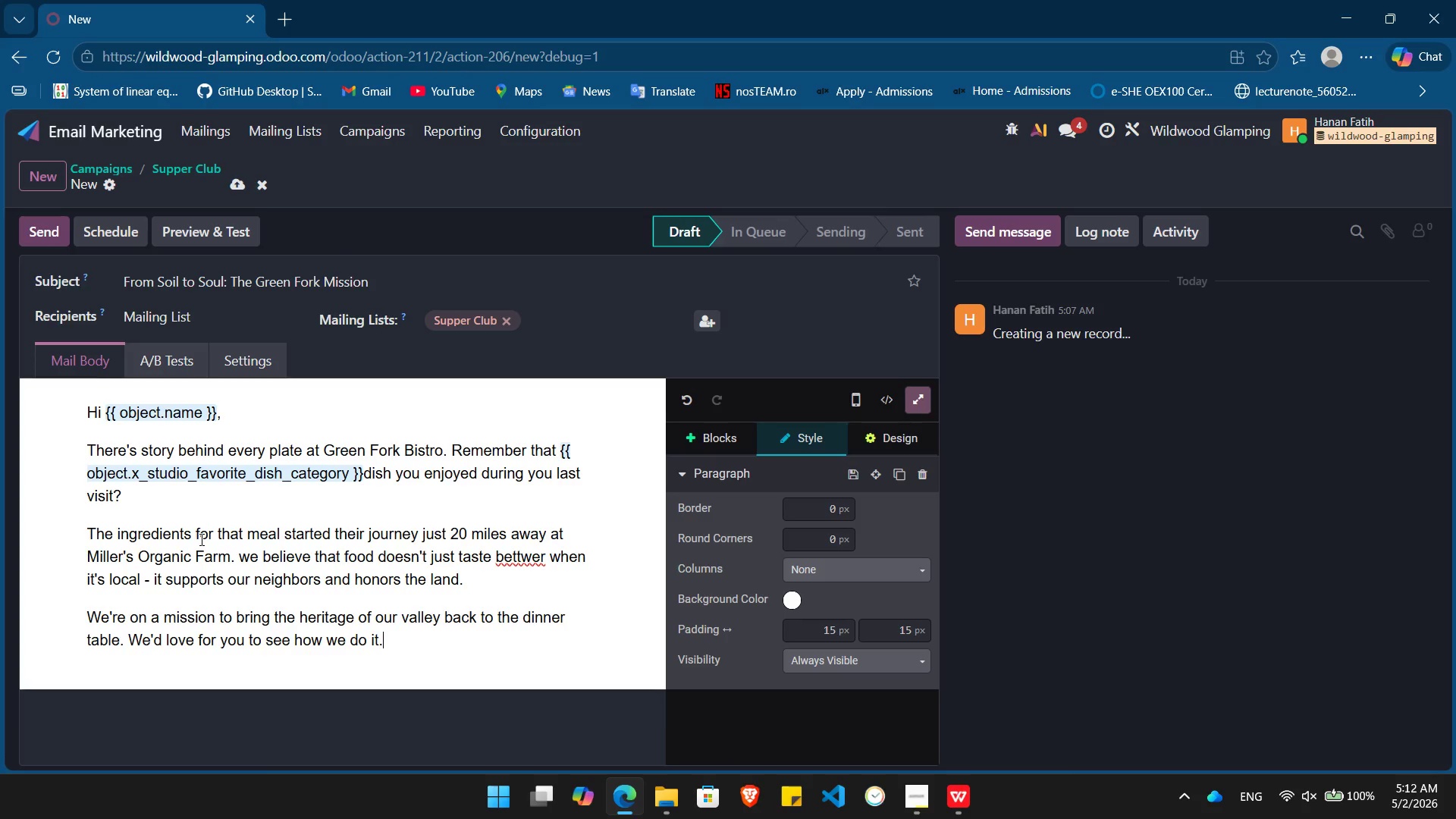 
key(Enter)
 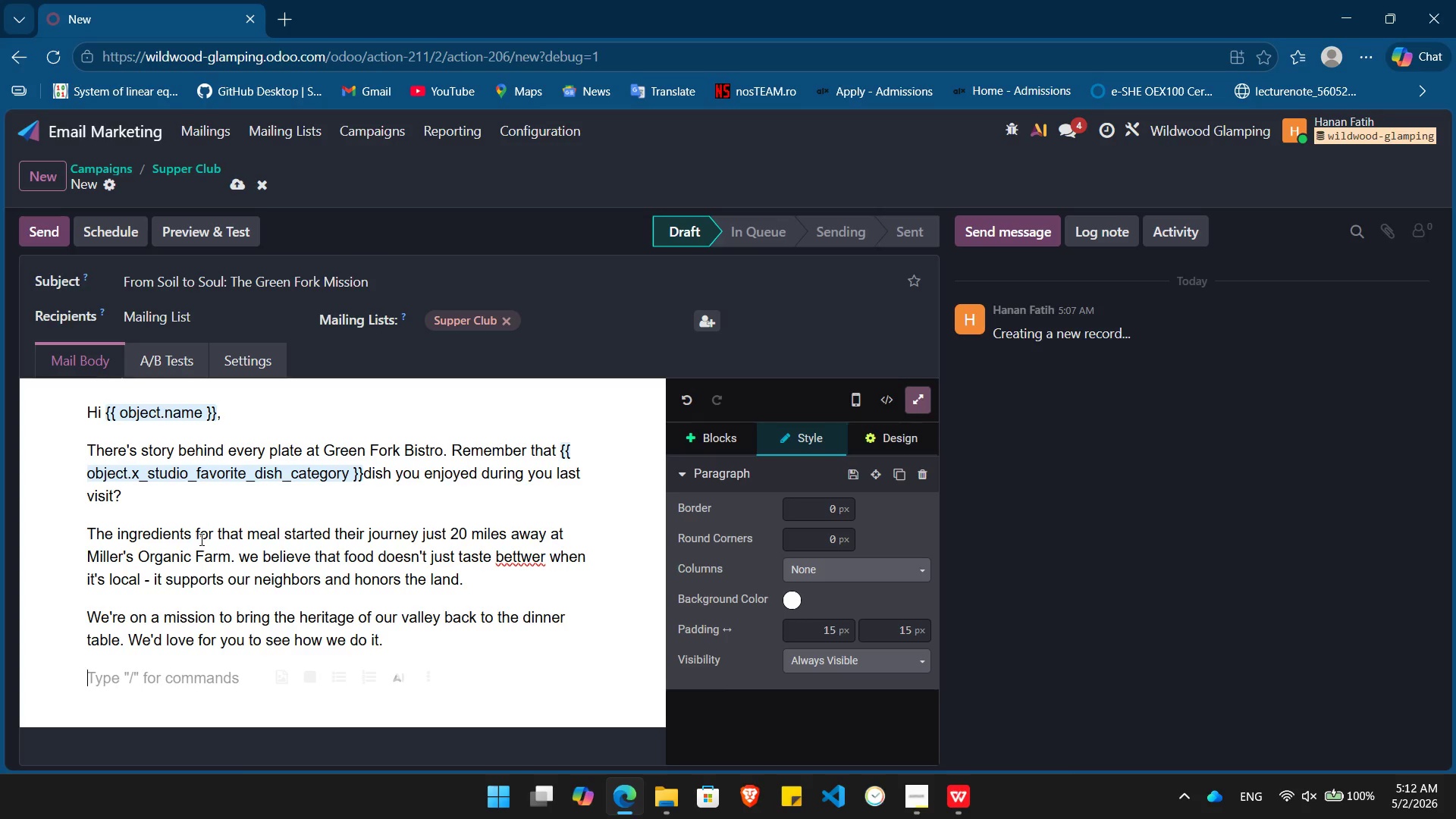 
type(/butt)
 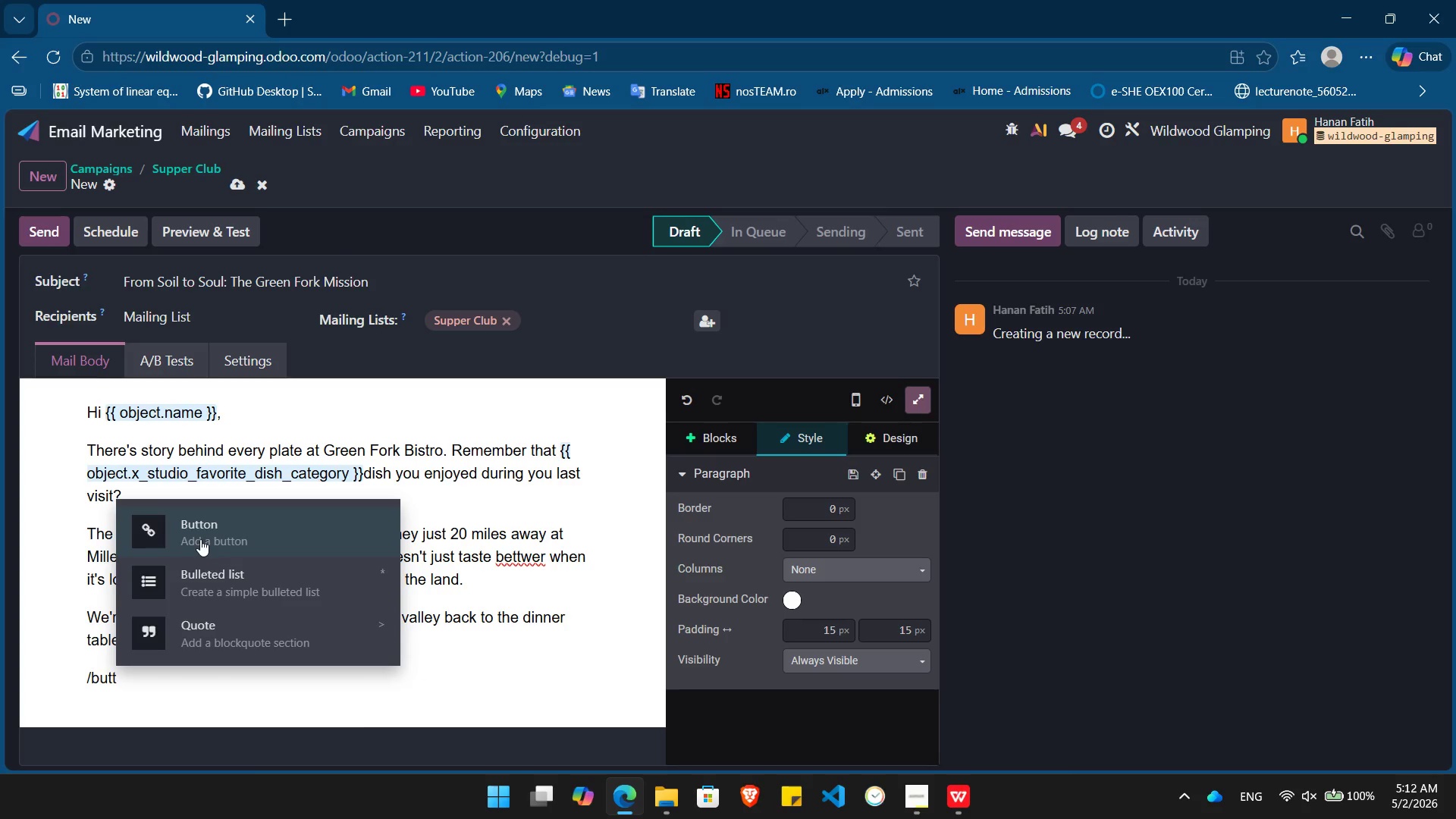 
key(Enter)
 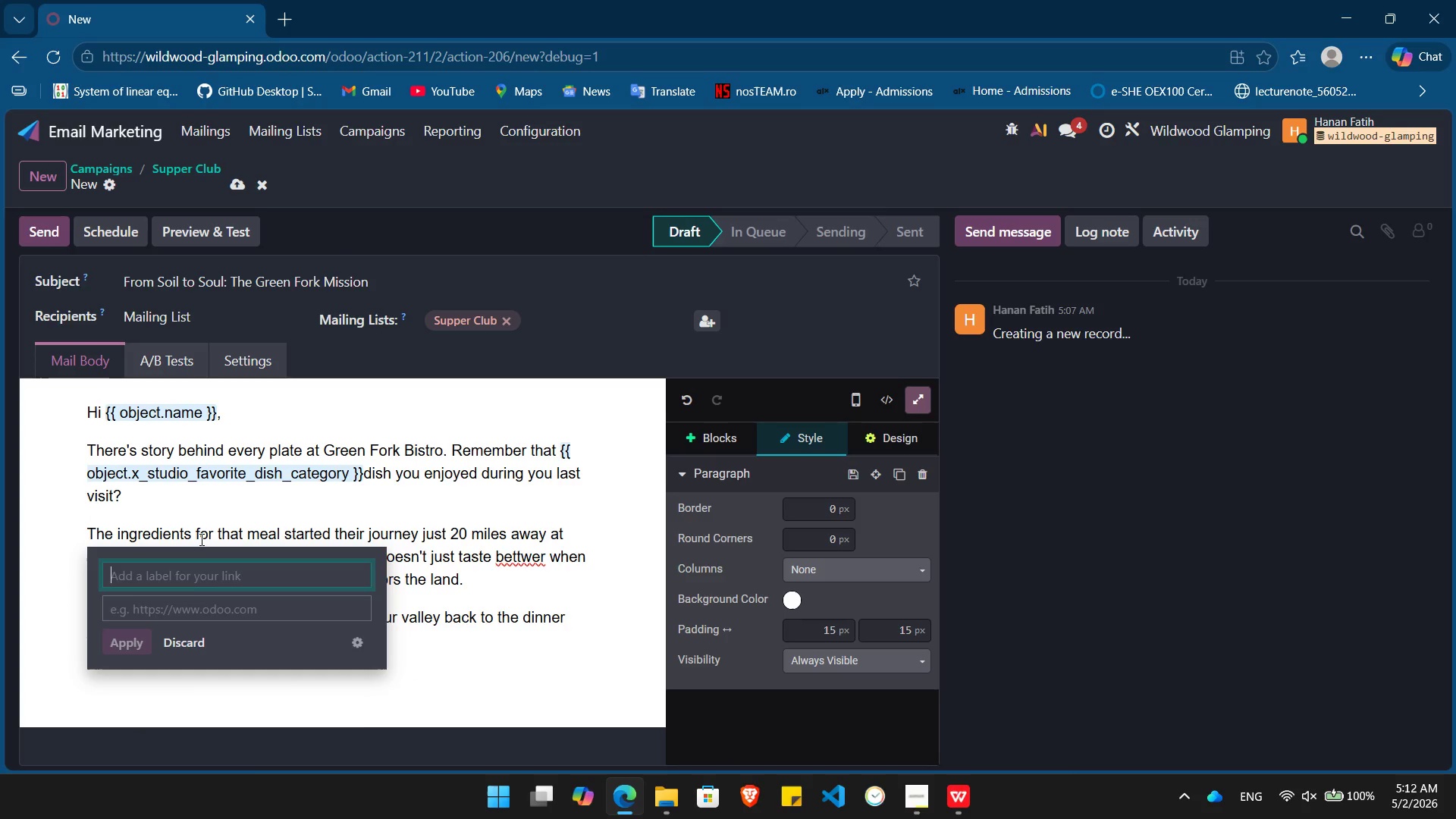 
type(Read Our Story)
key(Tab)
type(h)
 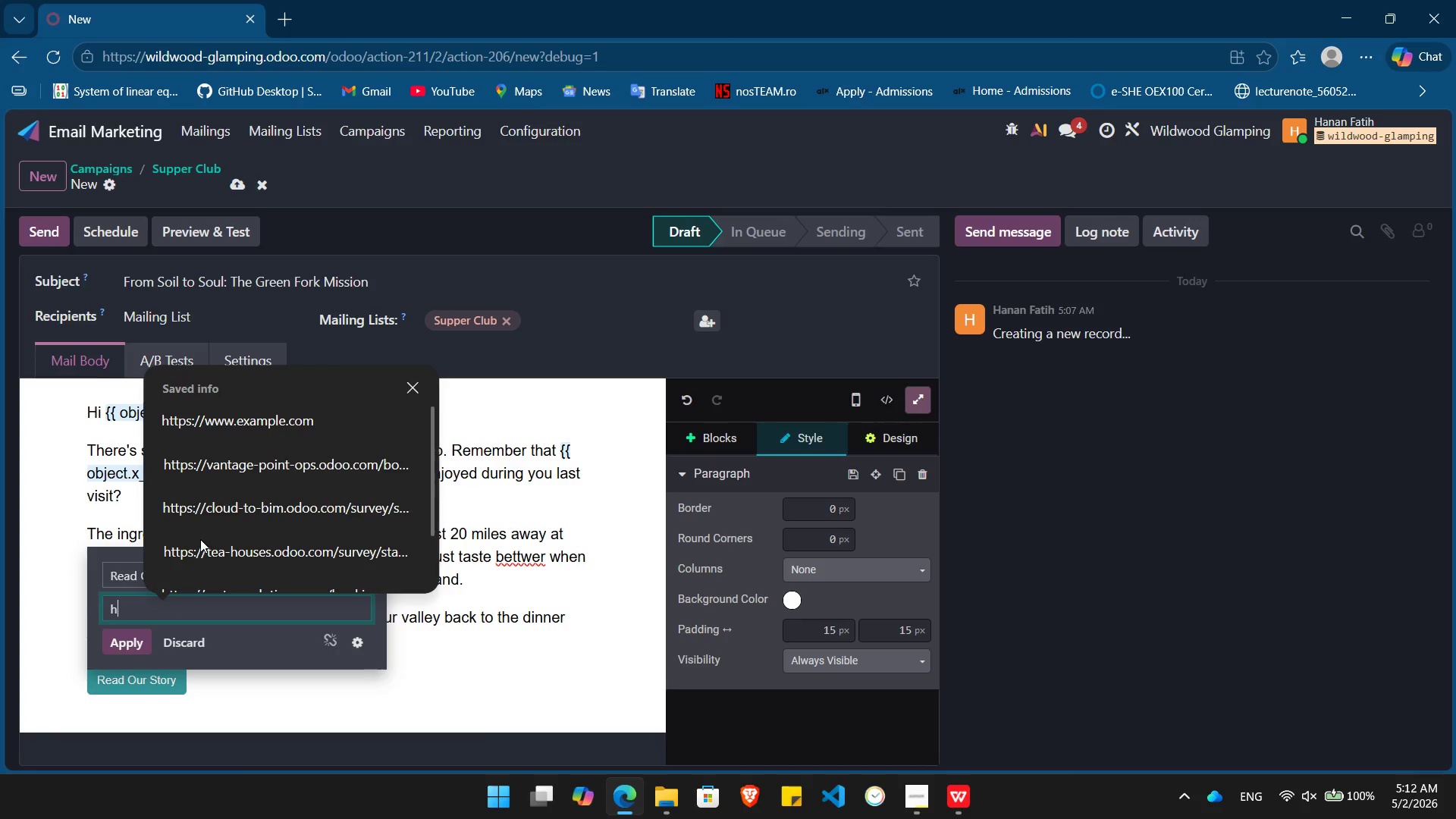 
key(ArrowDown)
 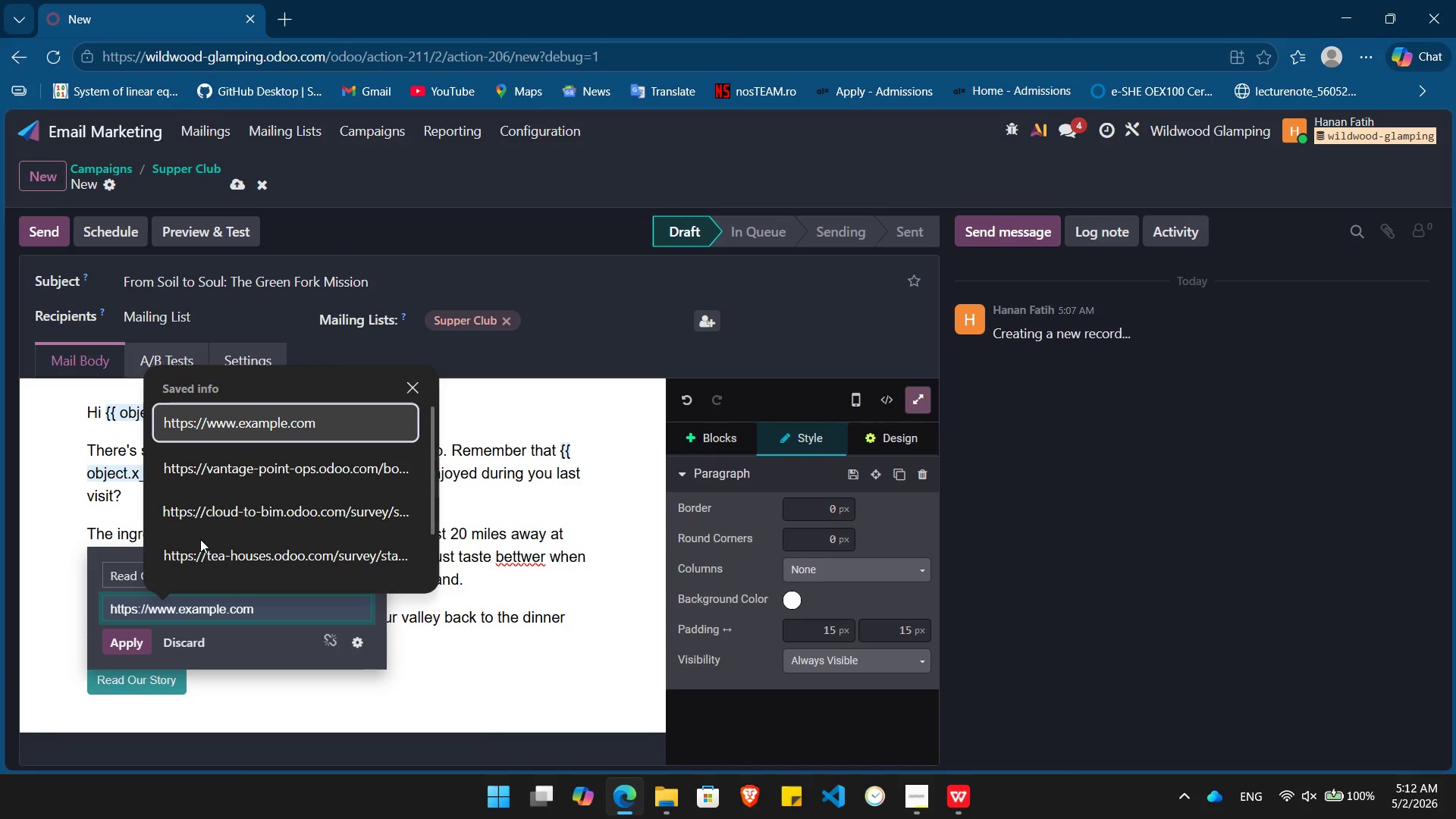 
key(Enter)
 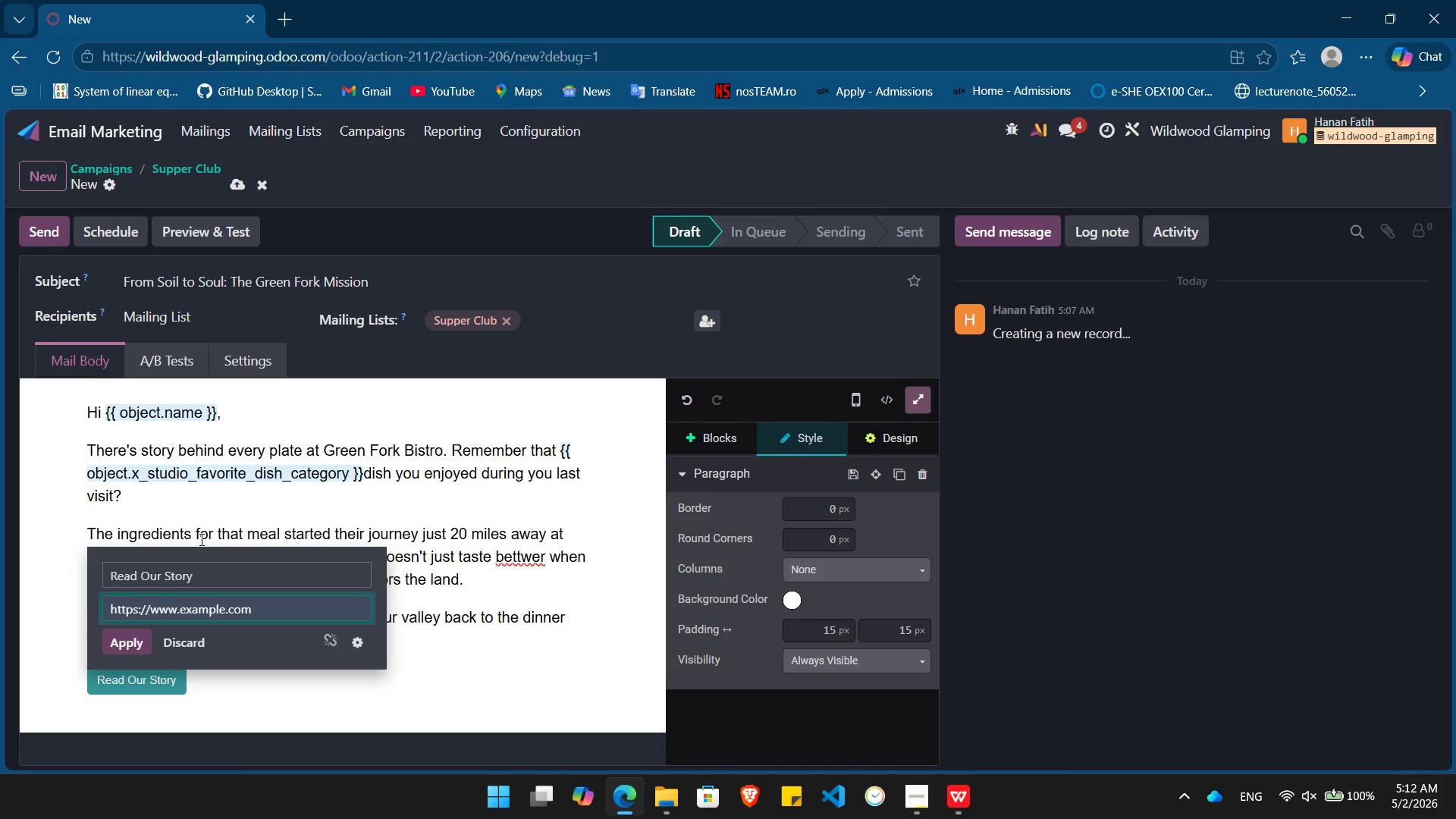 
key(ArrowLeft)
 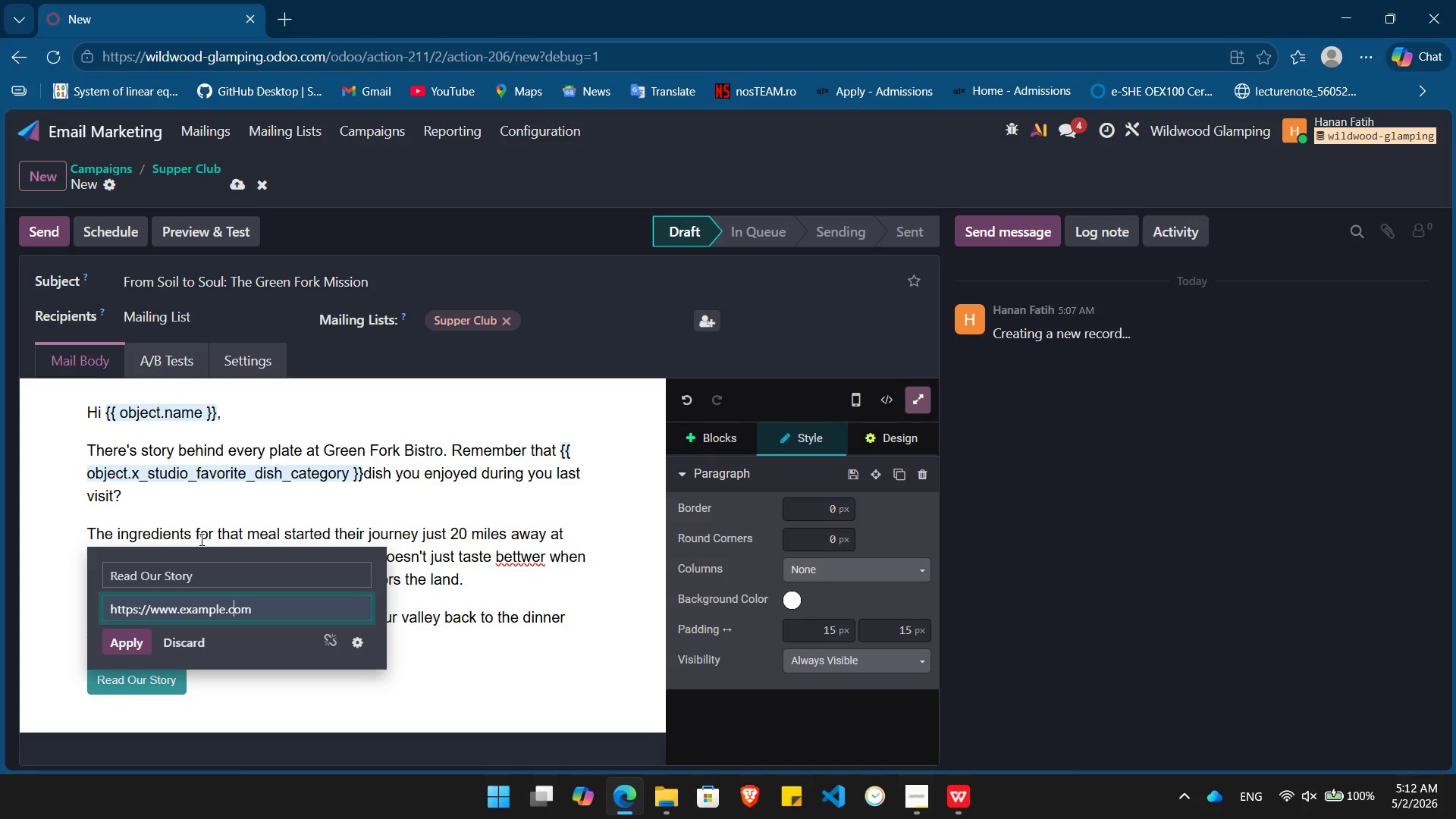 
key(ArrowLeft)
 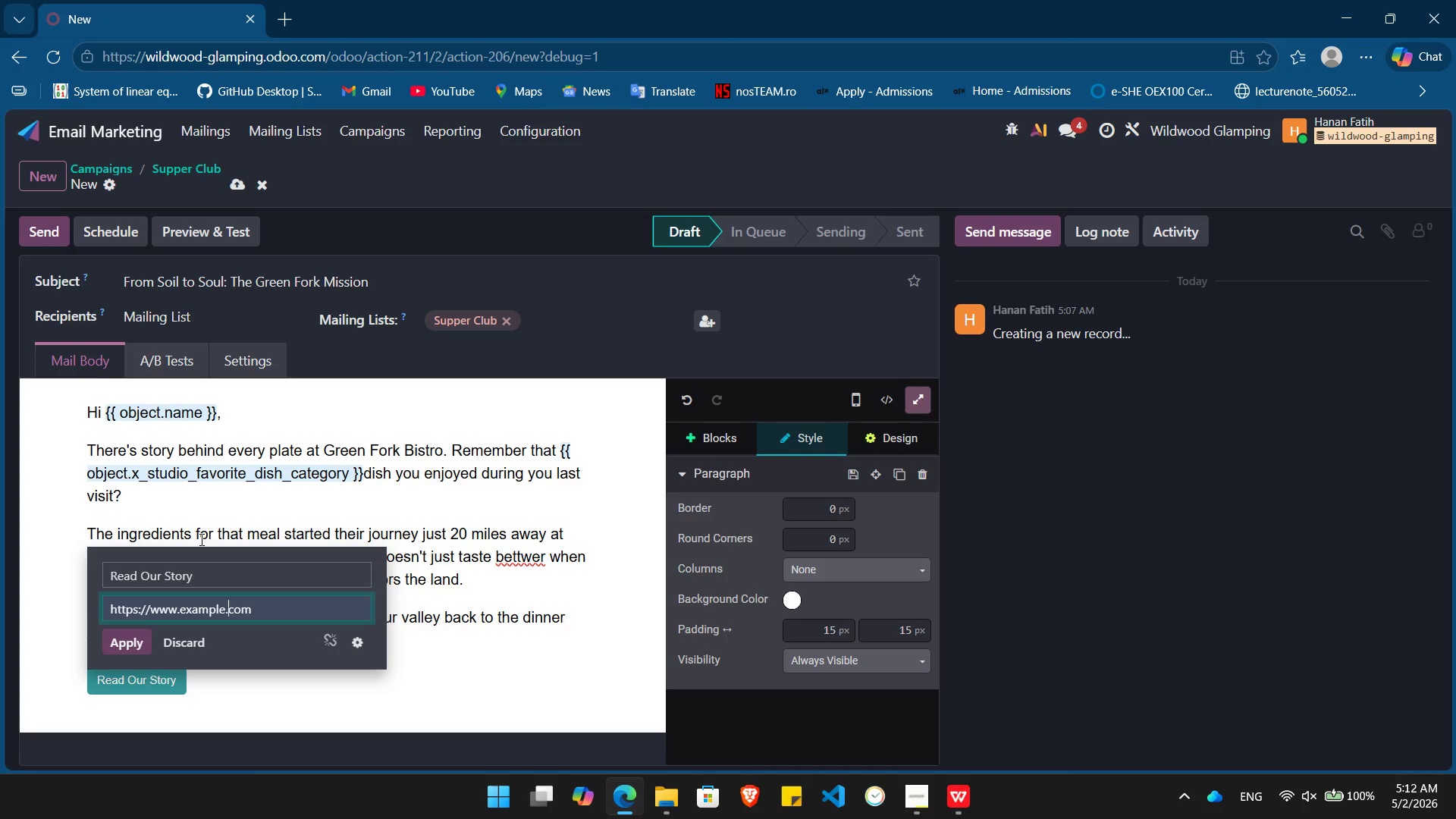 
key(ArrowLeft)
 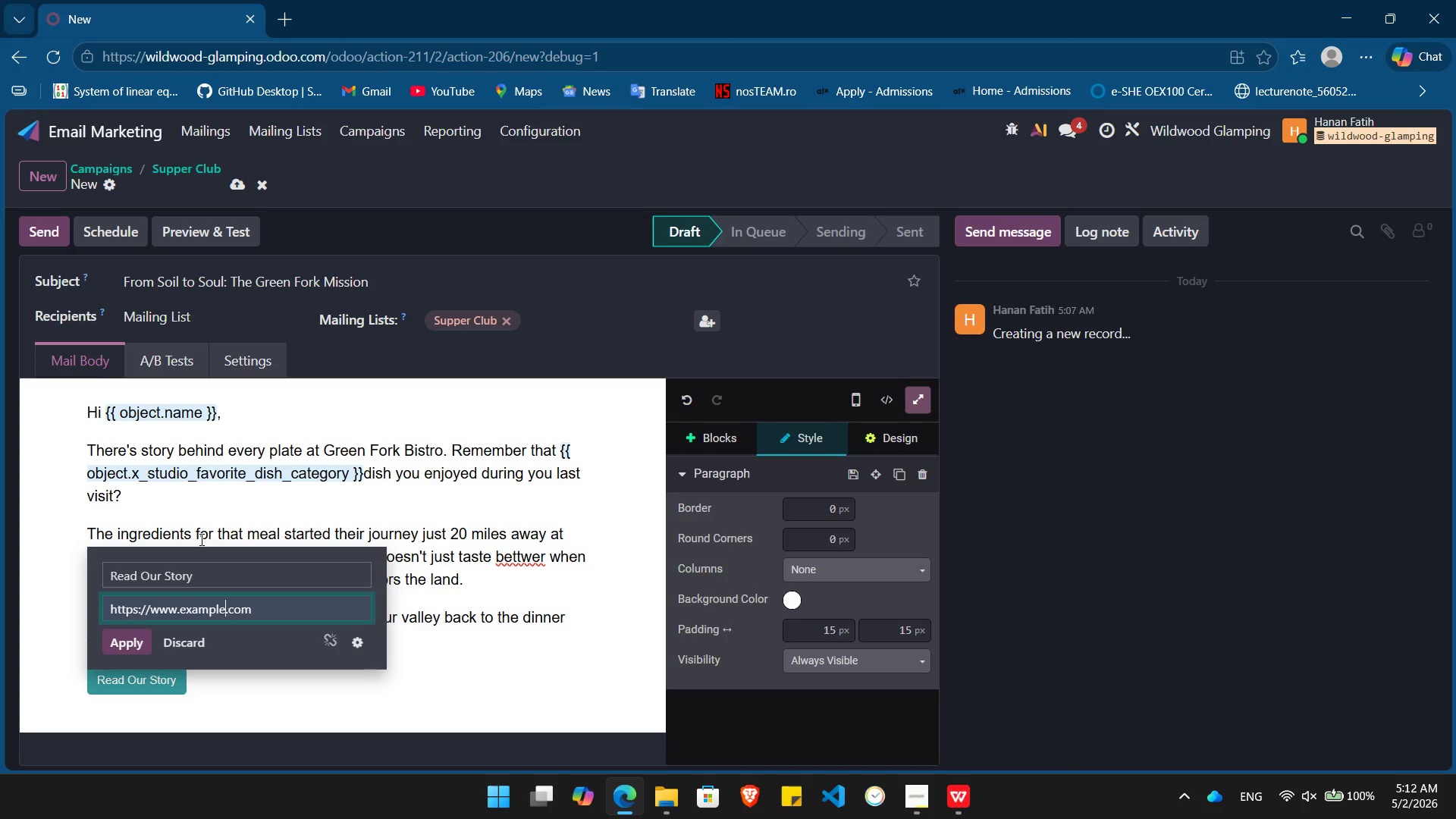 
key(ArrowLeft)
 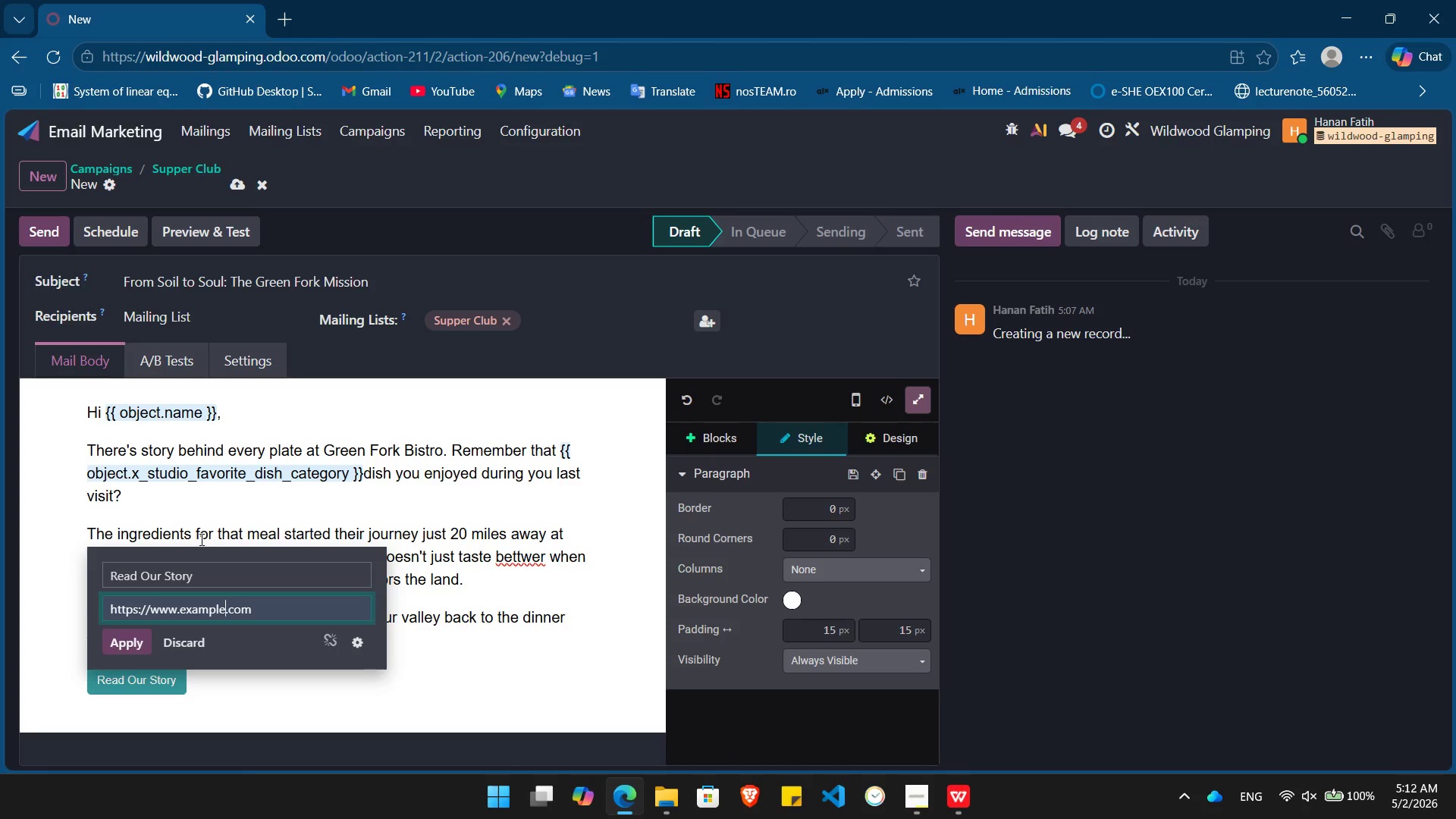 
key(End)
 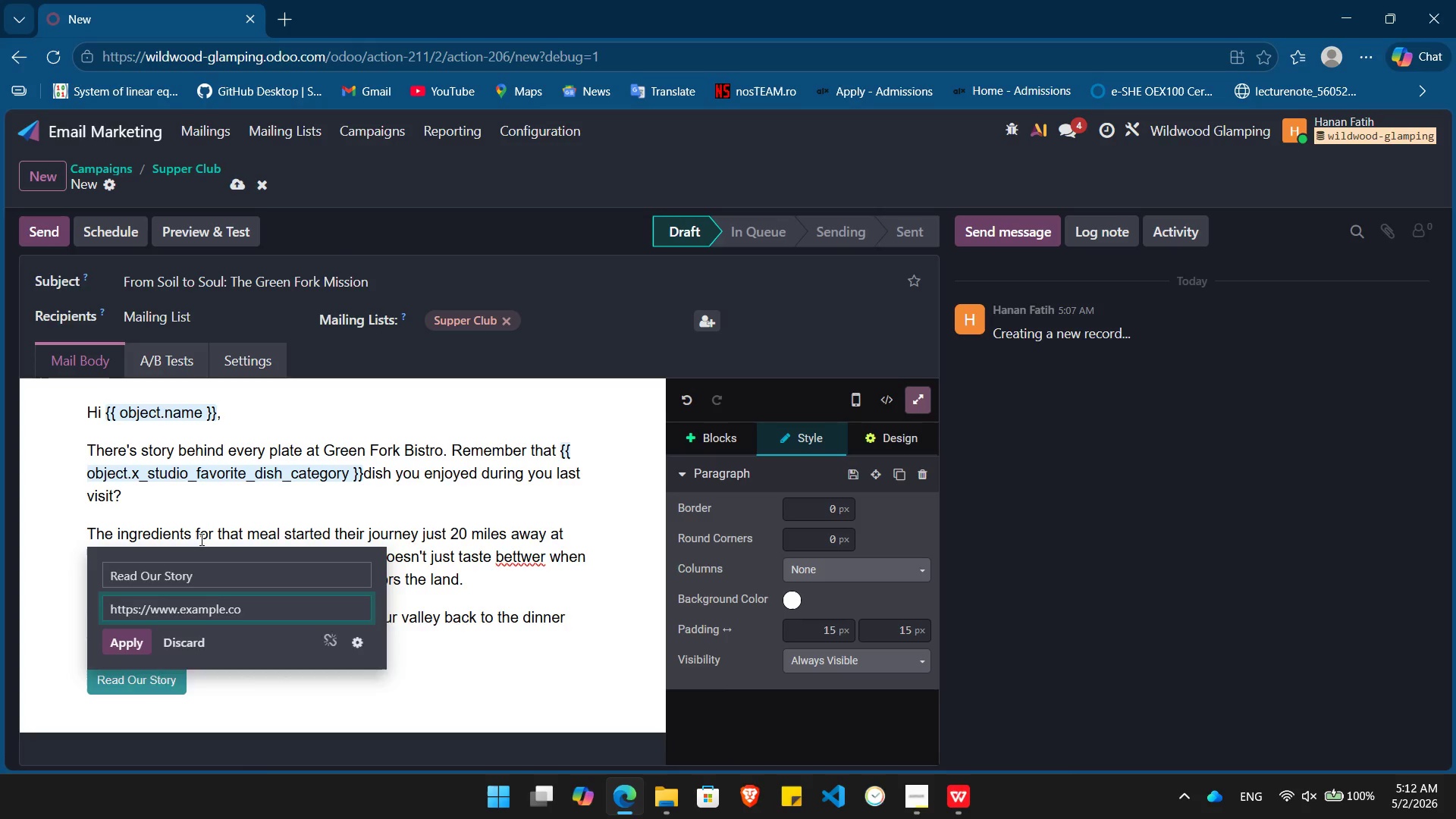 
hold_key(key=Backspace, duration=0.73)
 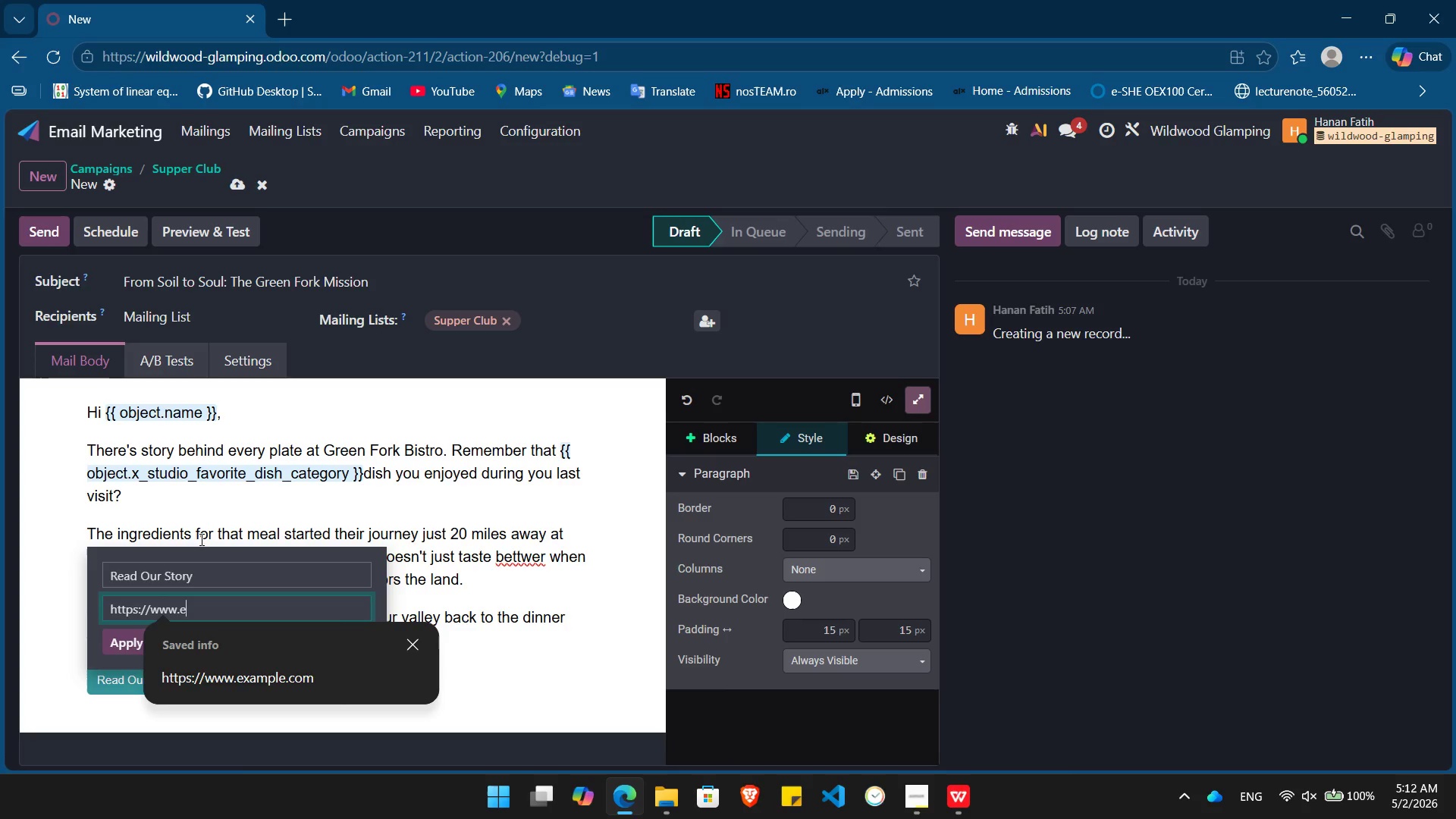 
key(Backspace)
 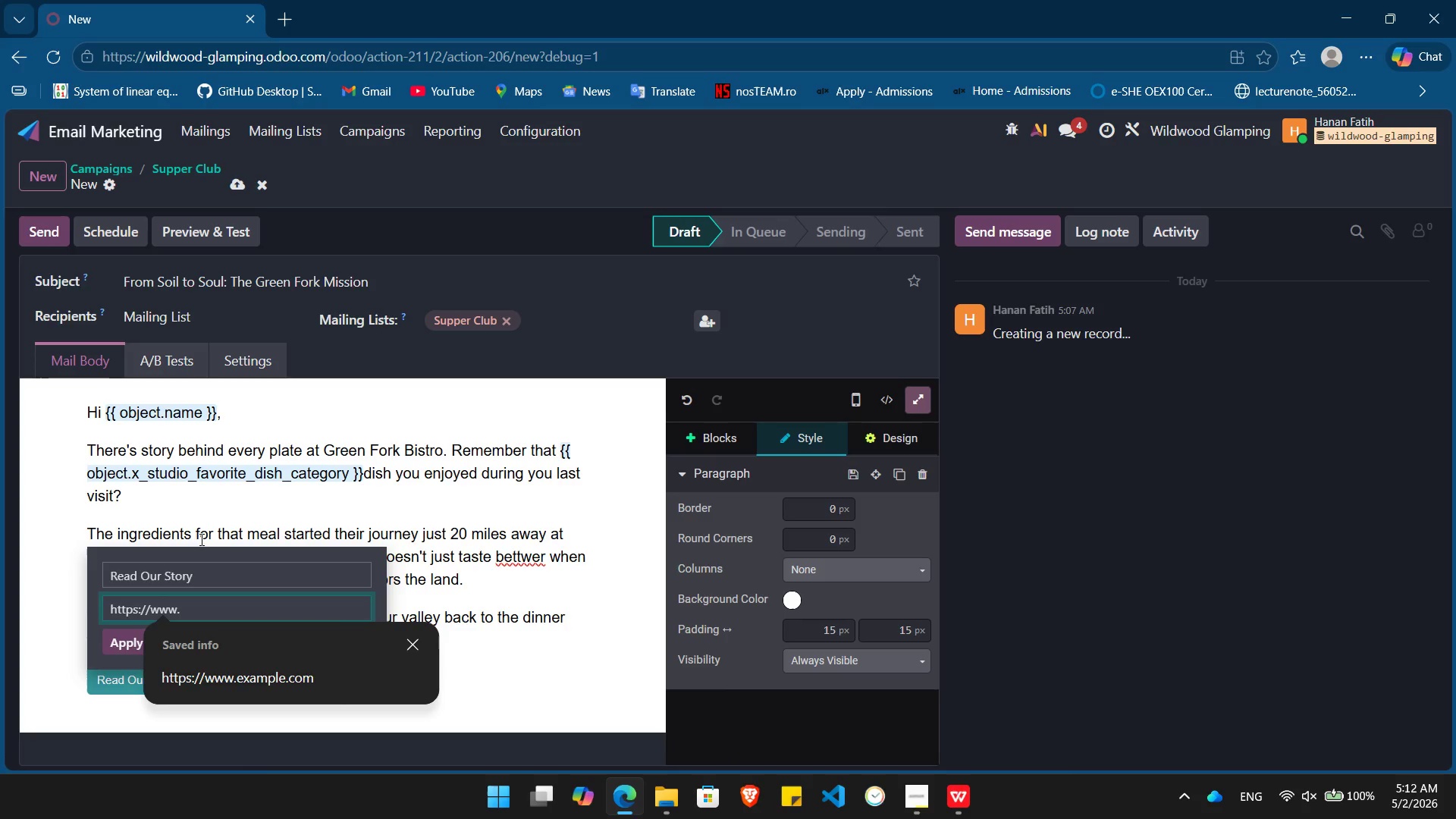 
key(Backspace)
 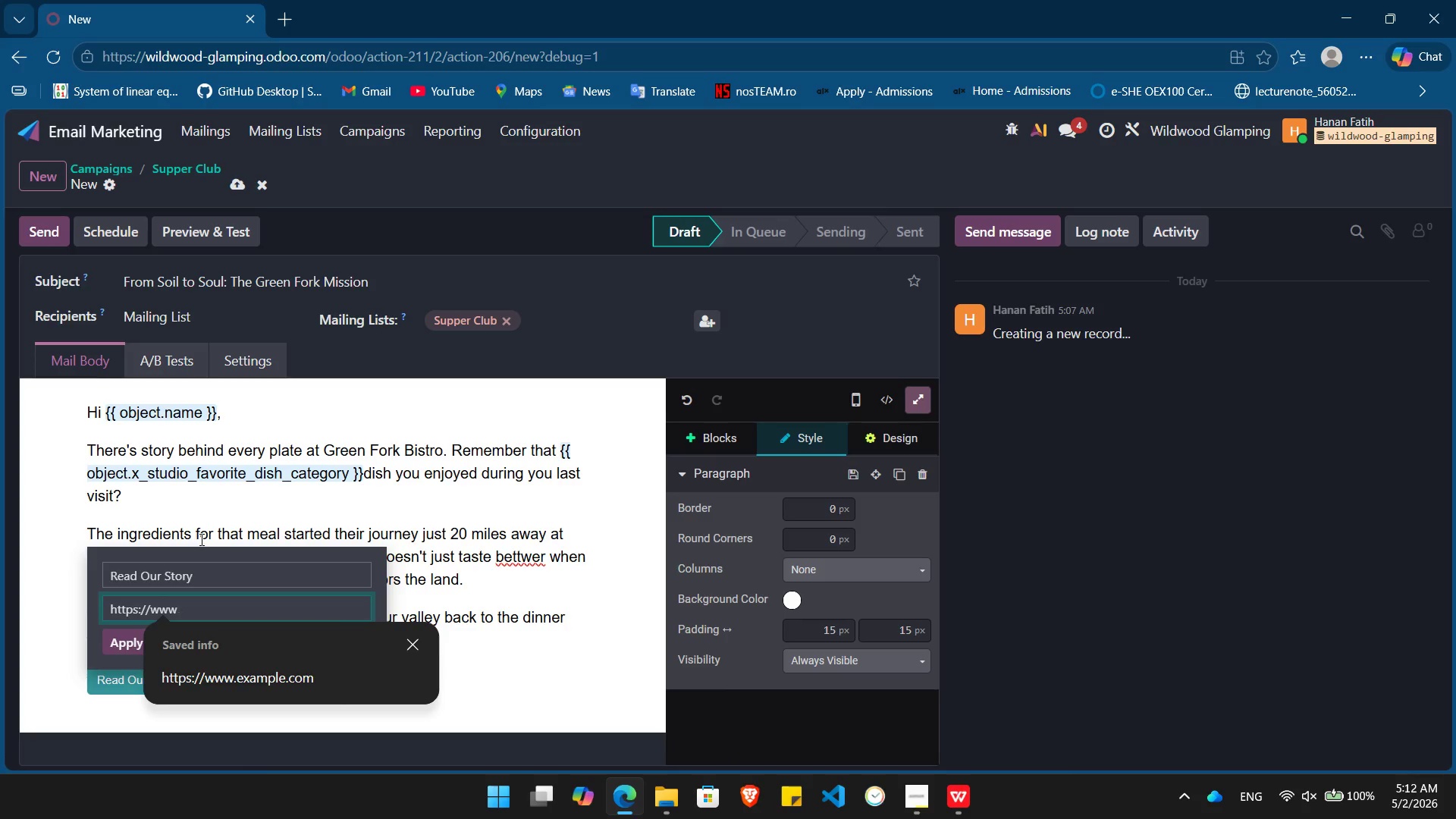 
key(Backspace)
 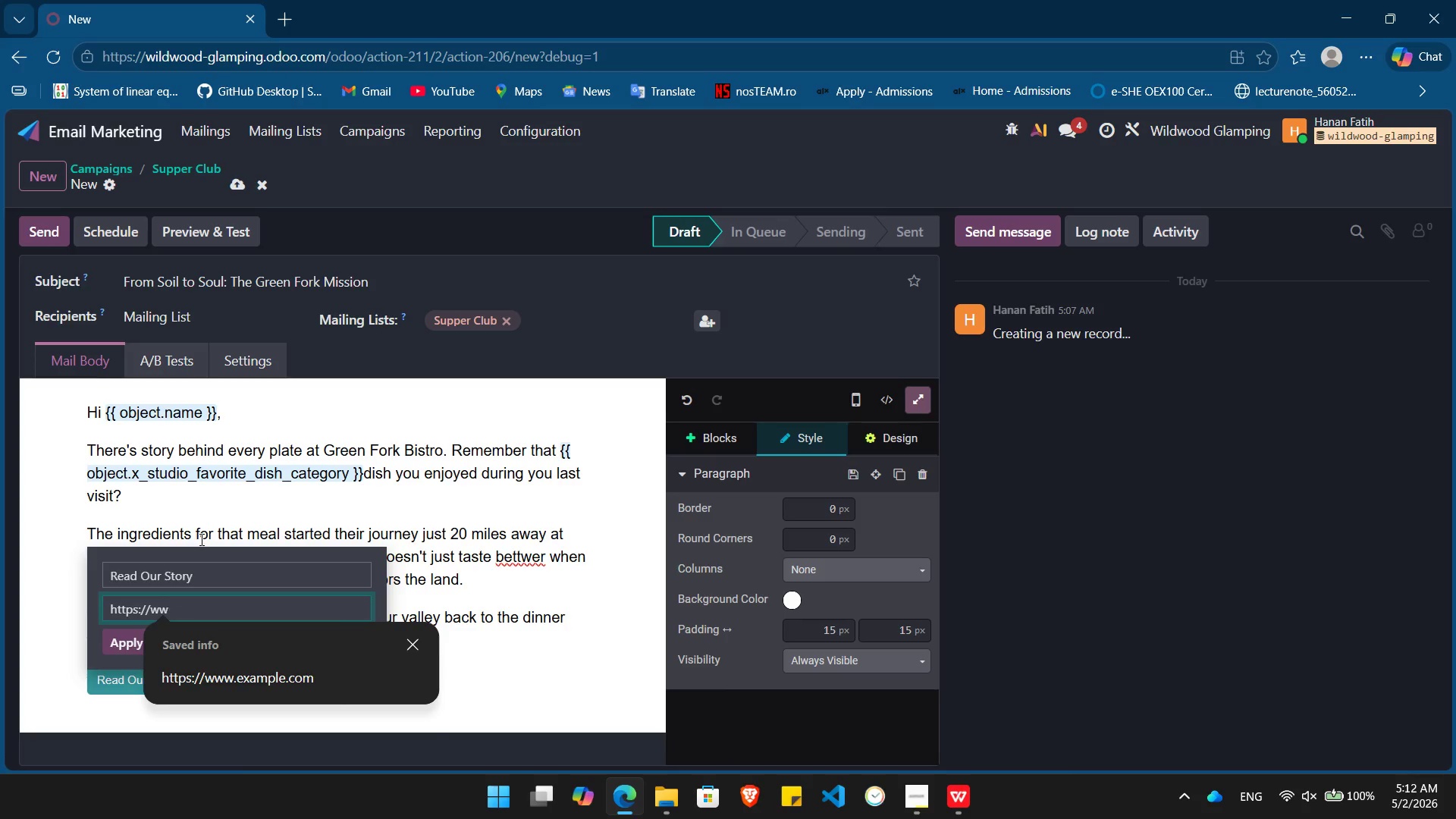 
key(Backspace)
 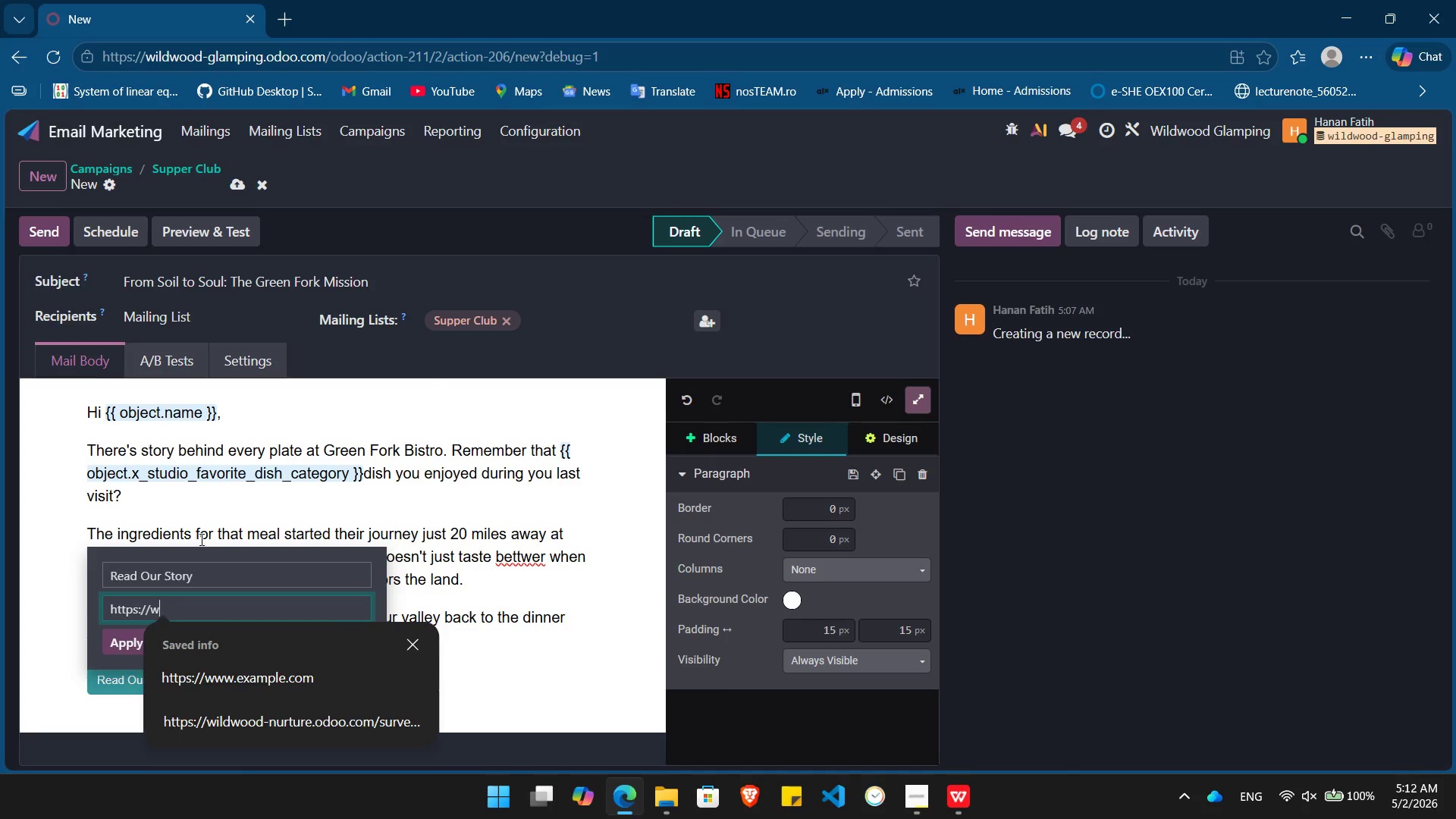 
key(Backspace)
 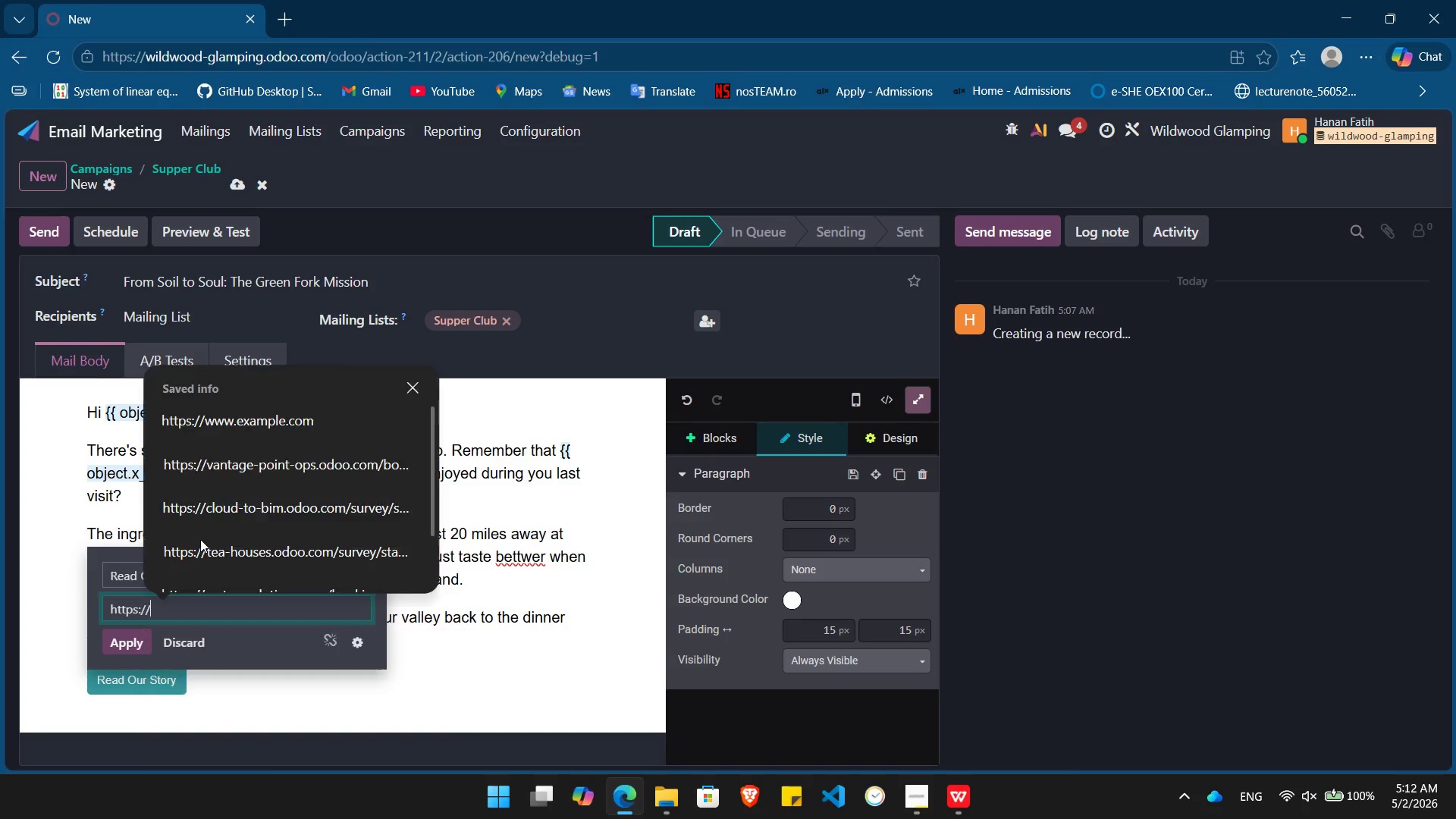 
key(Backspace)
 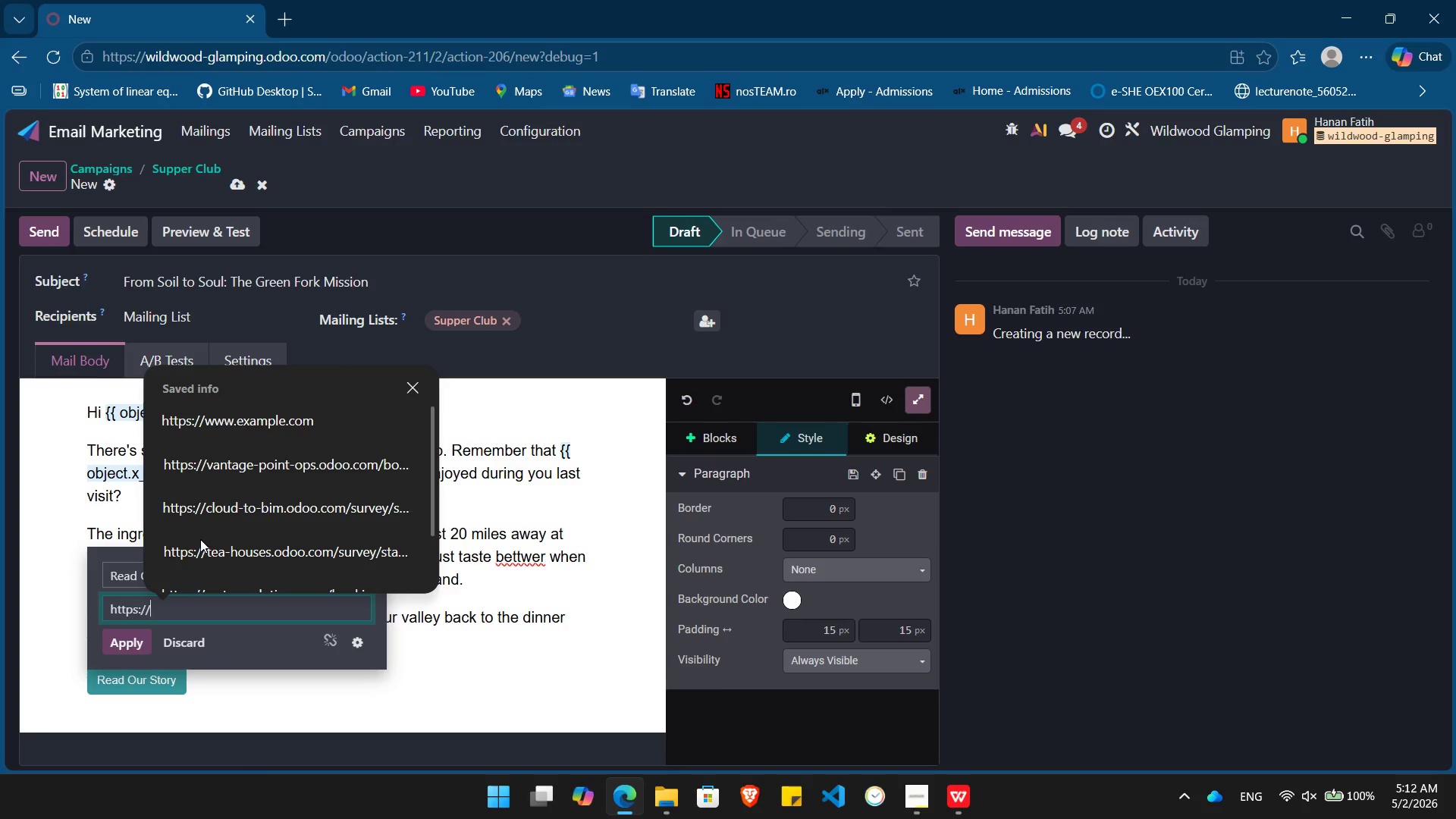 
key(ArrowDown)
 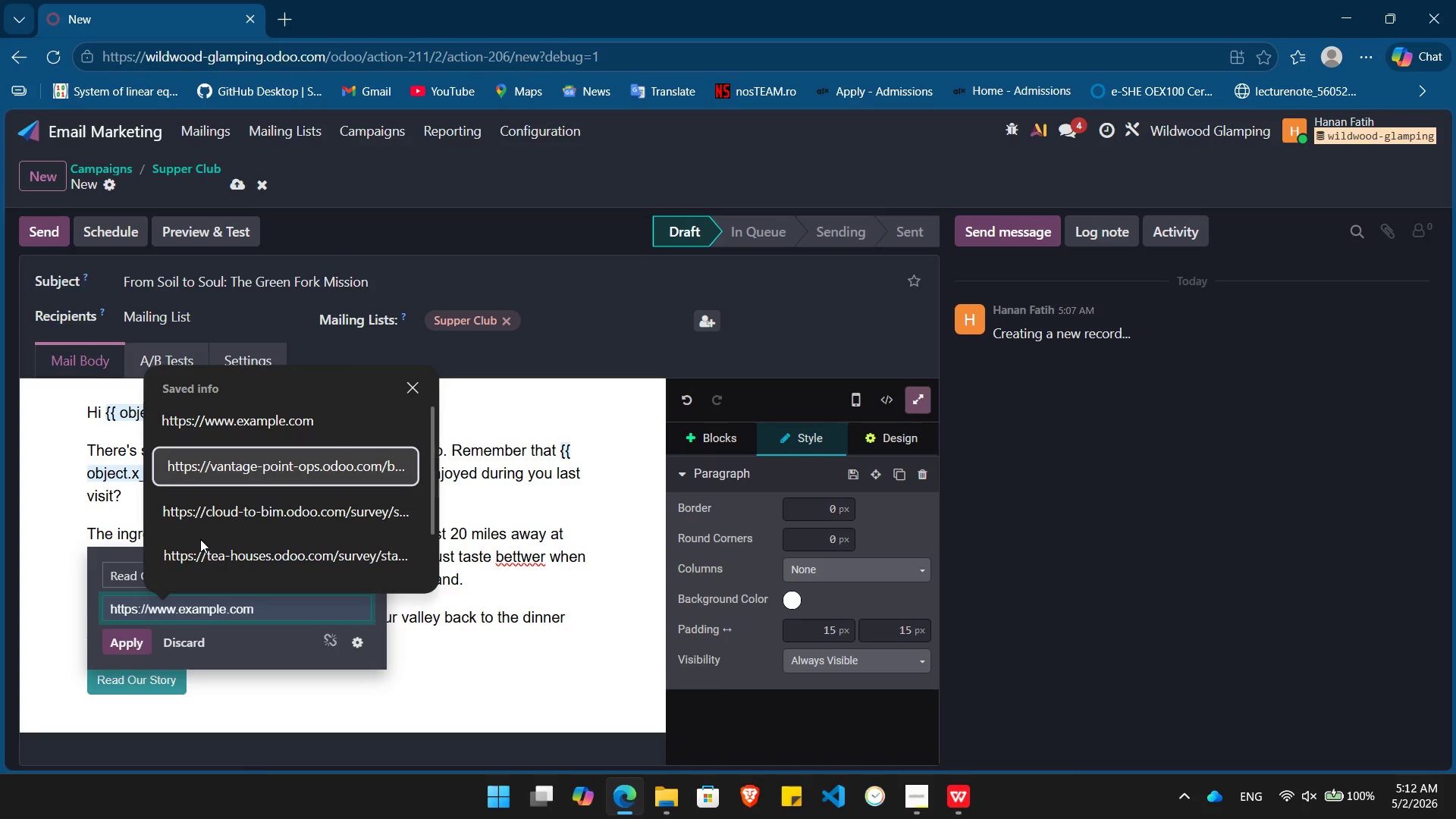 
key(ArrowDown)
 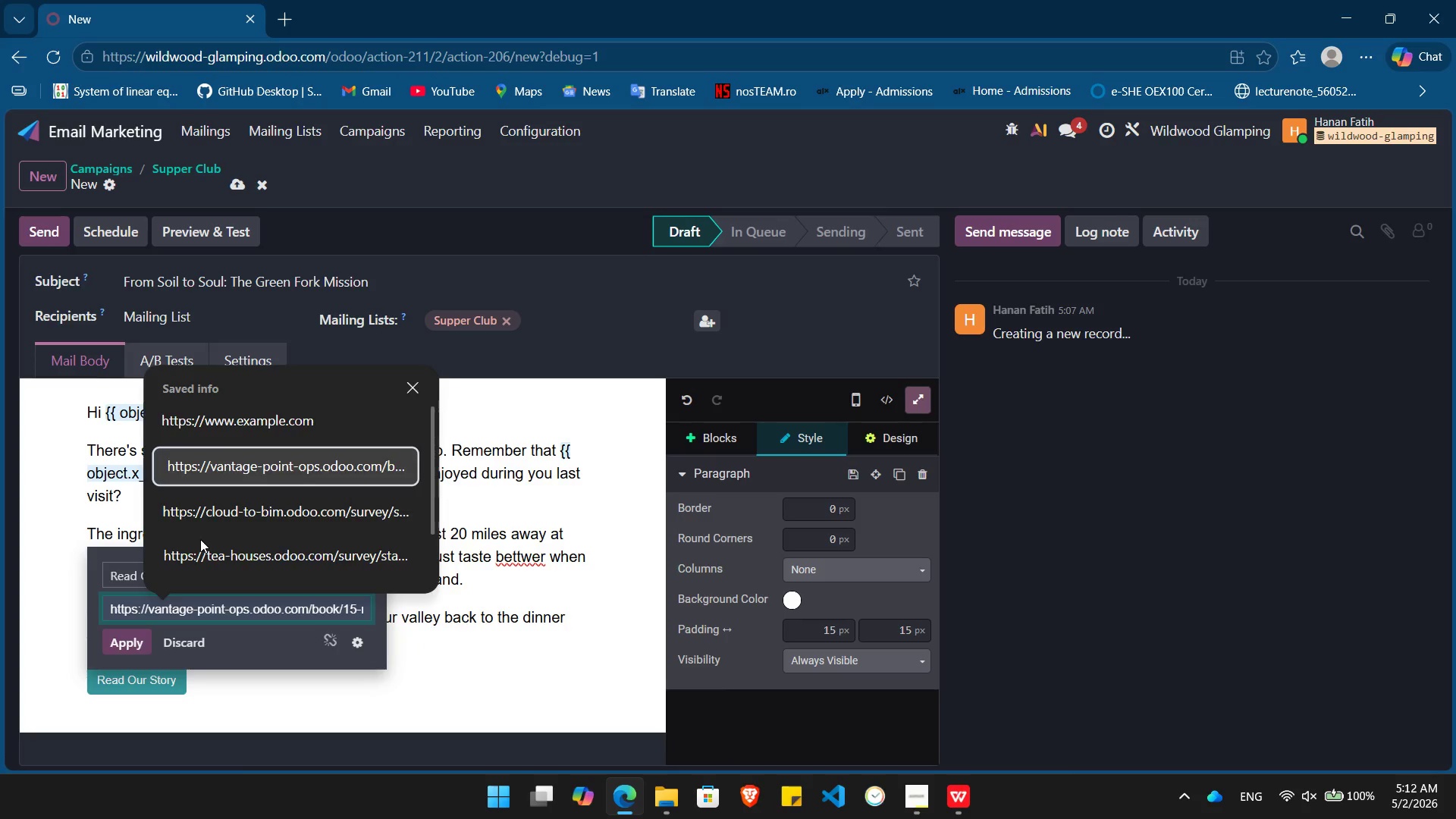 
key(Enter)
 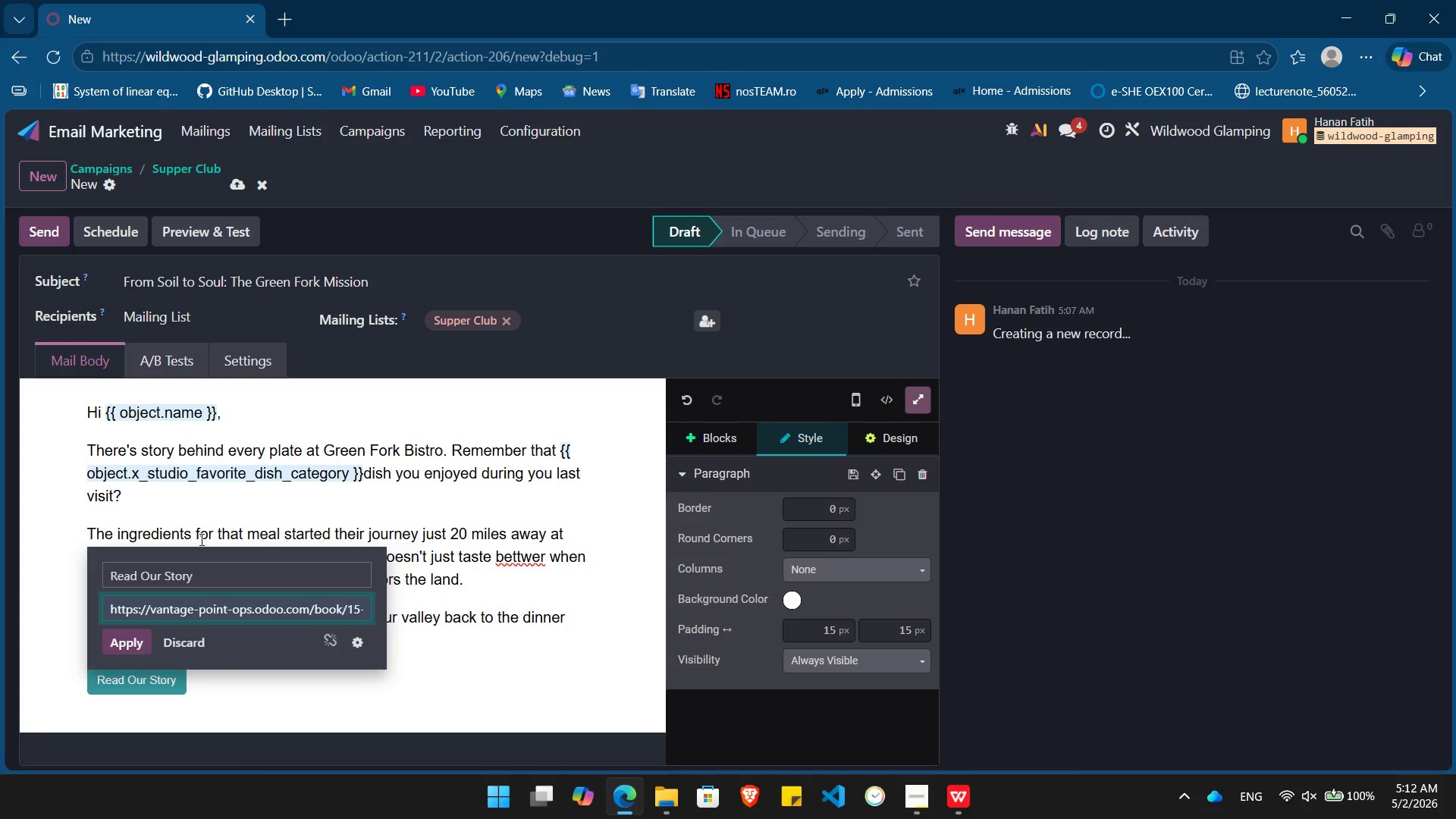 
key(Enter)
 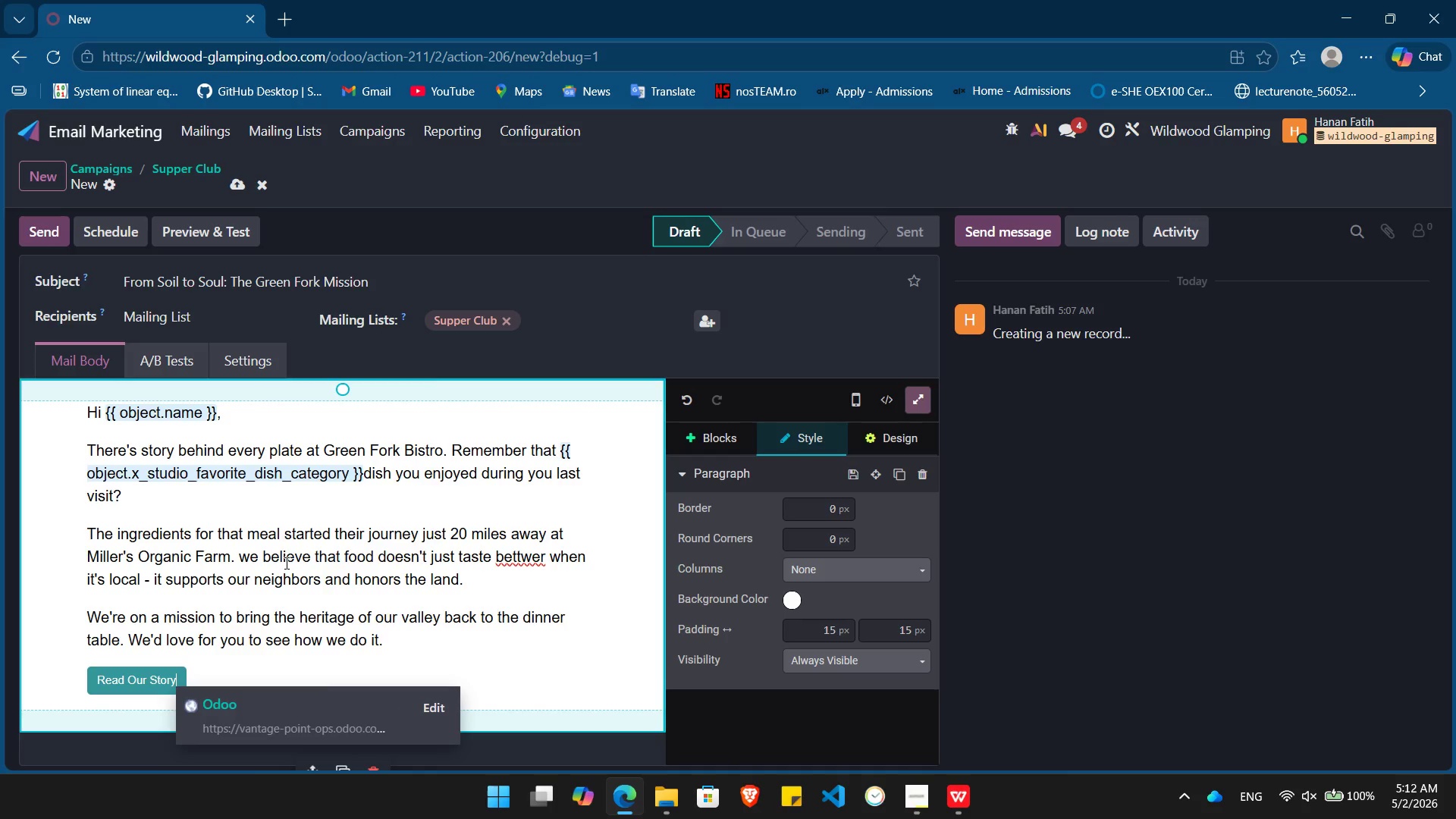 
key(Enter)
 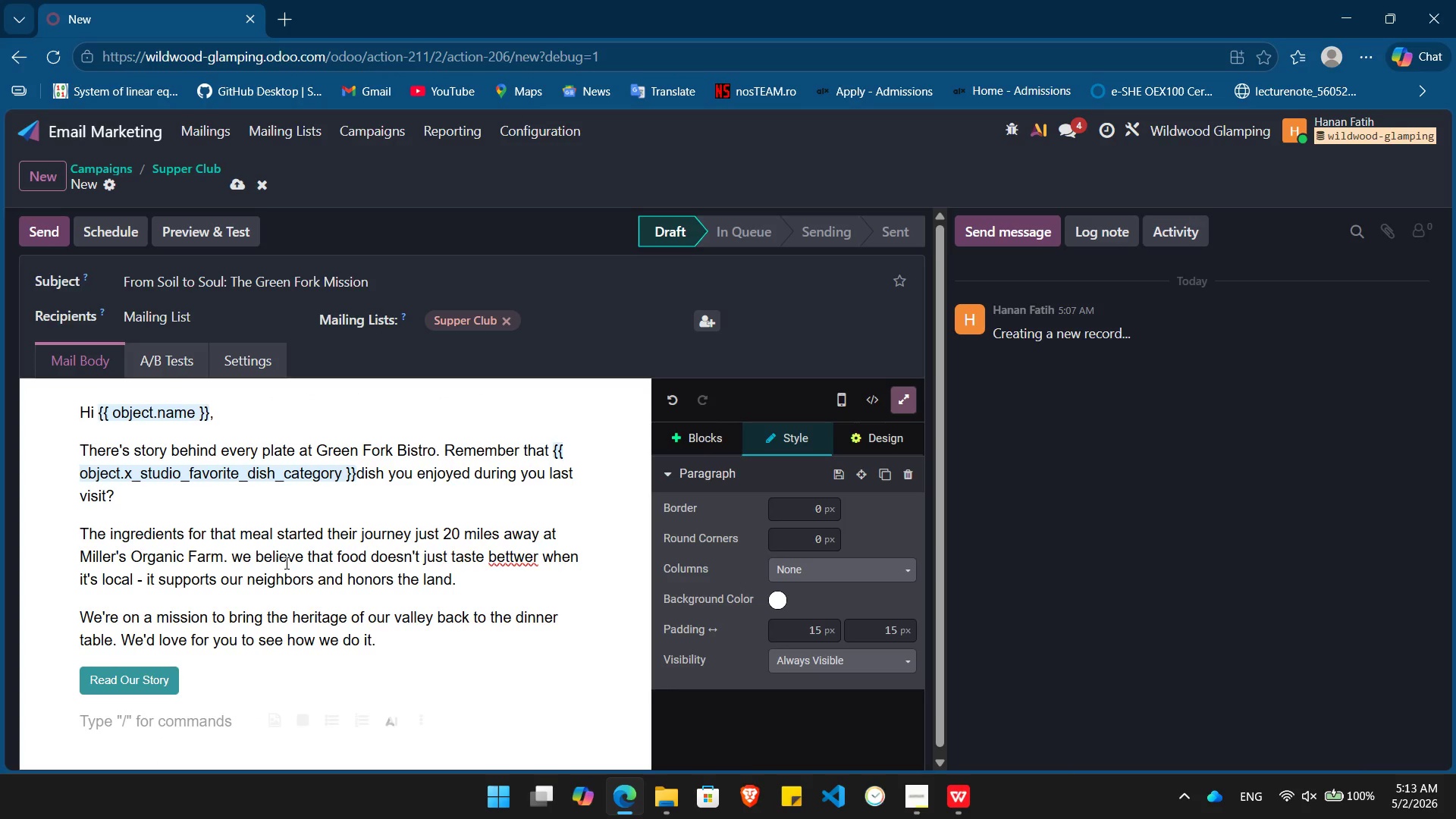 
type(Stay )
 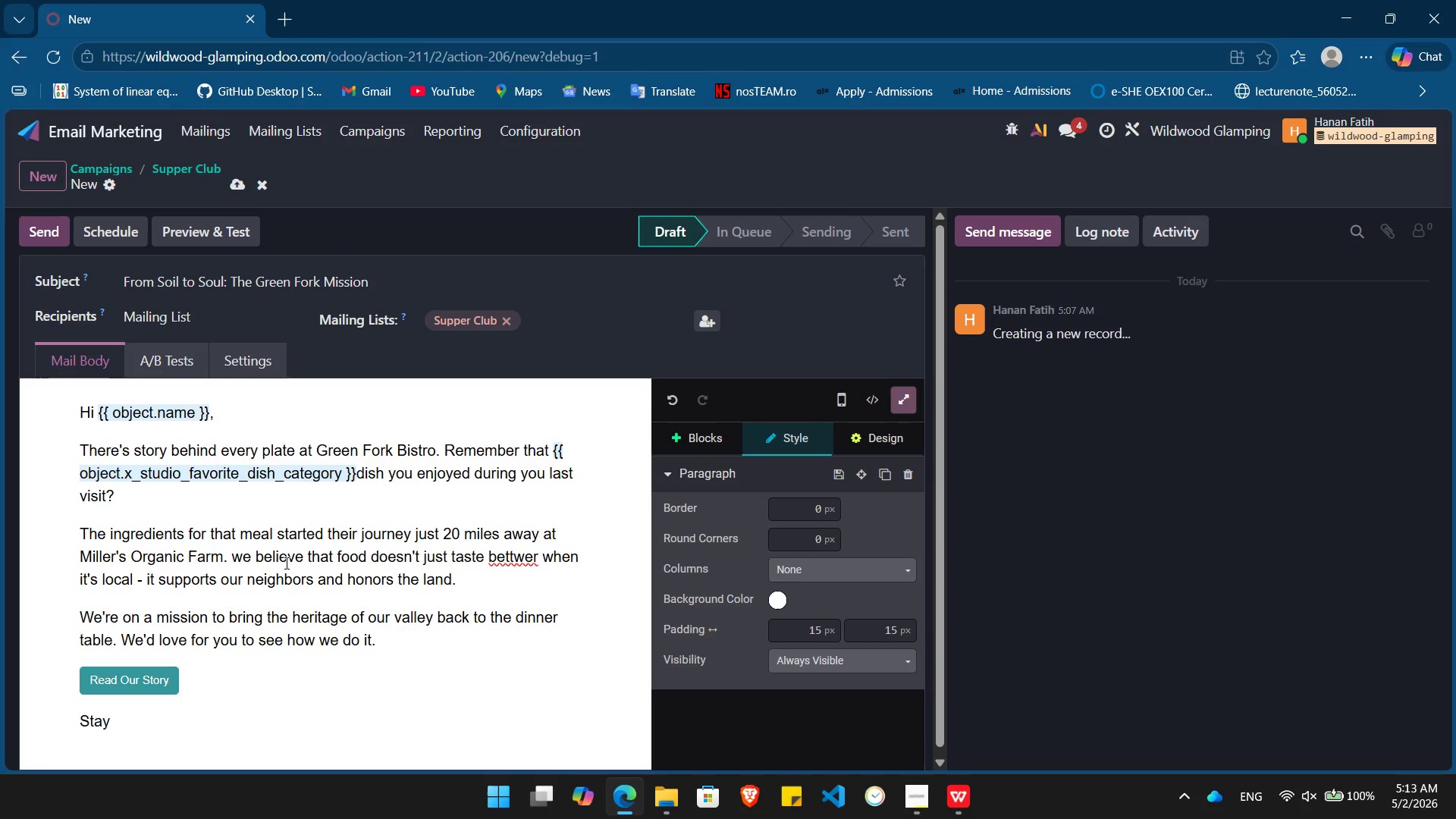 
type(fresh,)
 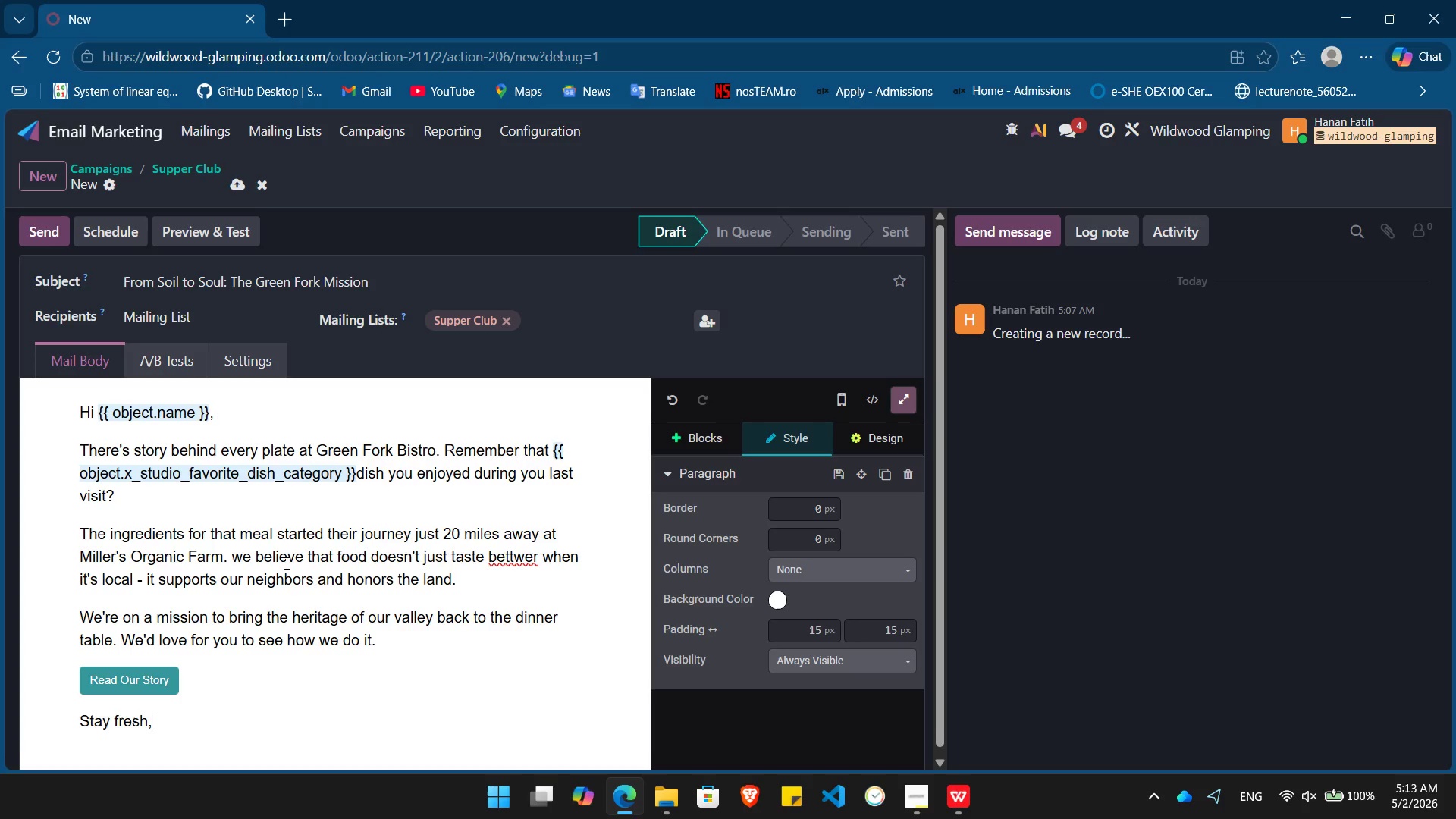 
key(Enter)
 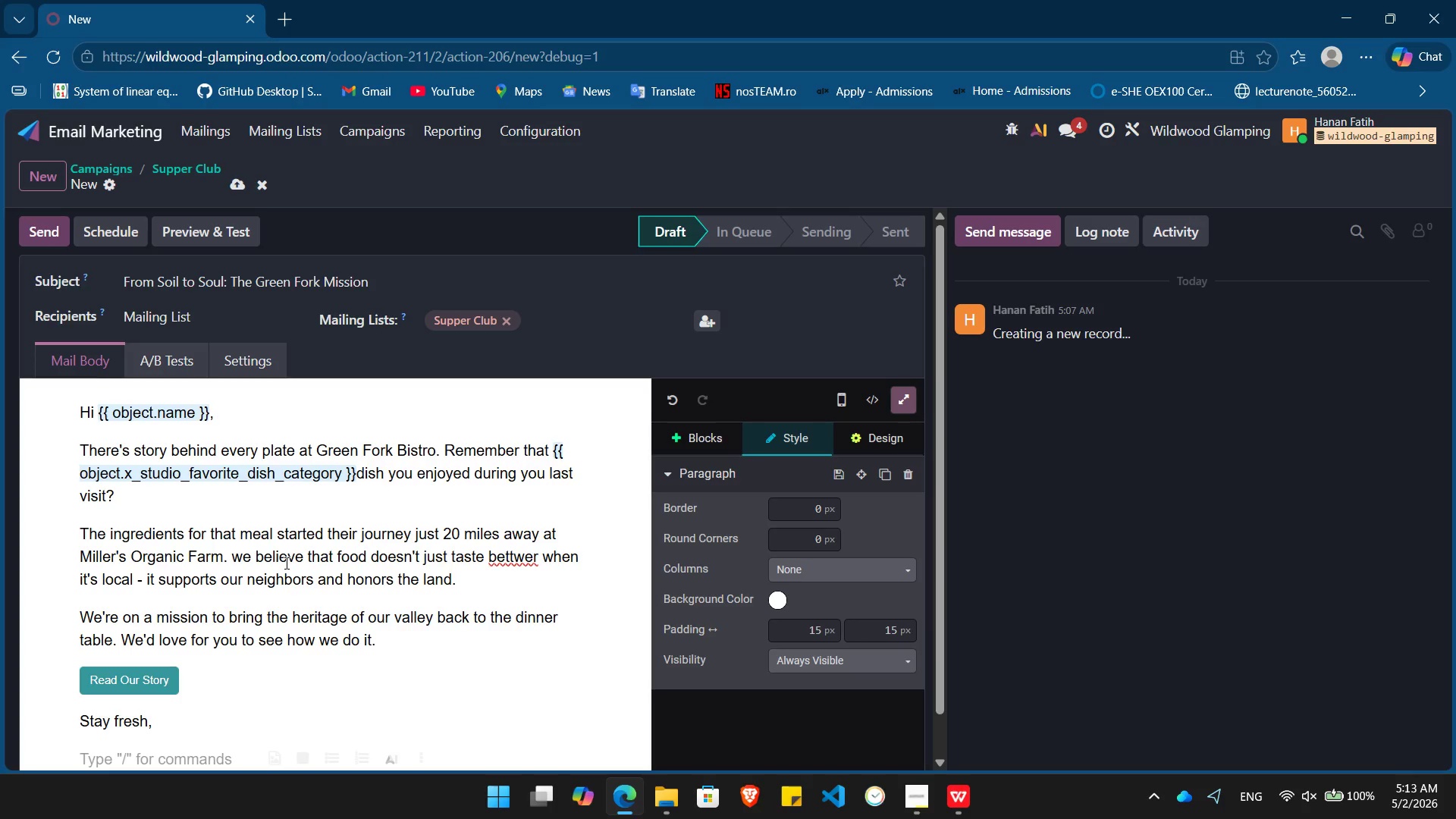 
key(Control+ControlLeft)
 